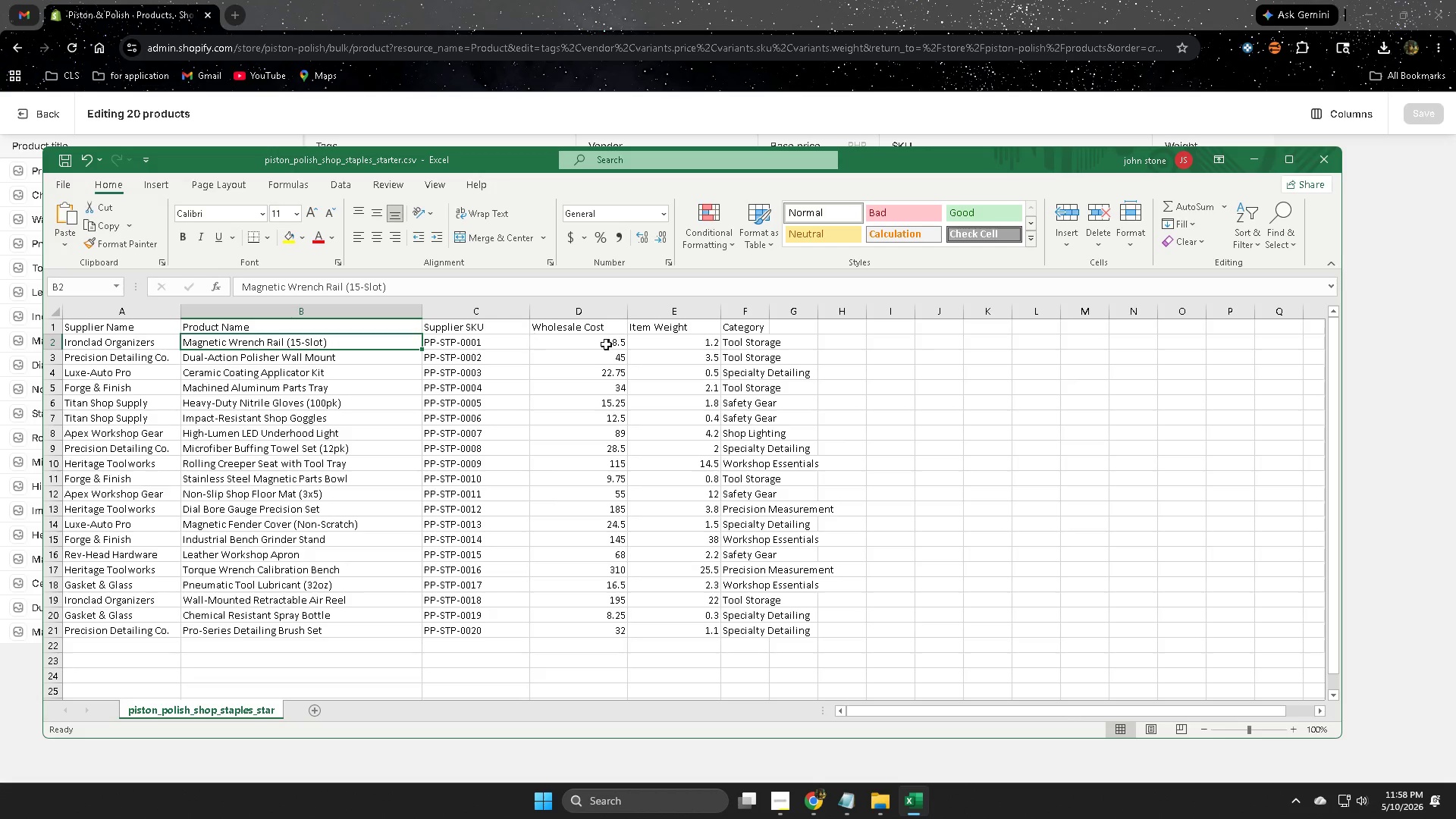 
left_click([599, 344])
 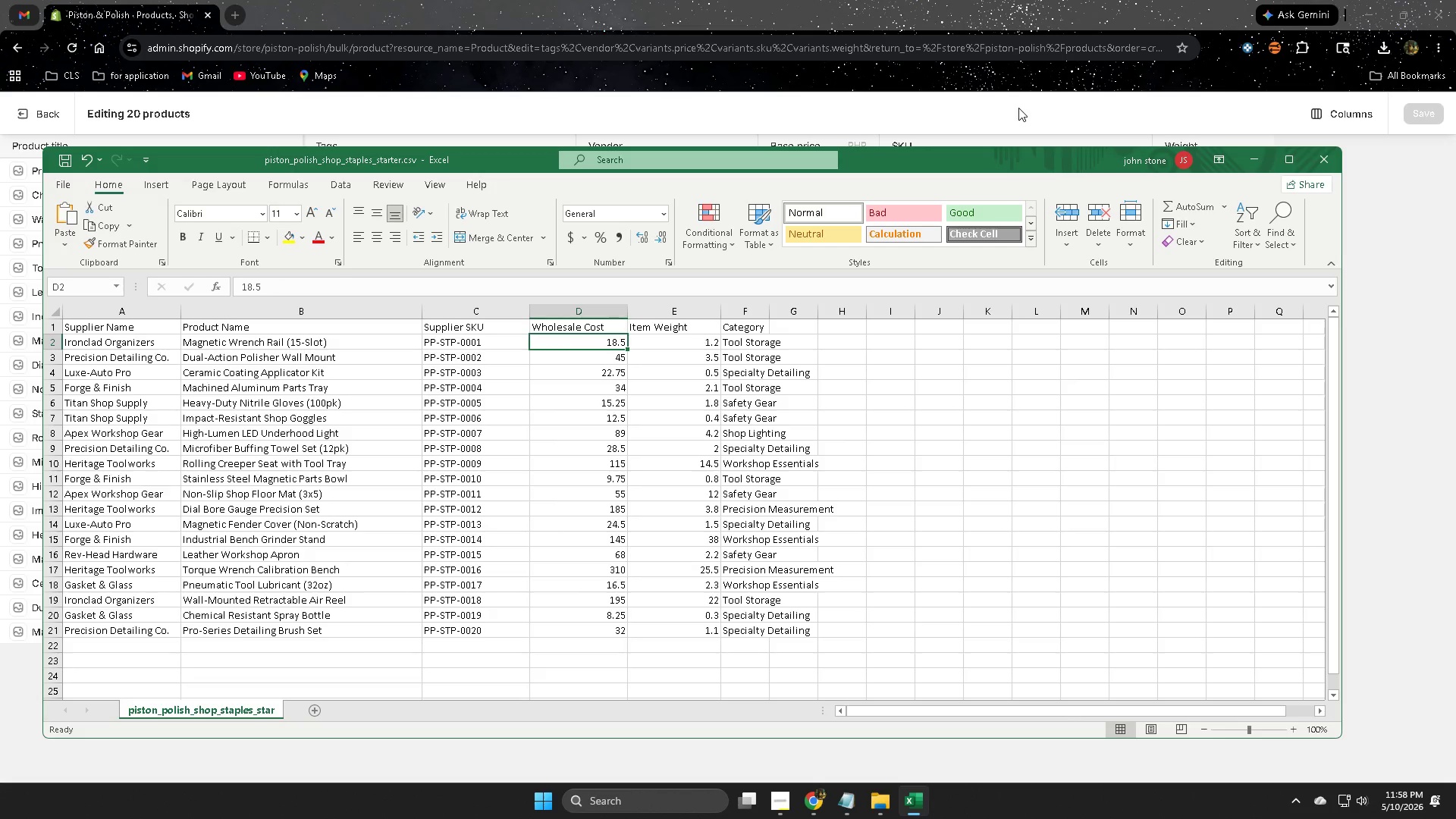 
wait(8.25)
 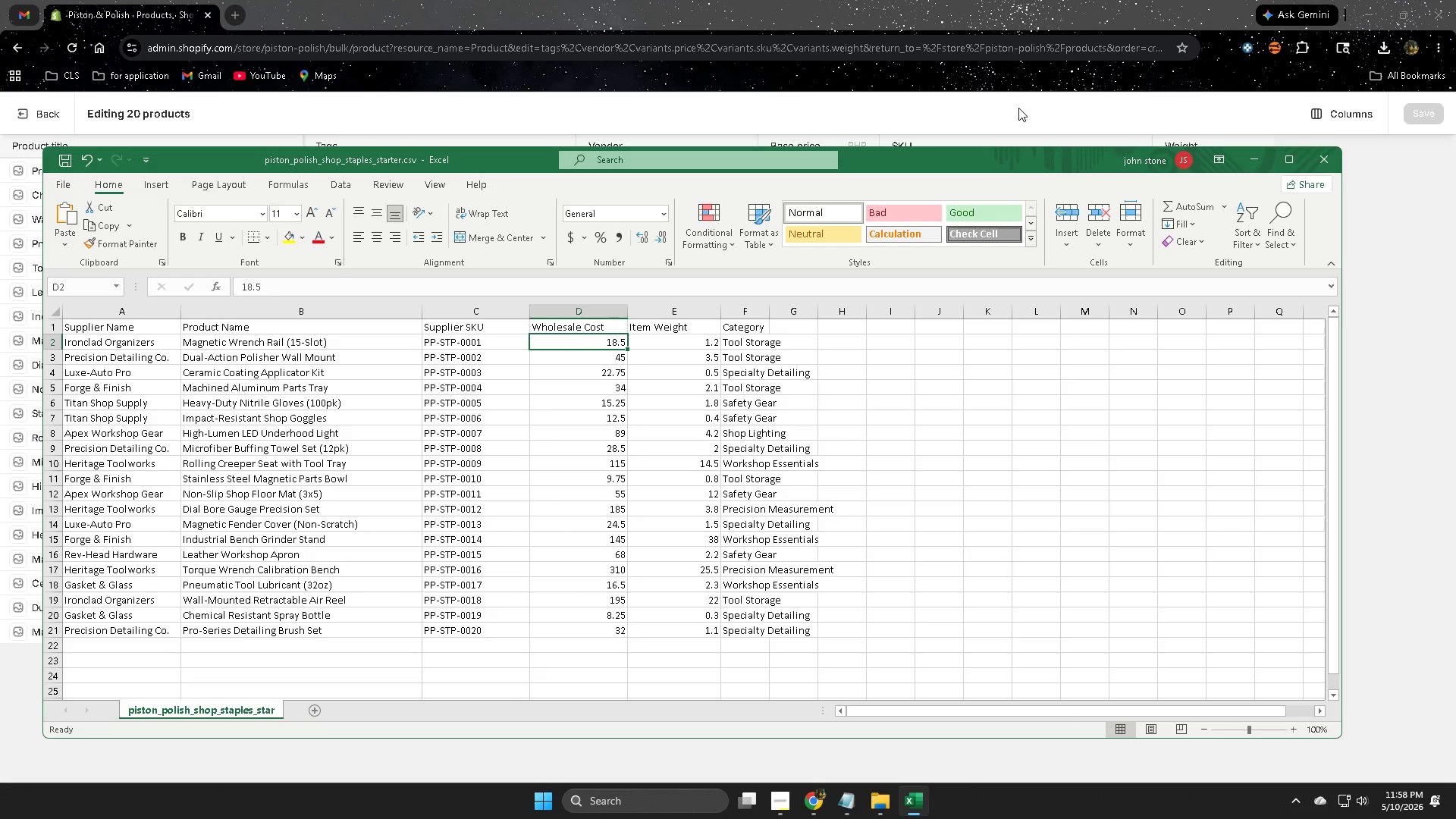 
left_click([1071, 0])
 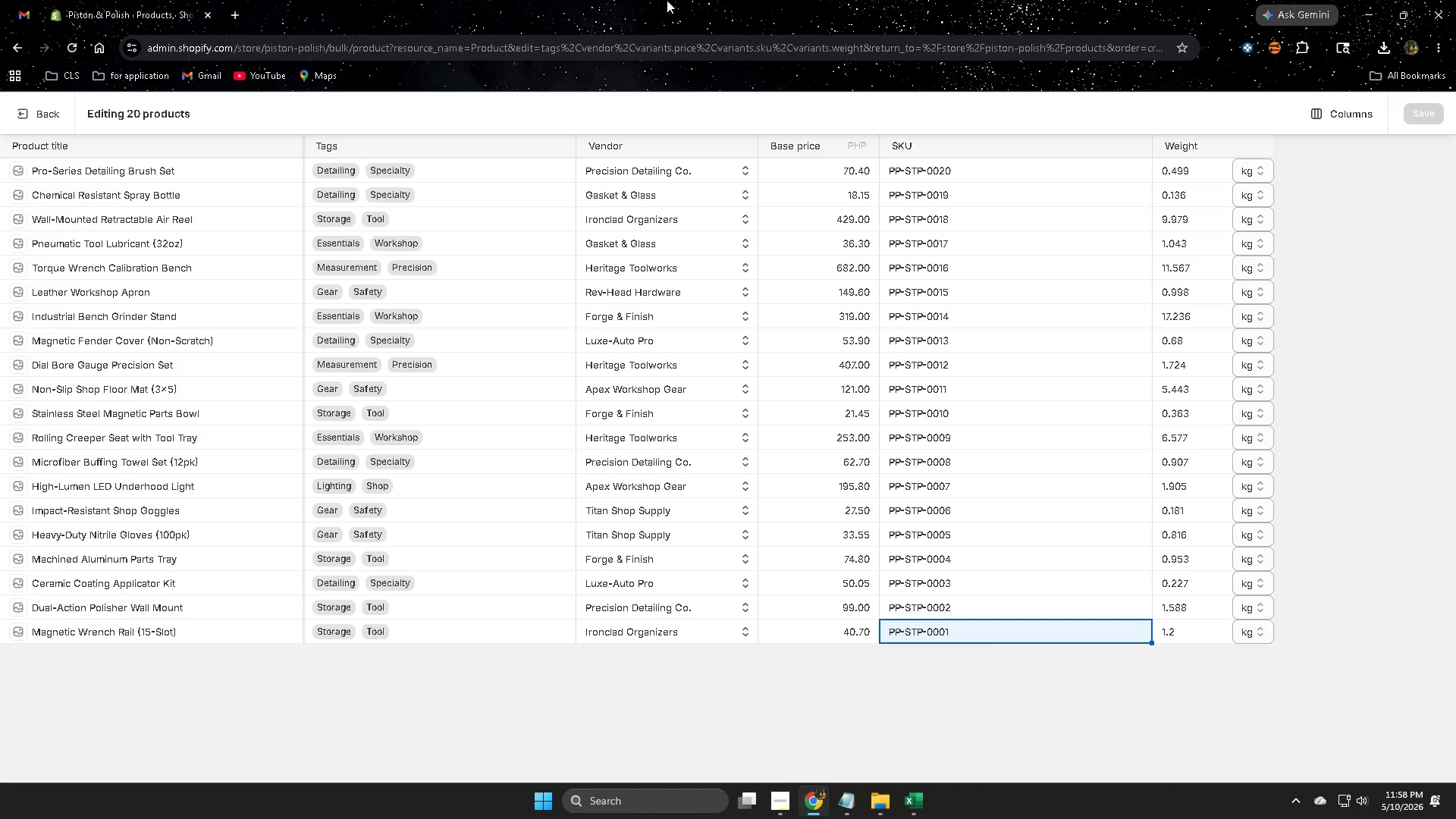 
left_click([915, 801])
 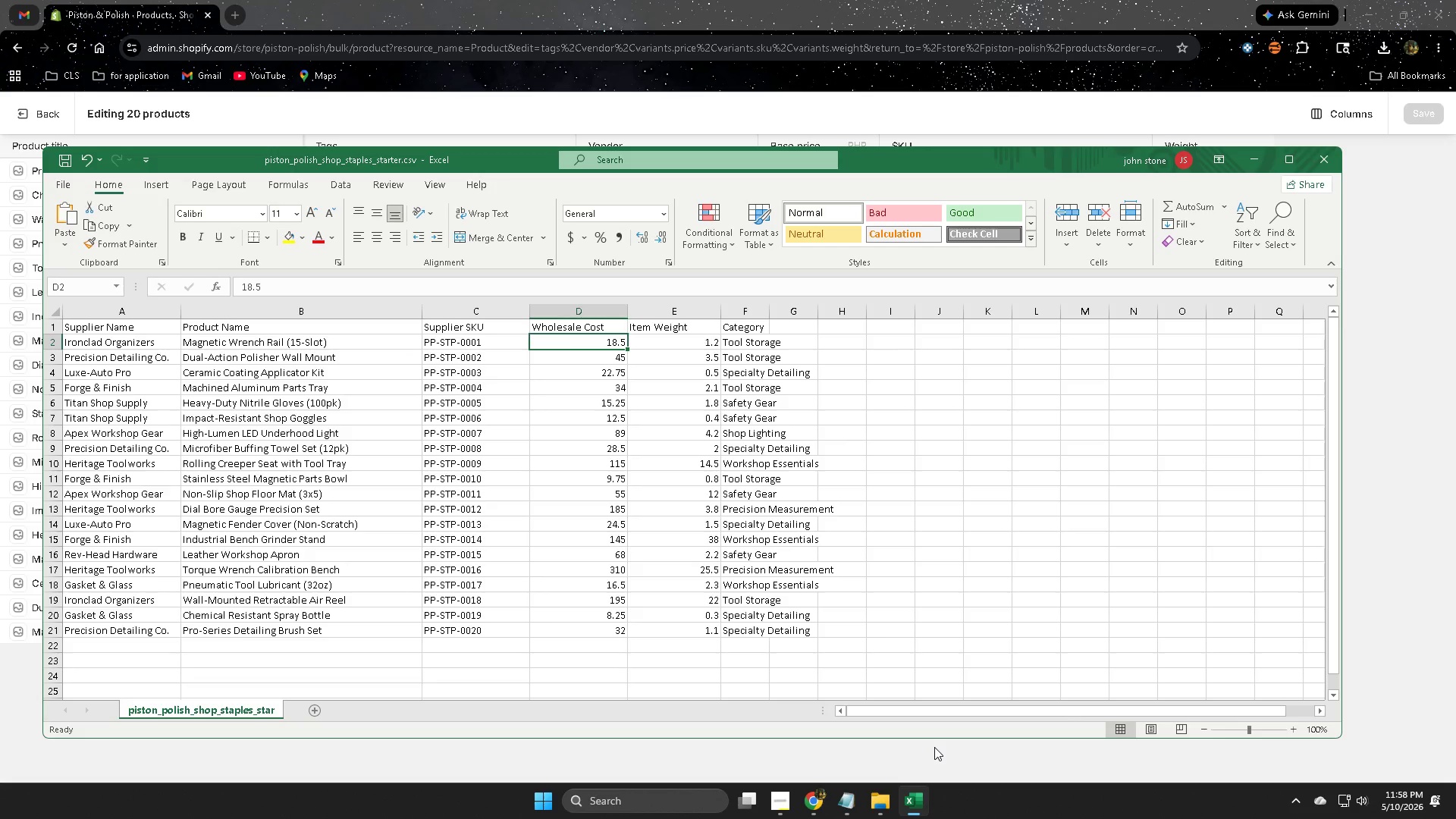 
wait(10.69)
 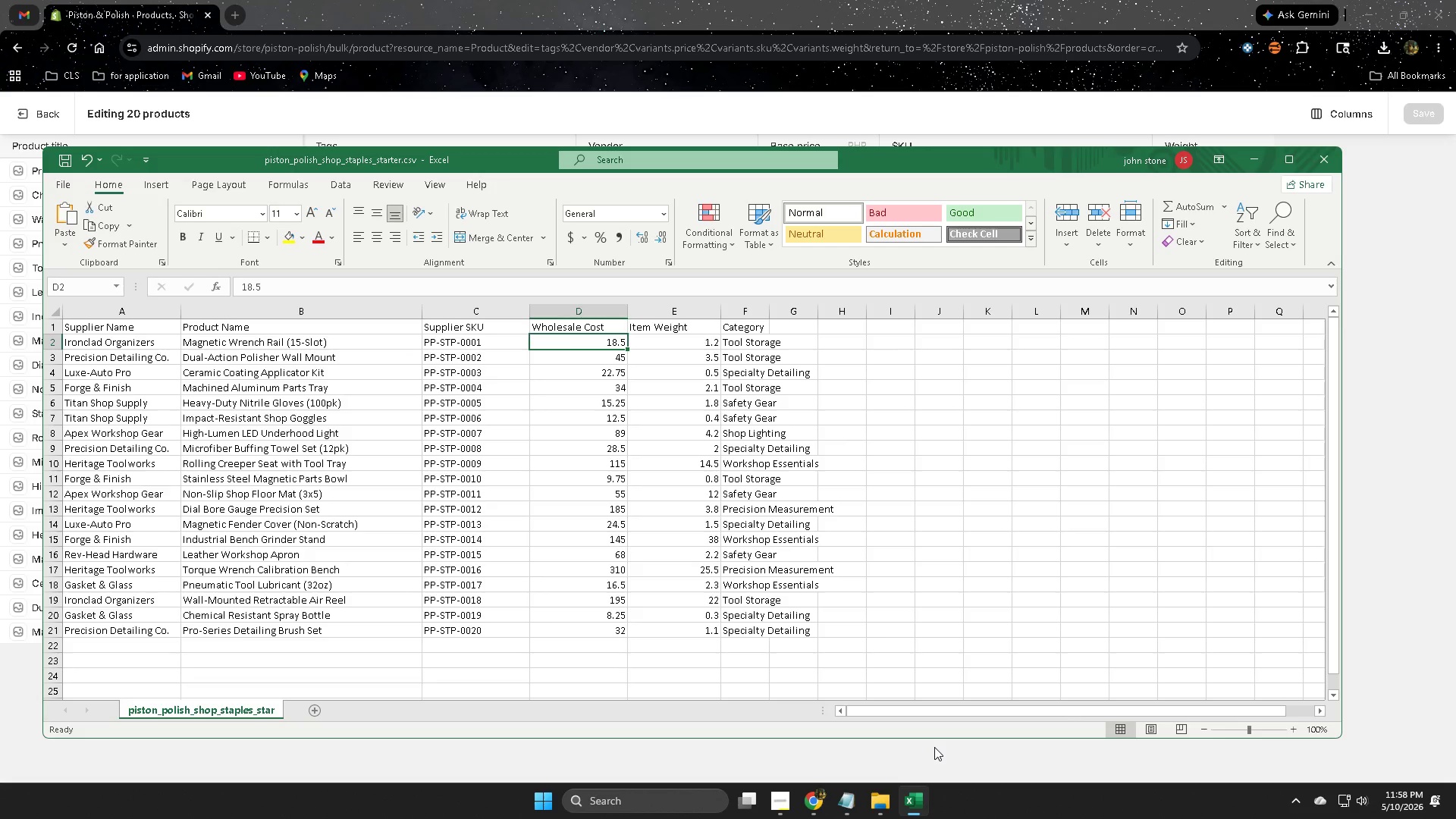 
left_click([727, 0])
 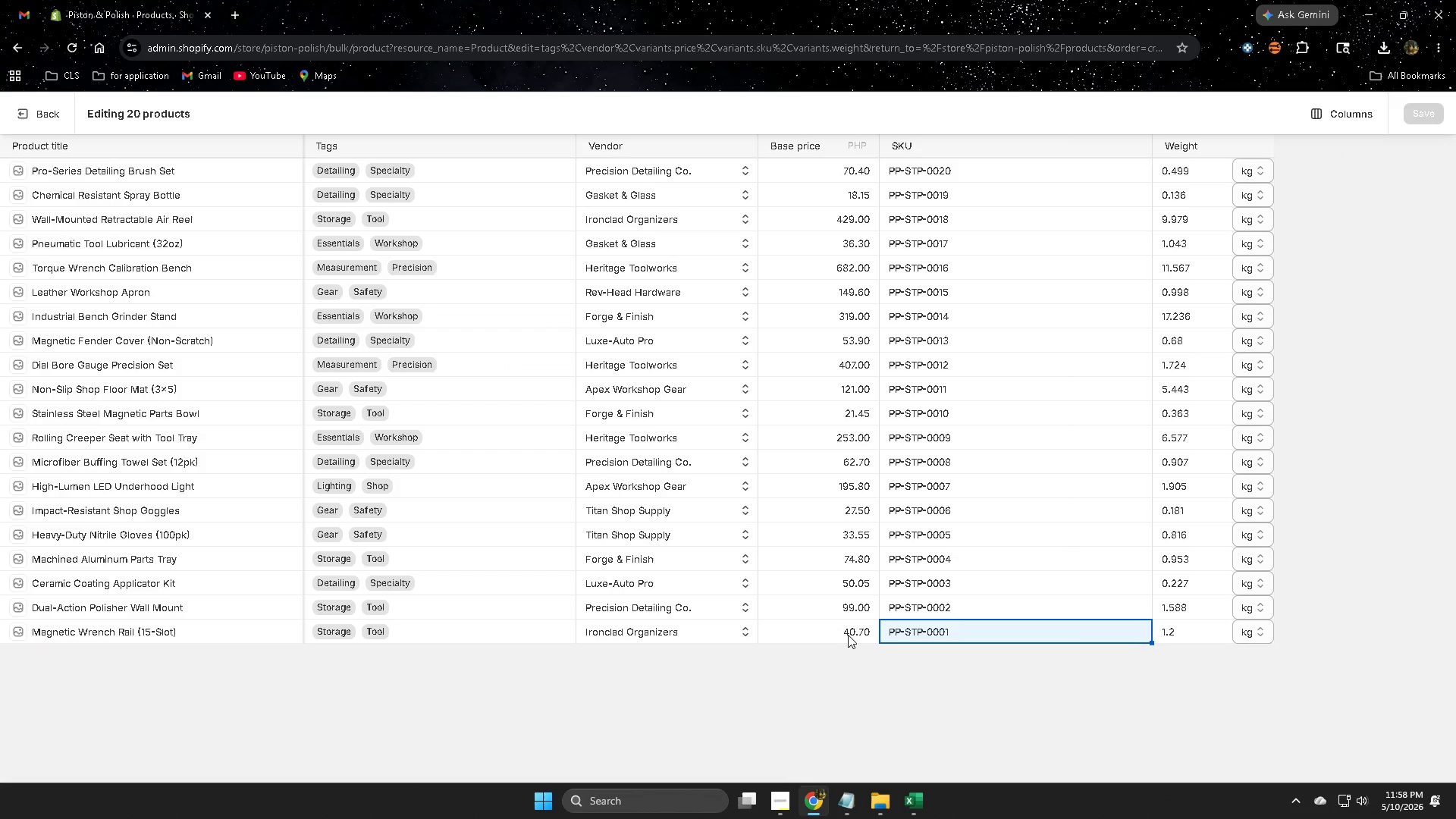 
double_click([848, 635])
 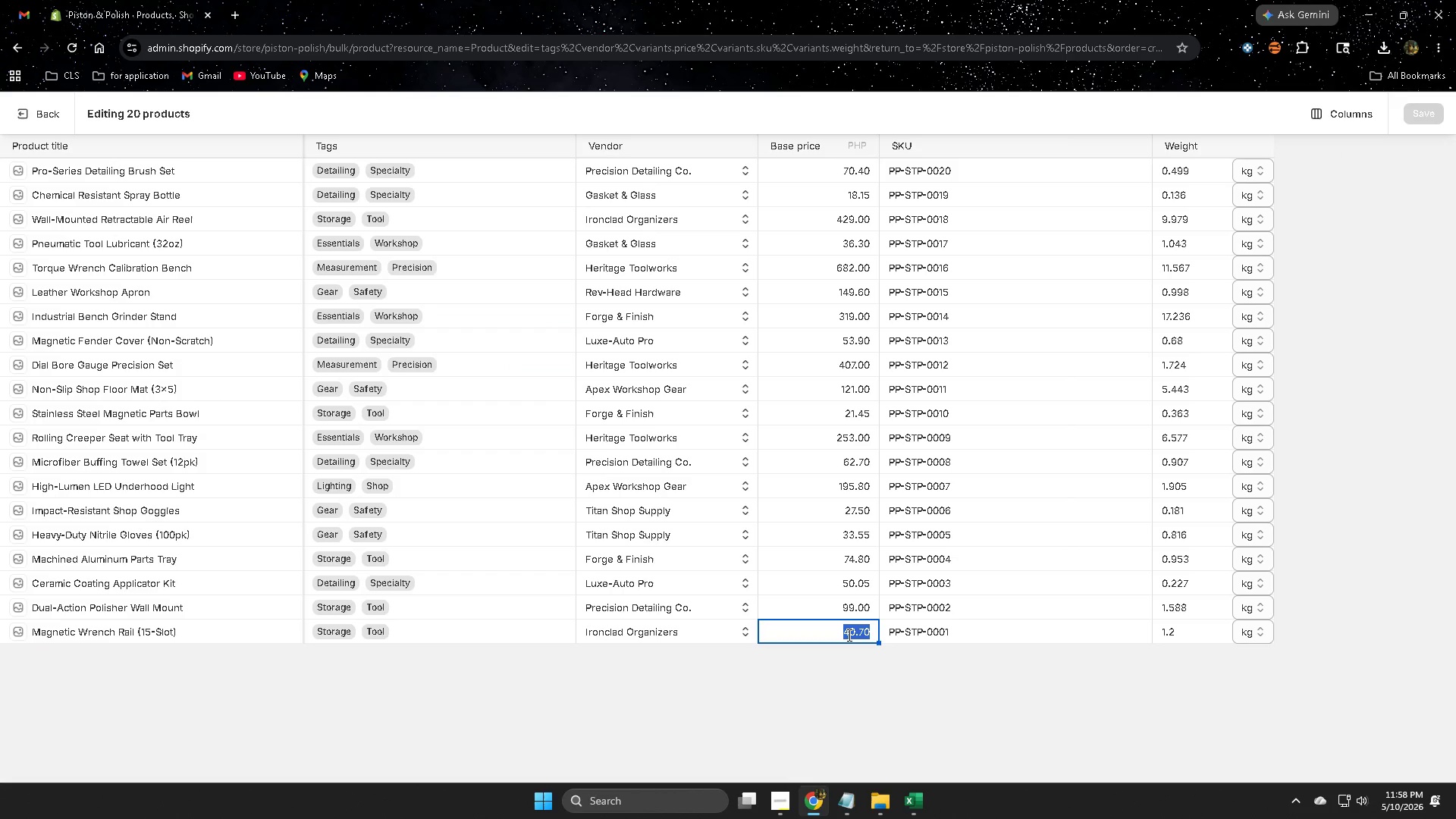 
triple_click([848, 635])
 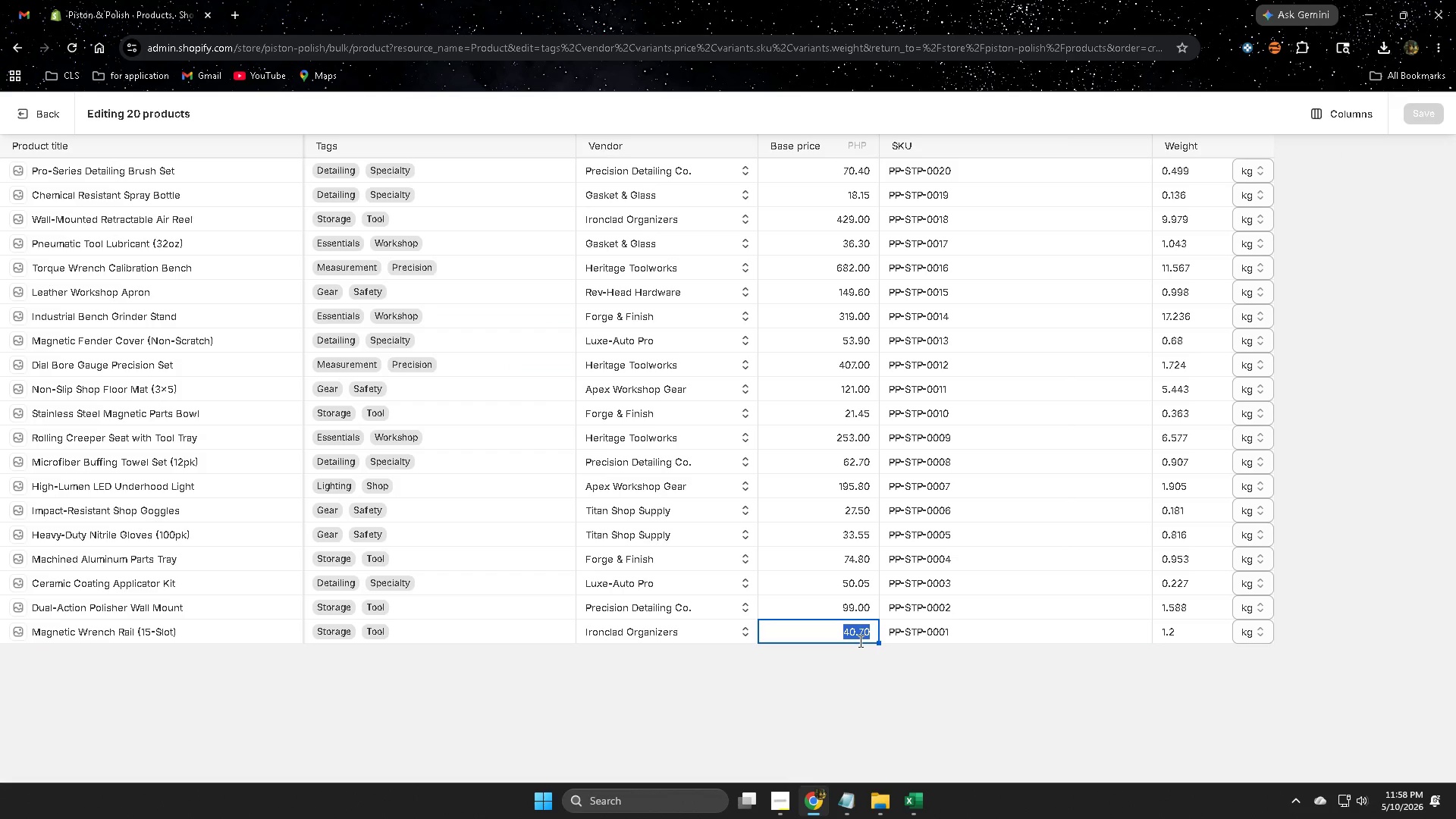 
key(Numpad7)
 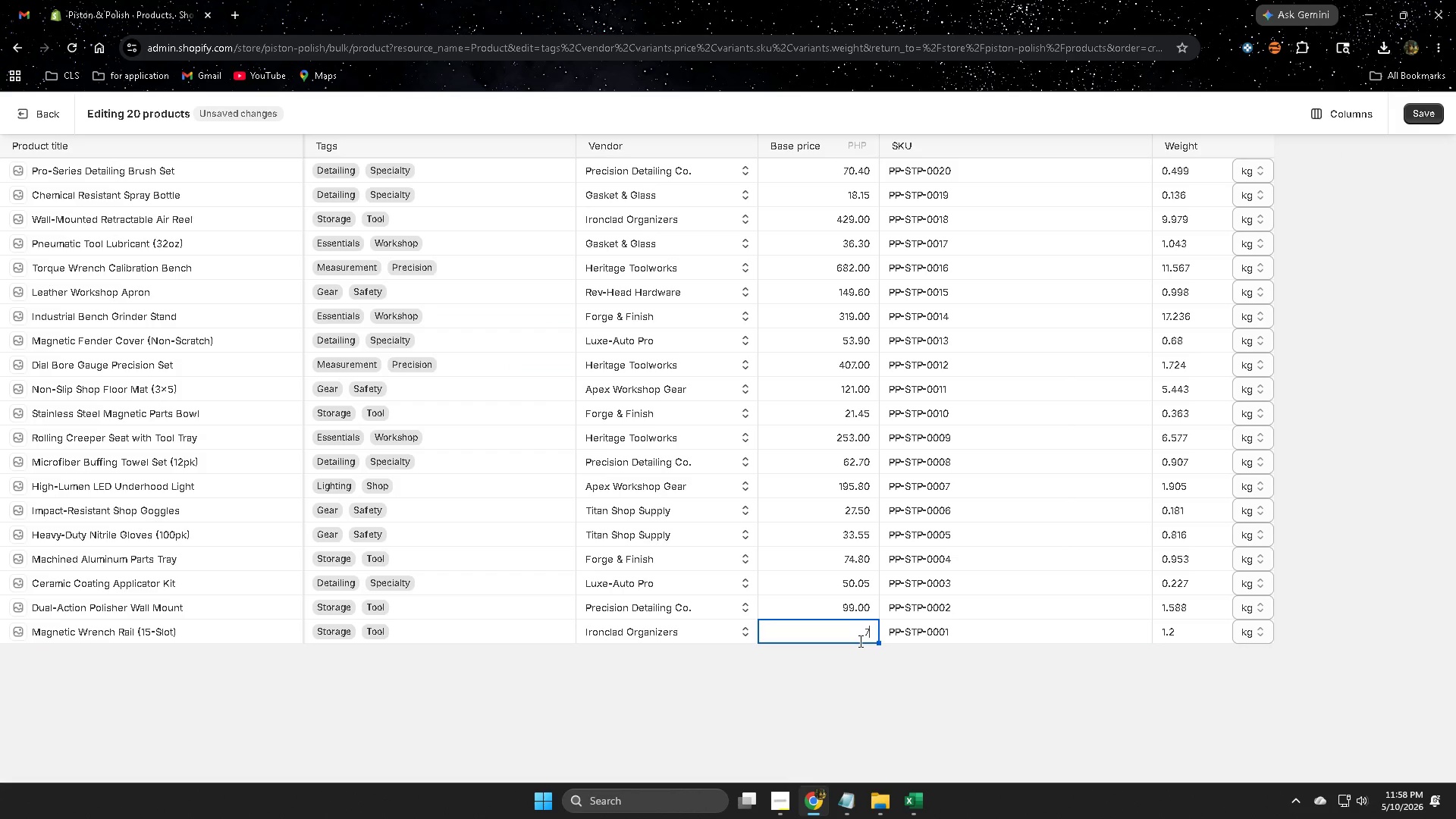 
key(NumpadDecimal)
 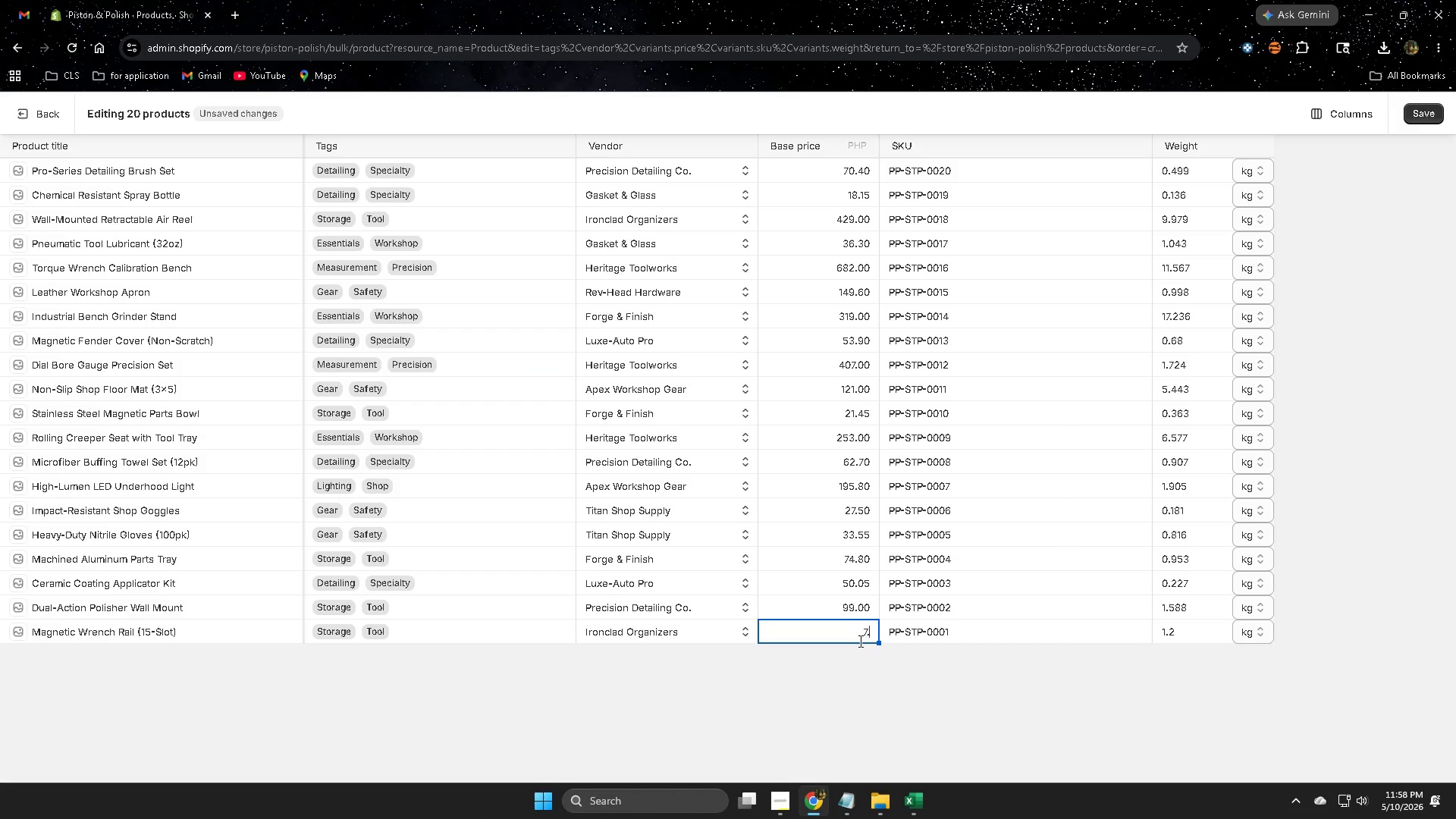 
key(Numpad4)
 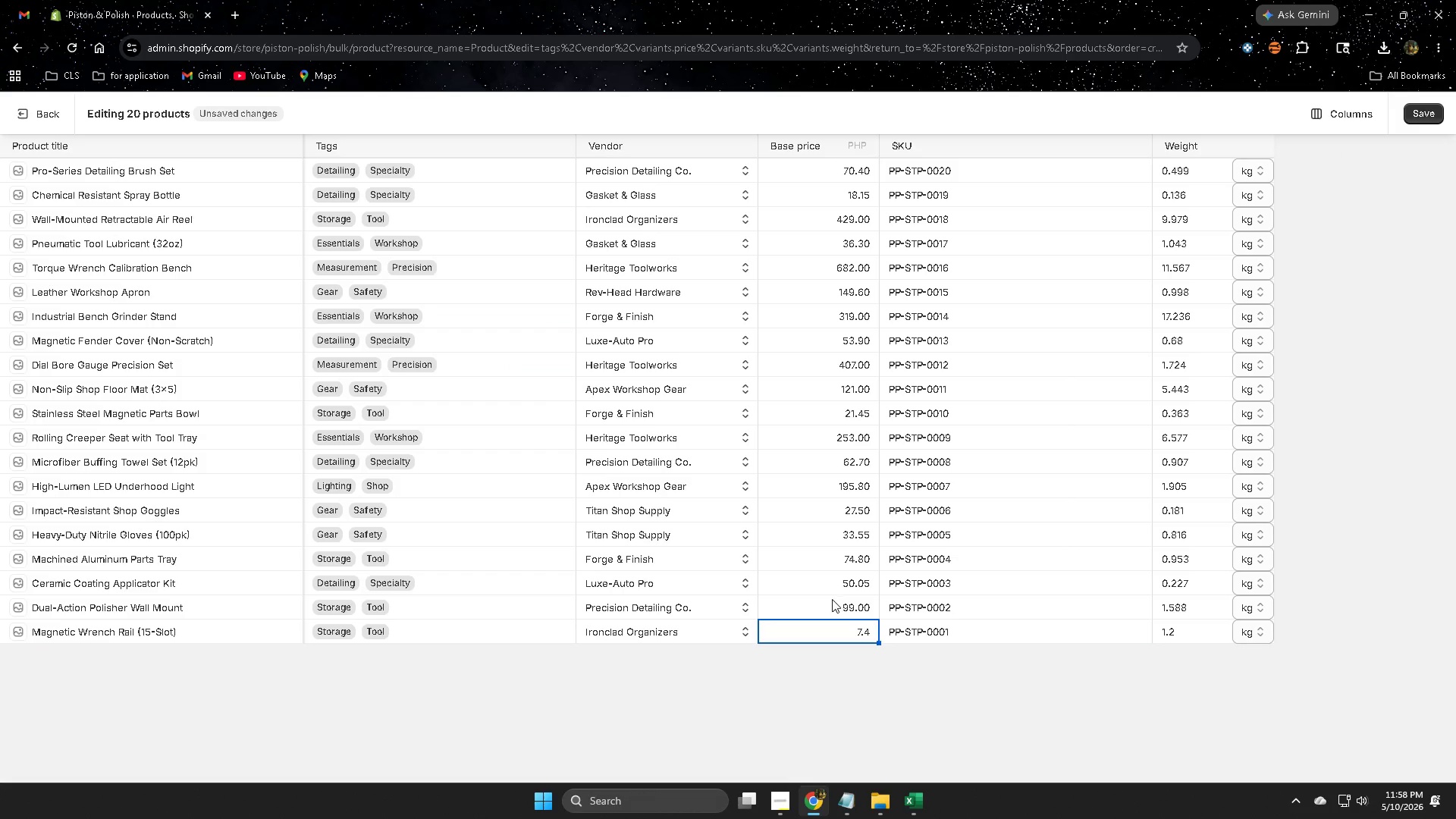 
left_click([830, 599])
 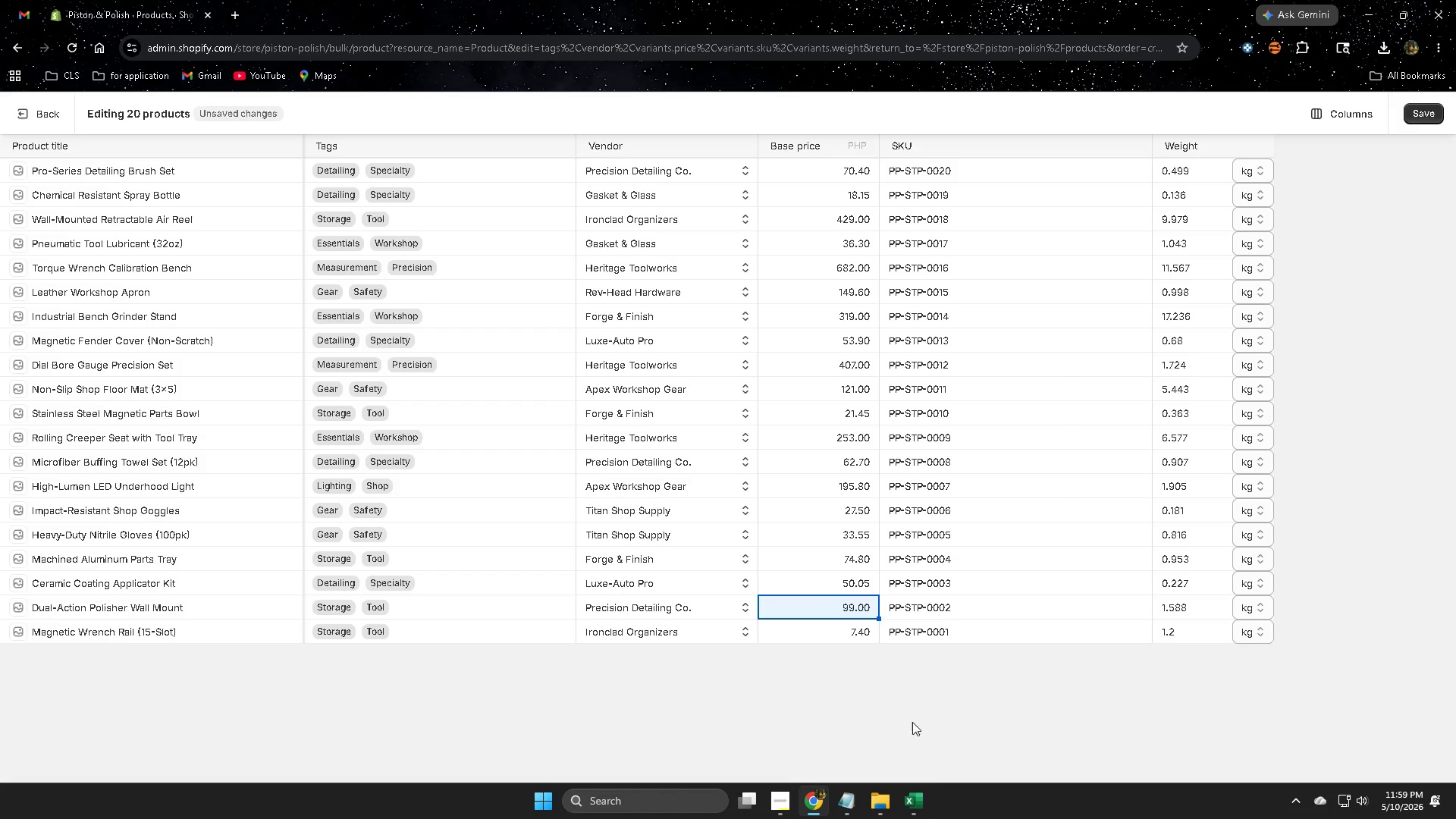 
mouse_move([949, 792])
 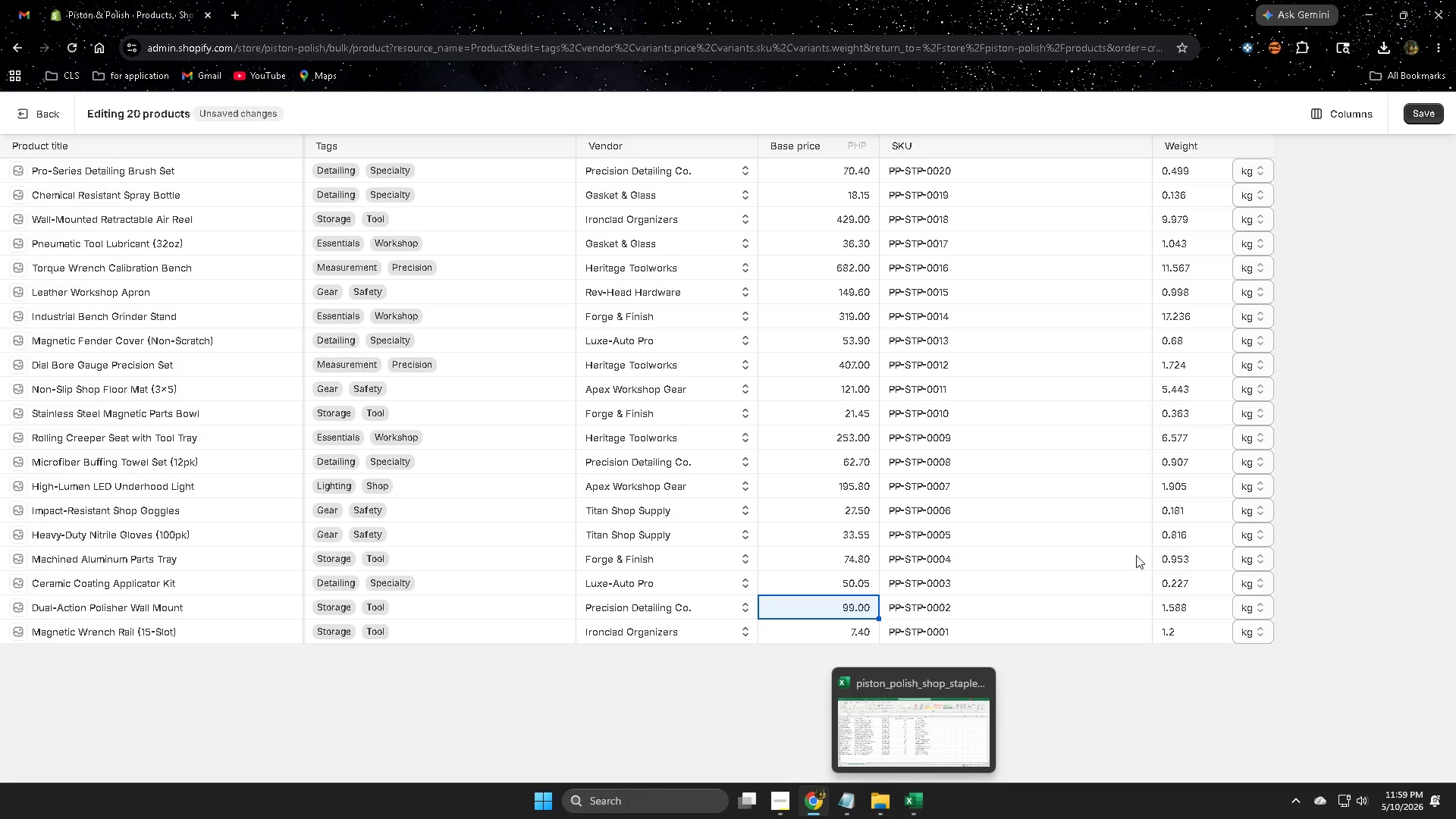 
left_click([912, 811])
 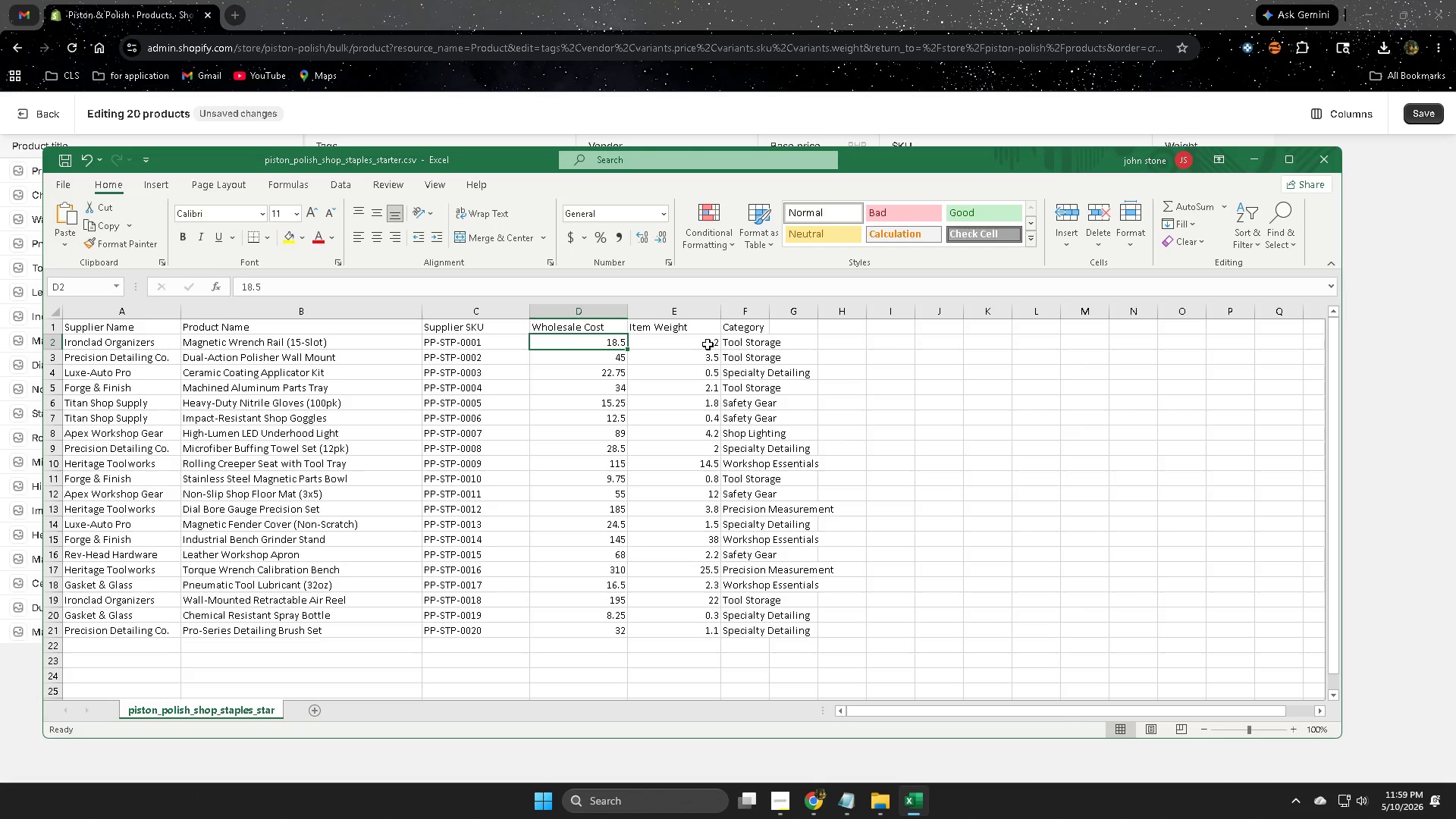 
left_click([684, 344])
 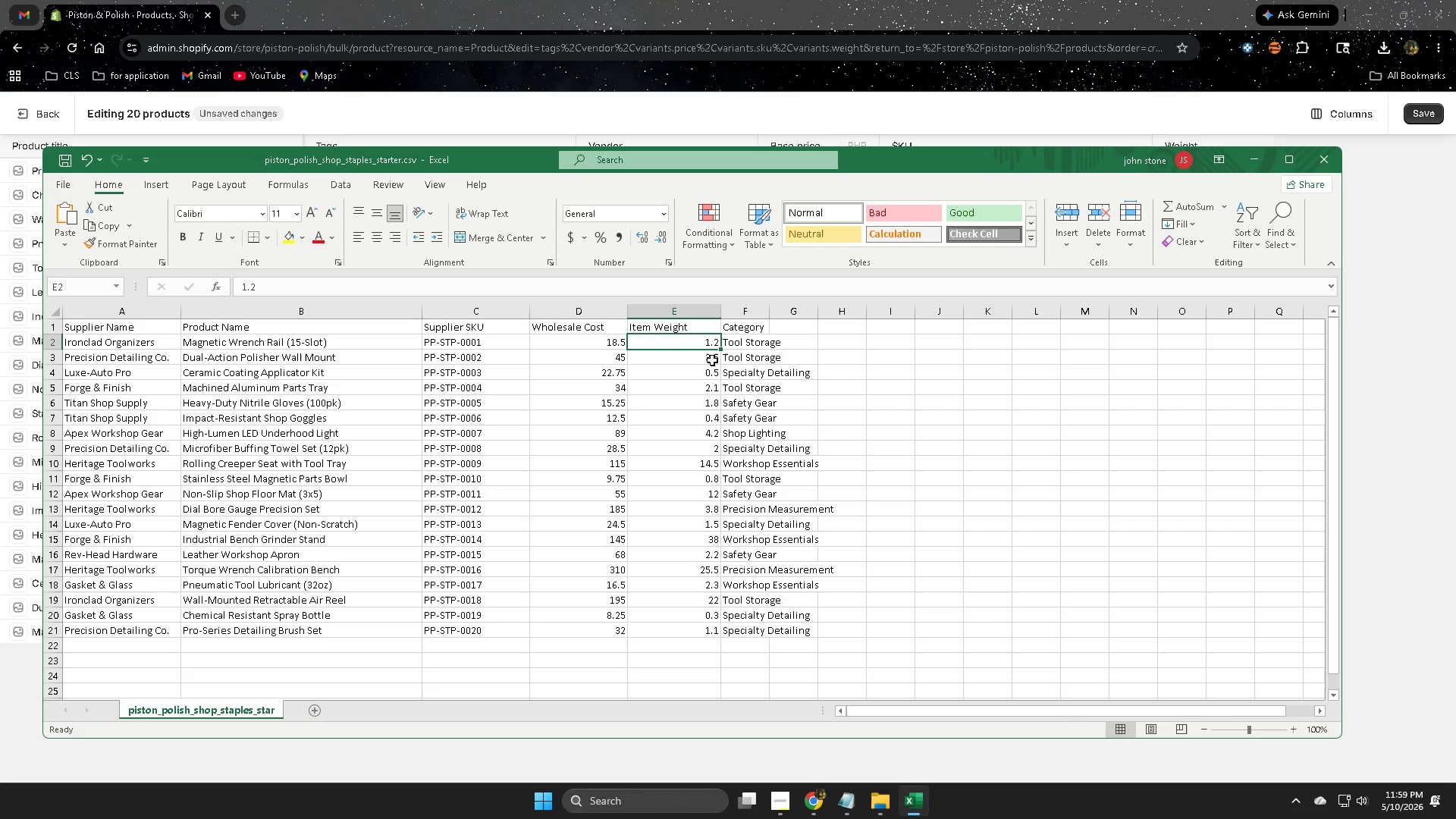 
double_click([712, 360])
 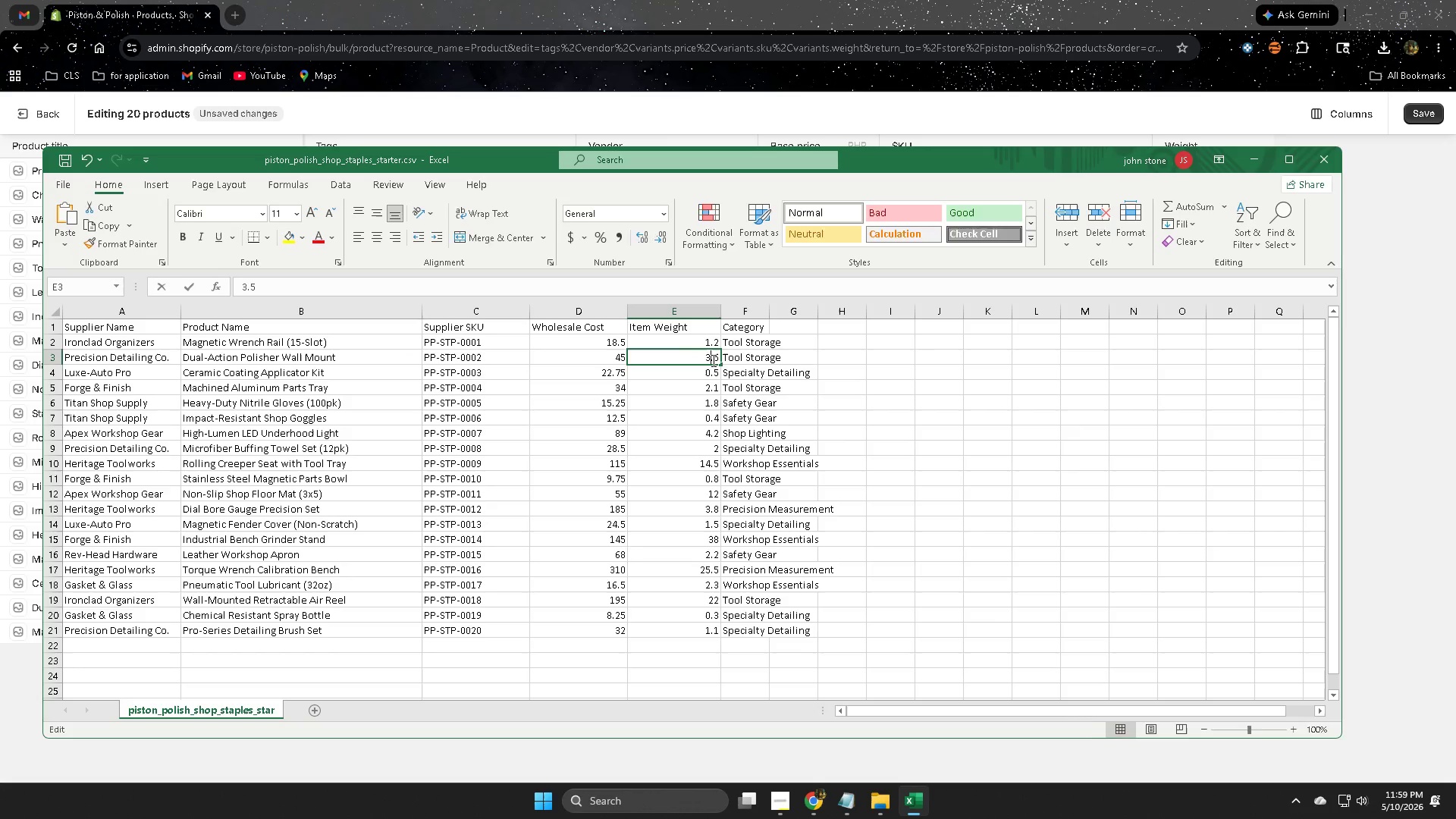 
triple_click([712, 360])
 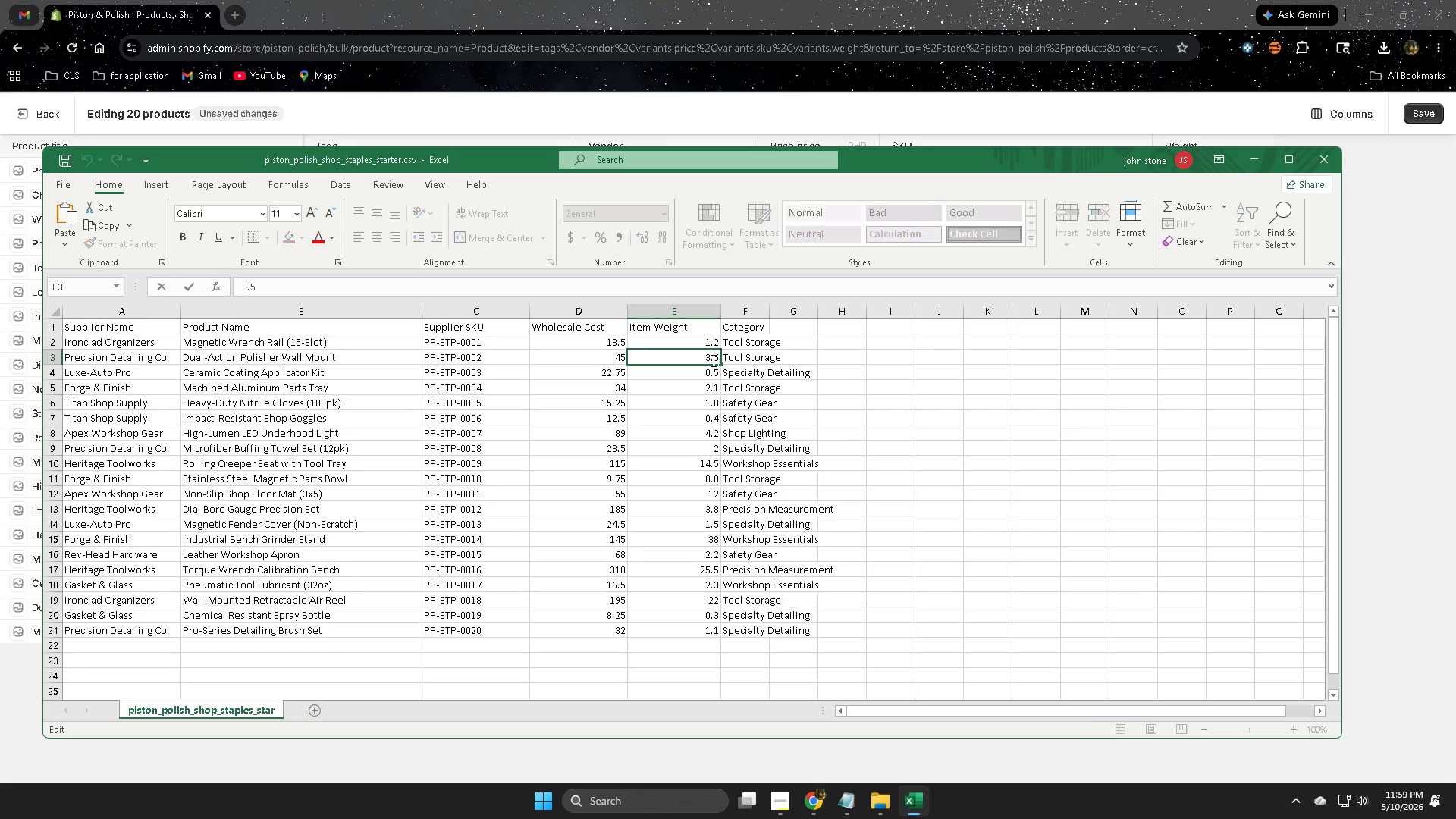 
triple_click([712, 360])
 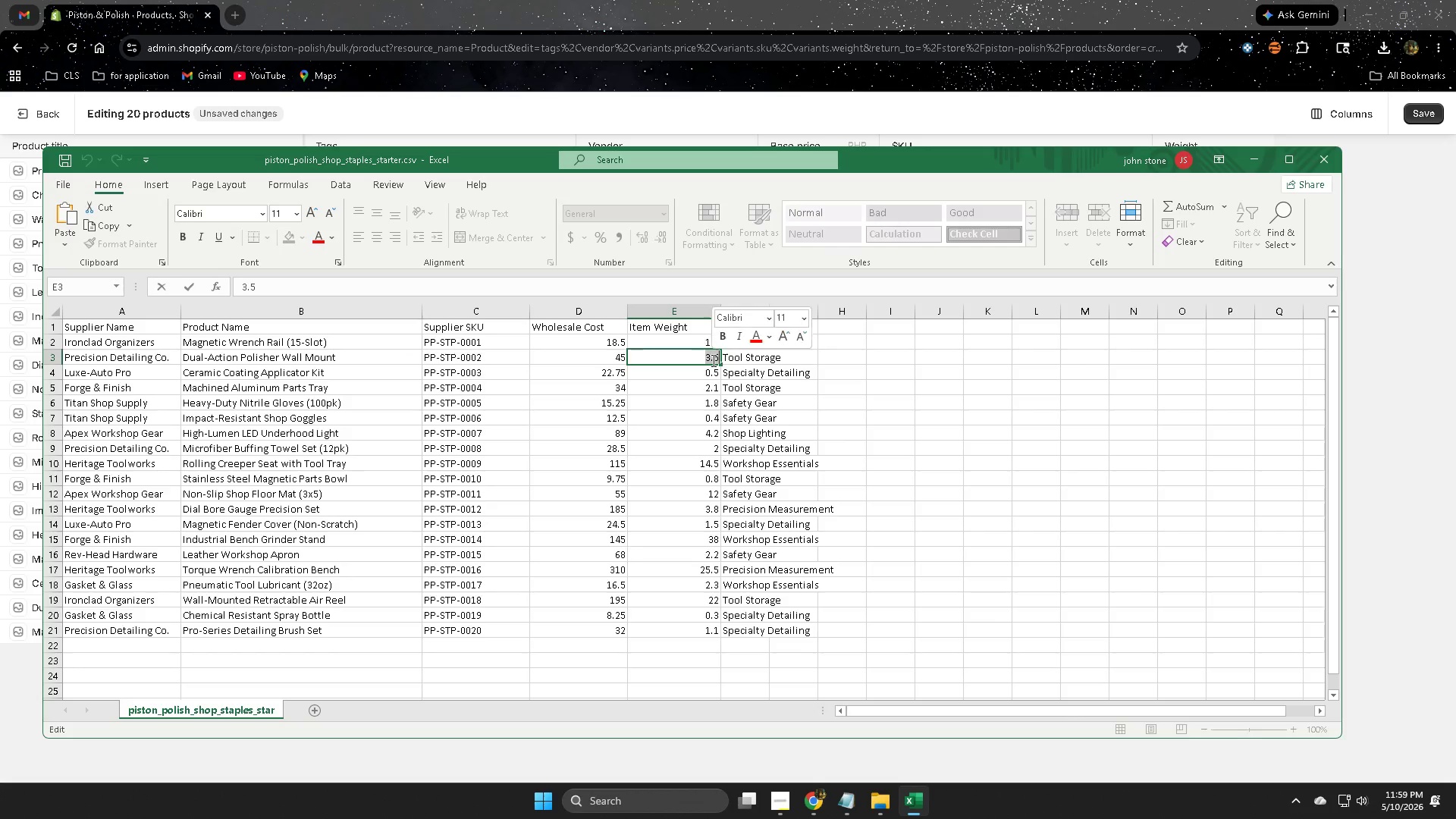 
key(Control+ControlLeft)
 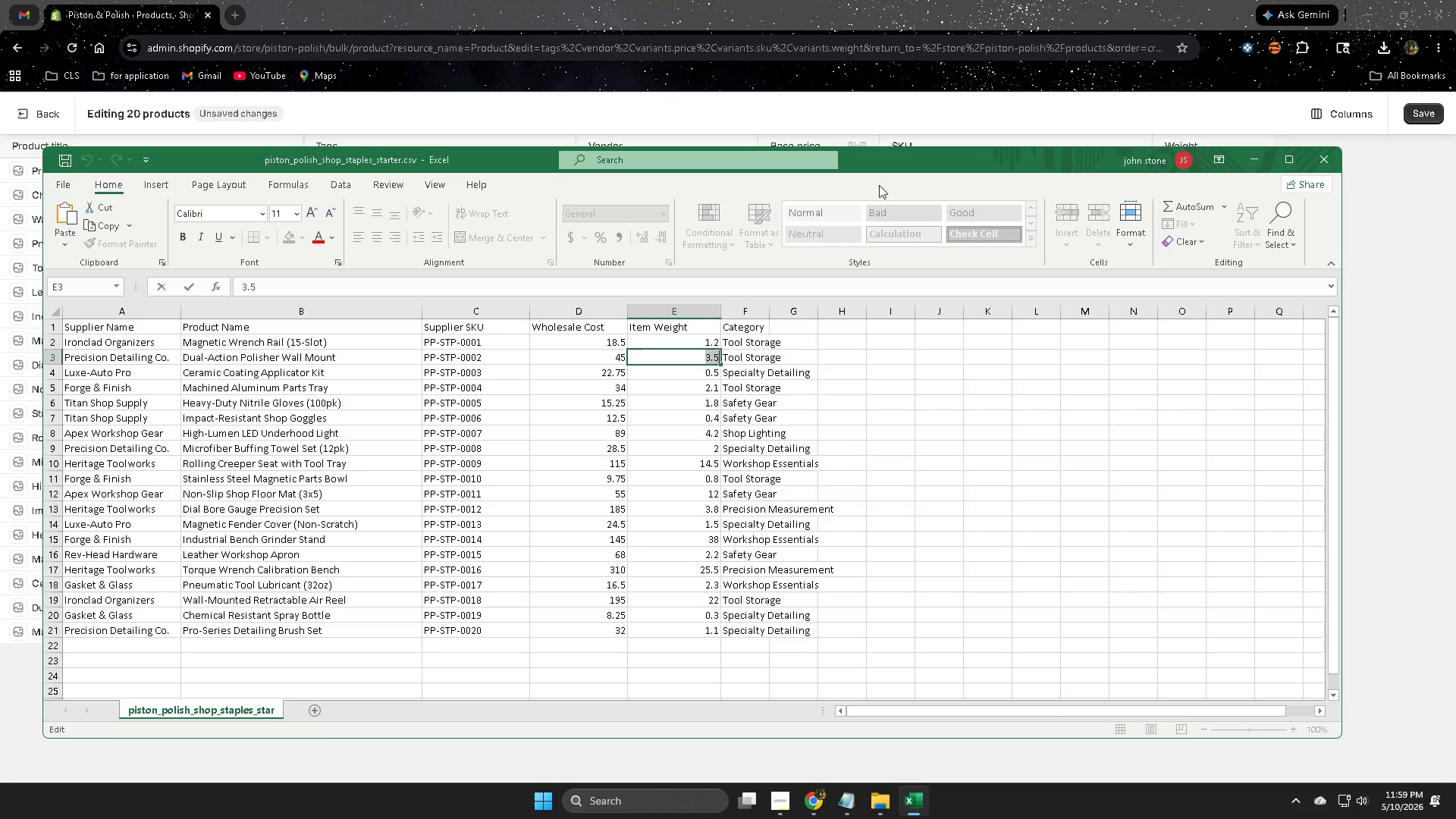 
key(Control+C)
 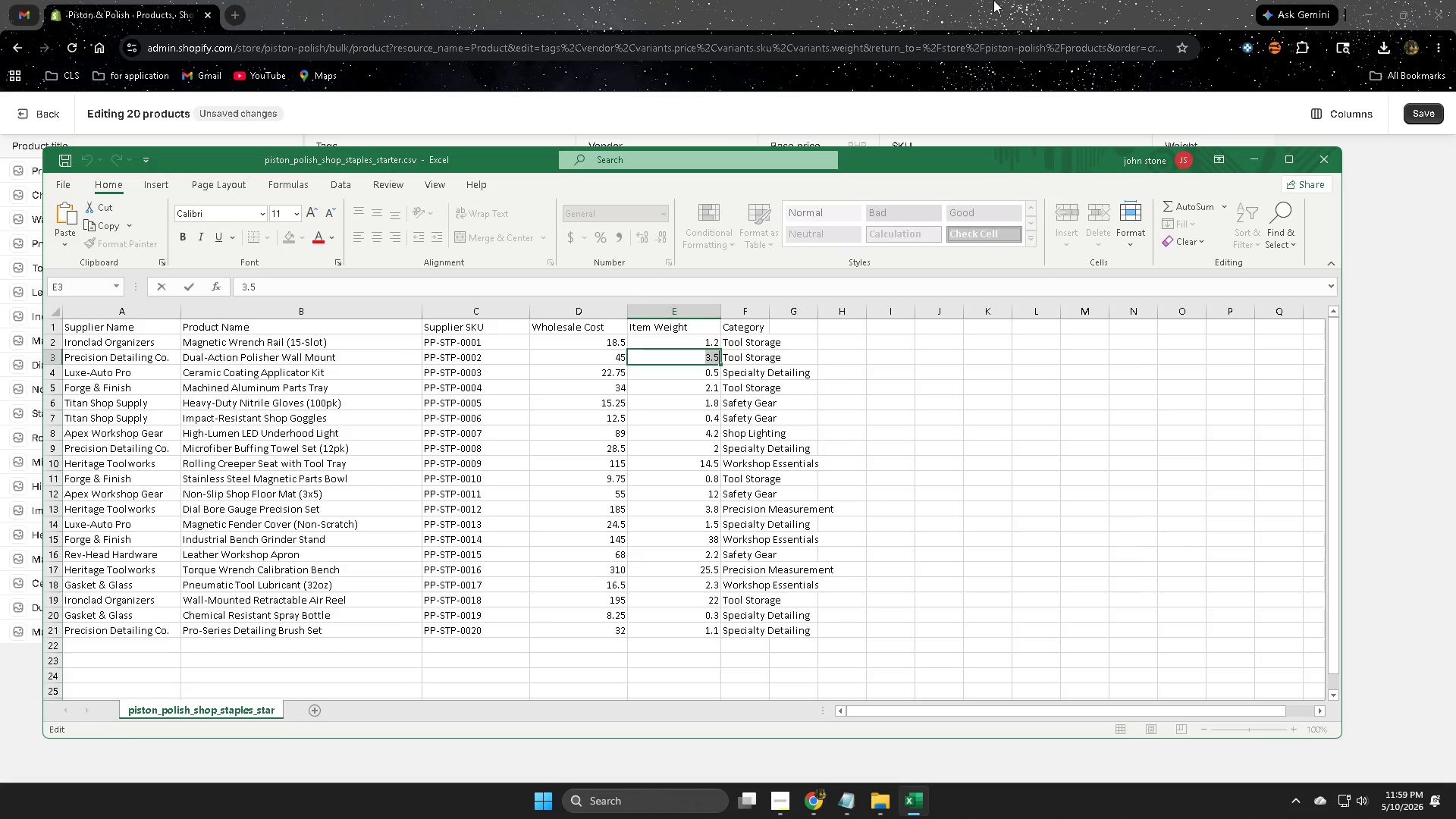 
left_click([996, 0])
 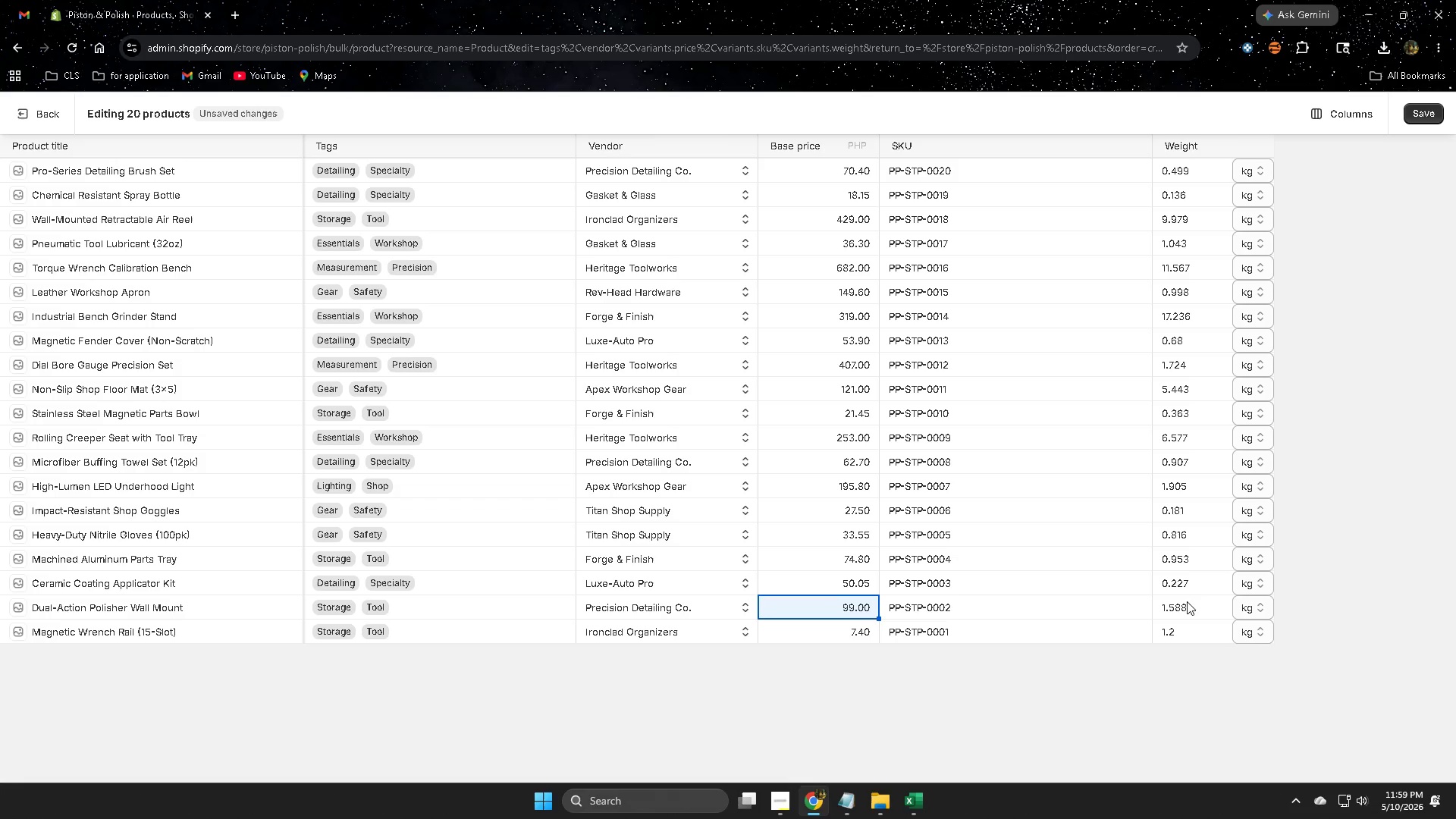 
double_click([1186, 601])
 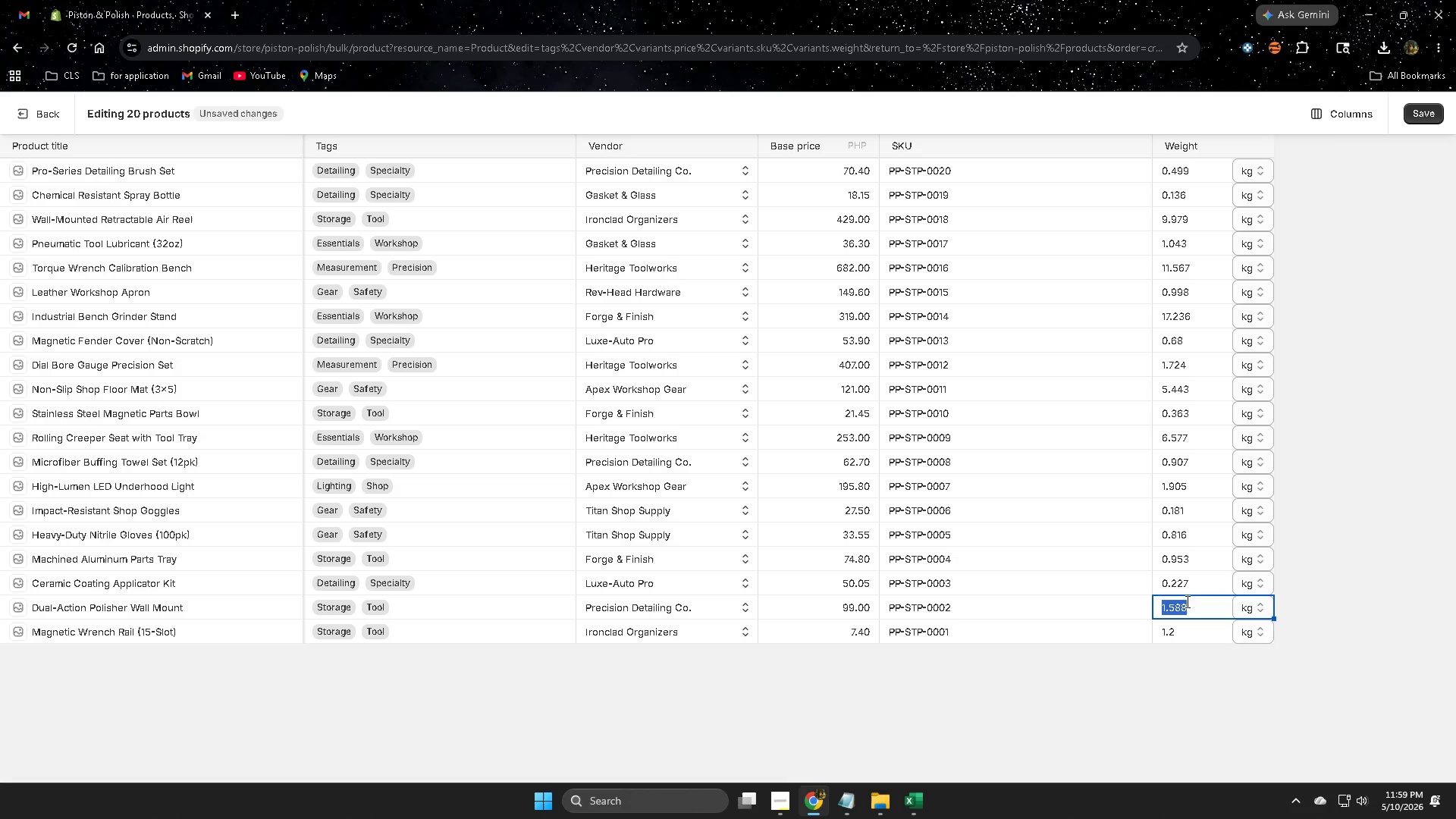 
triple_click([1186, 601])
 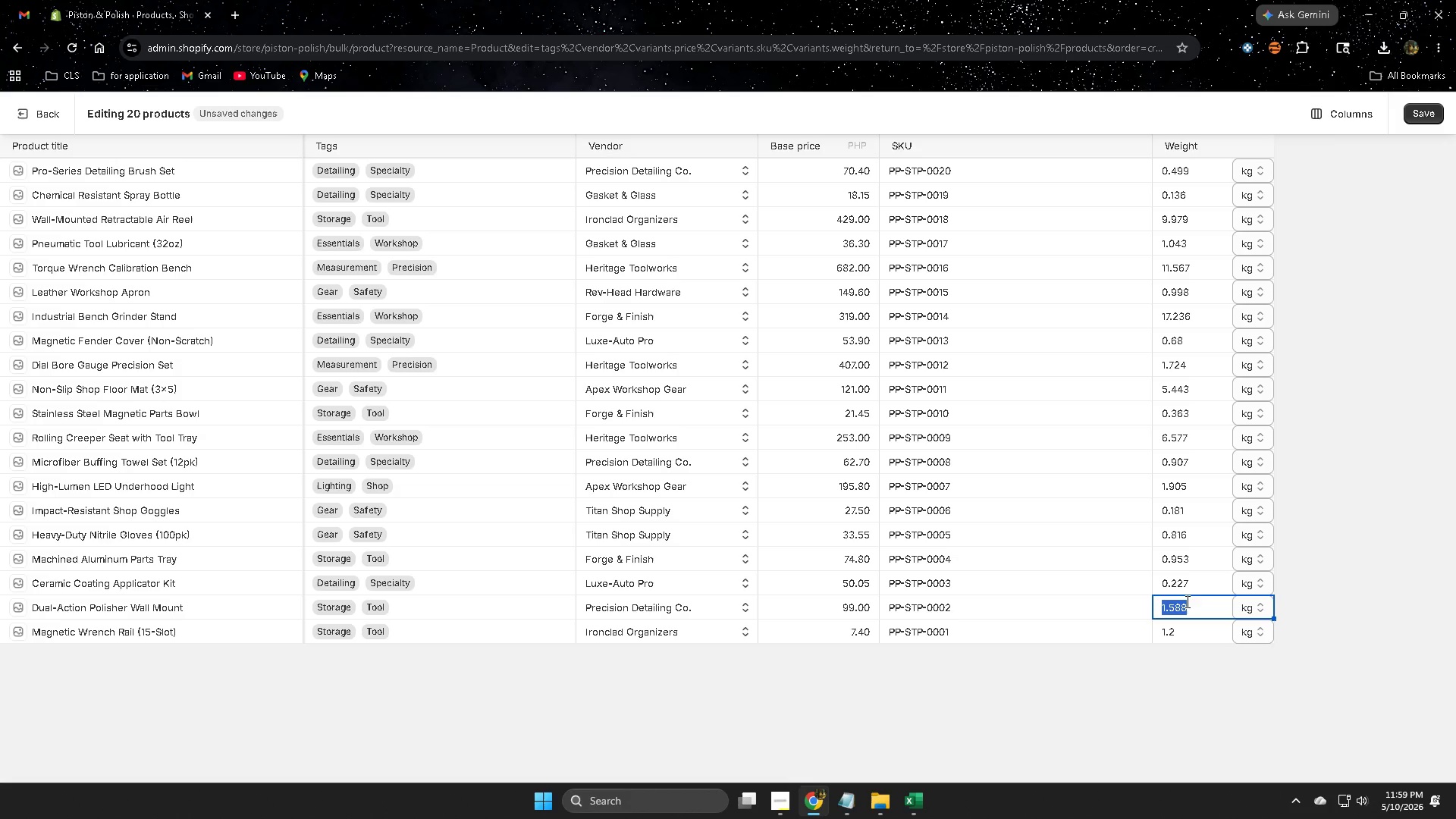 
key(Control+V)
 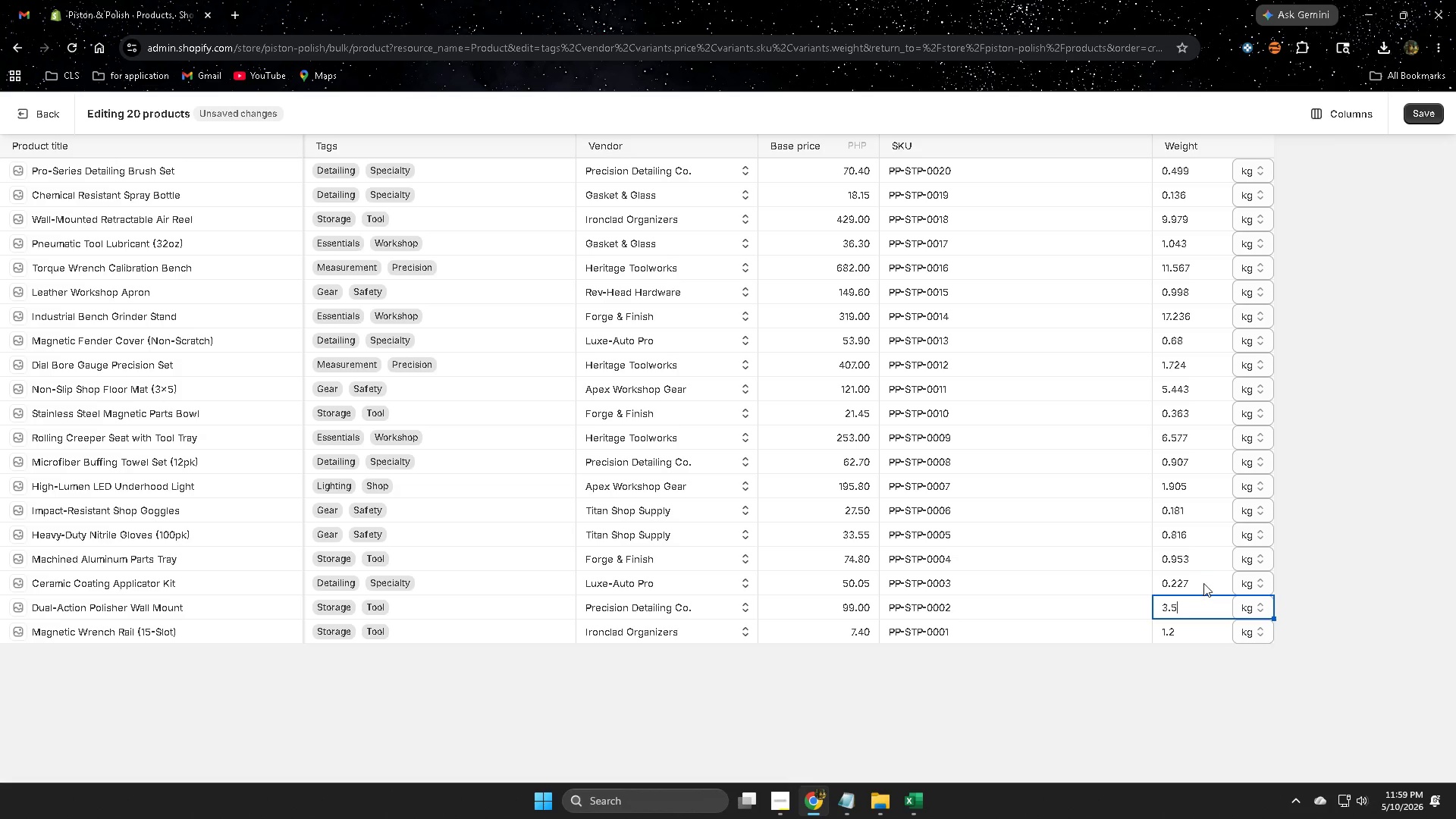 
left_click([1203, 583])
 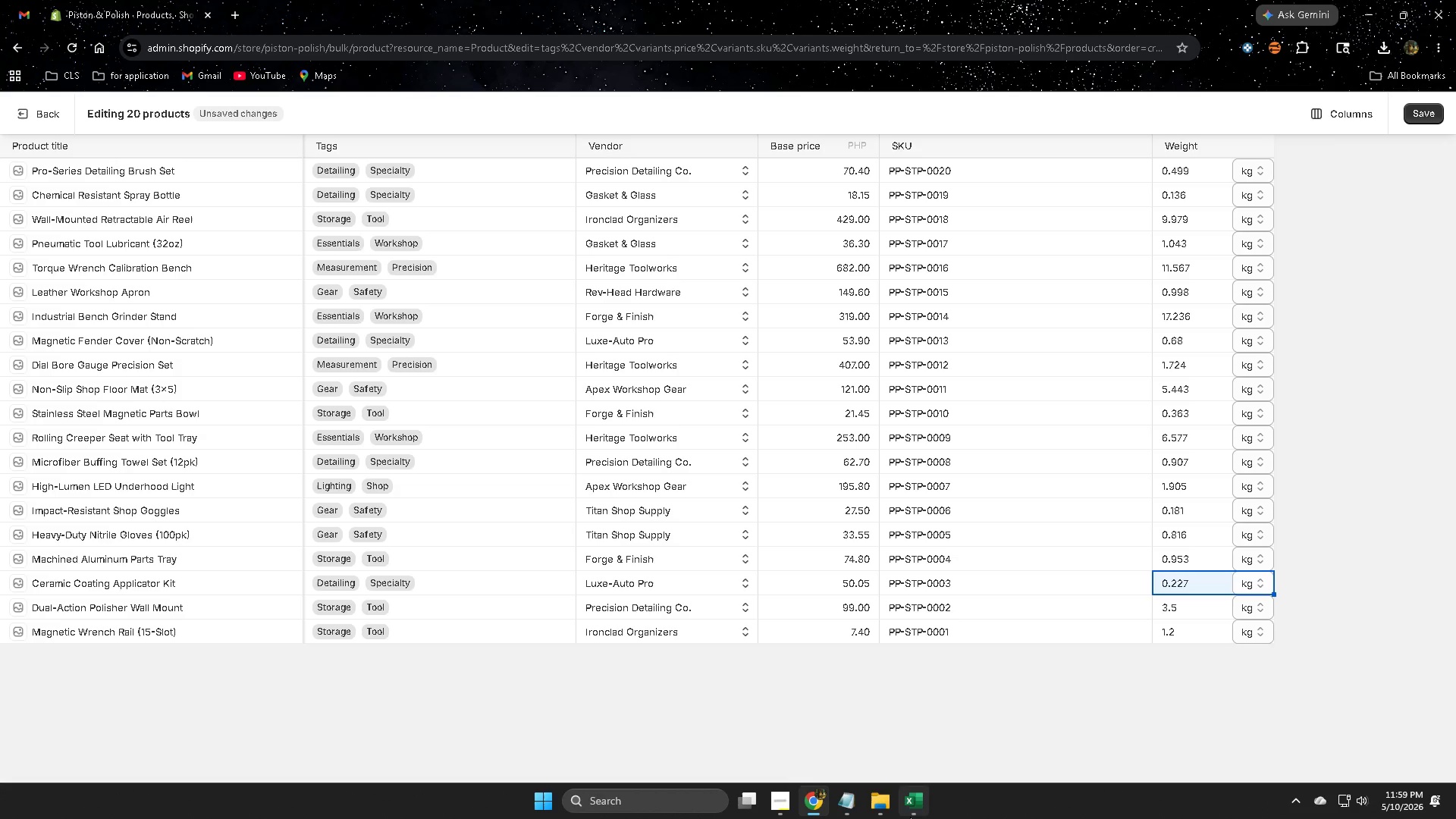 
left_click([922, 806])
 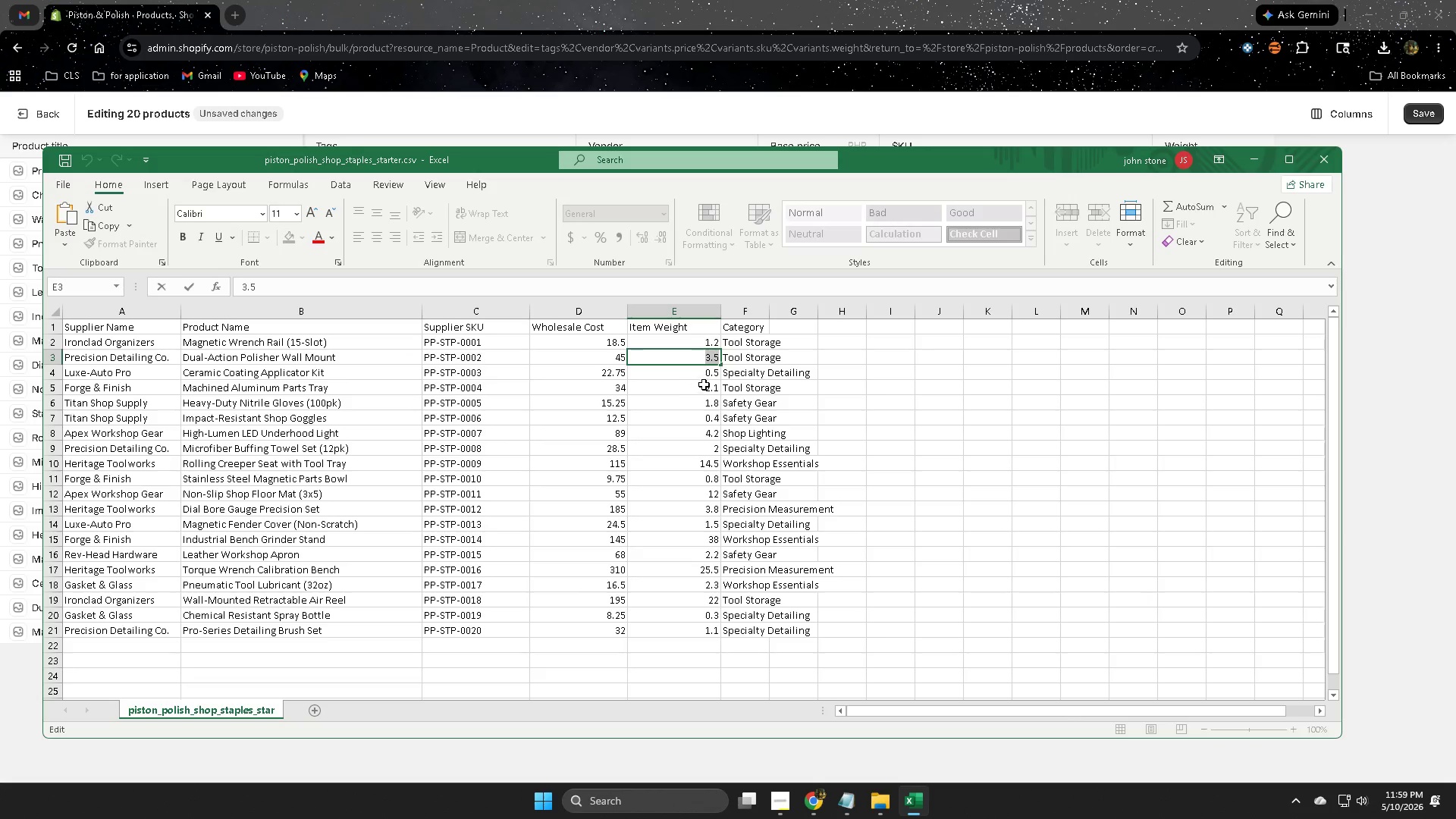 
double_click([704, 374])
 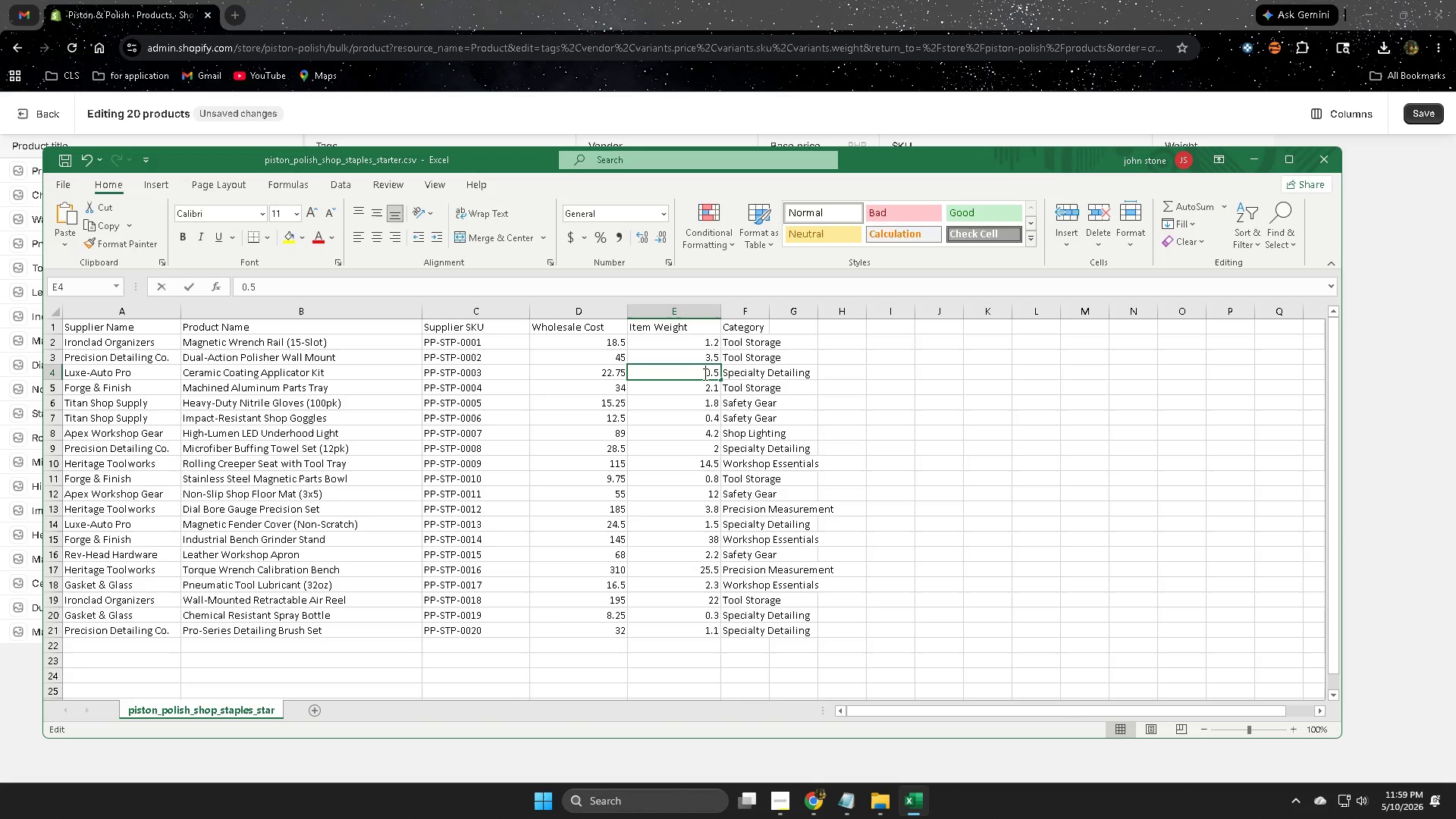 
triple_click([704, 374])
 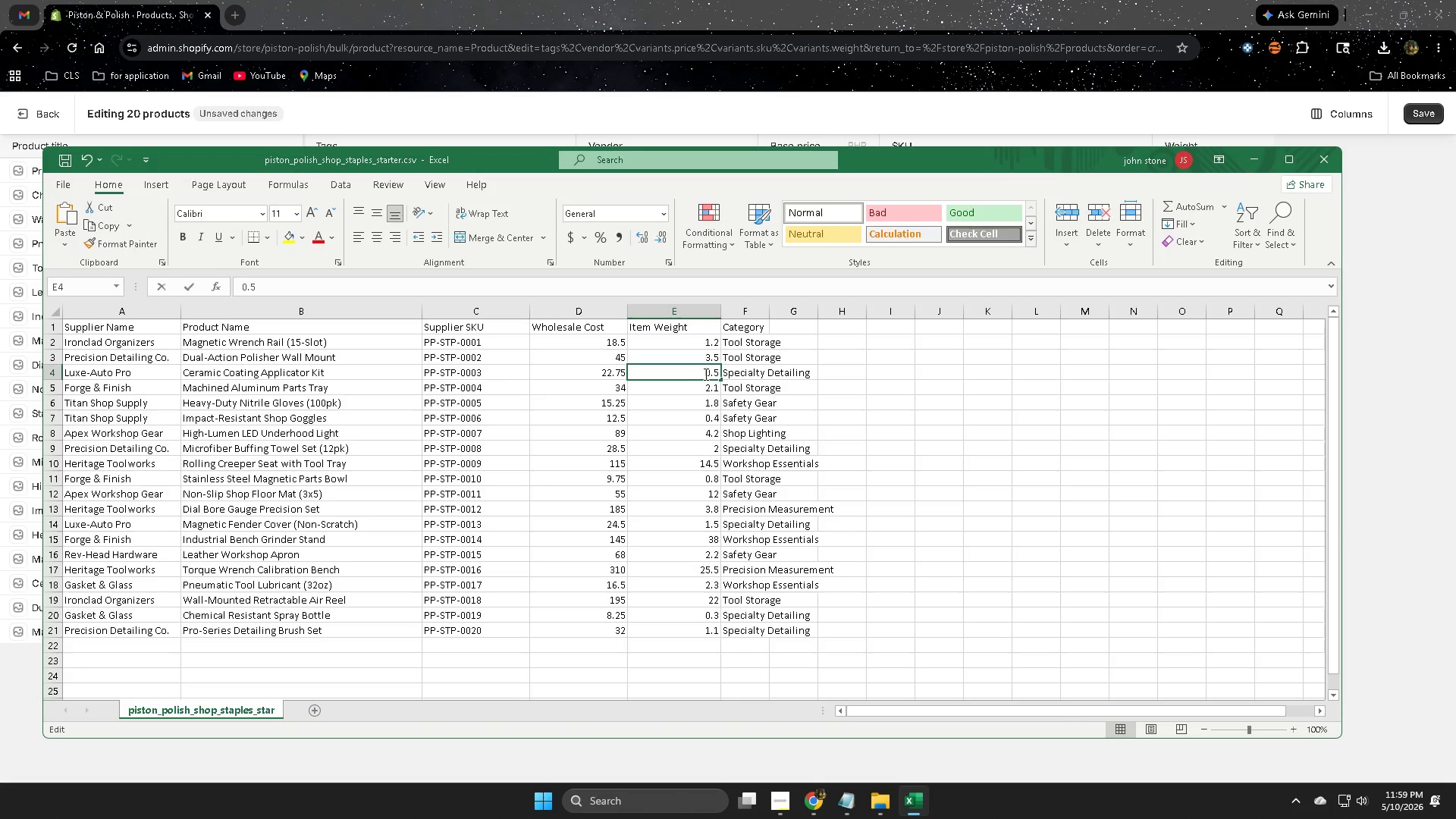 
triple_click([704, 374])
 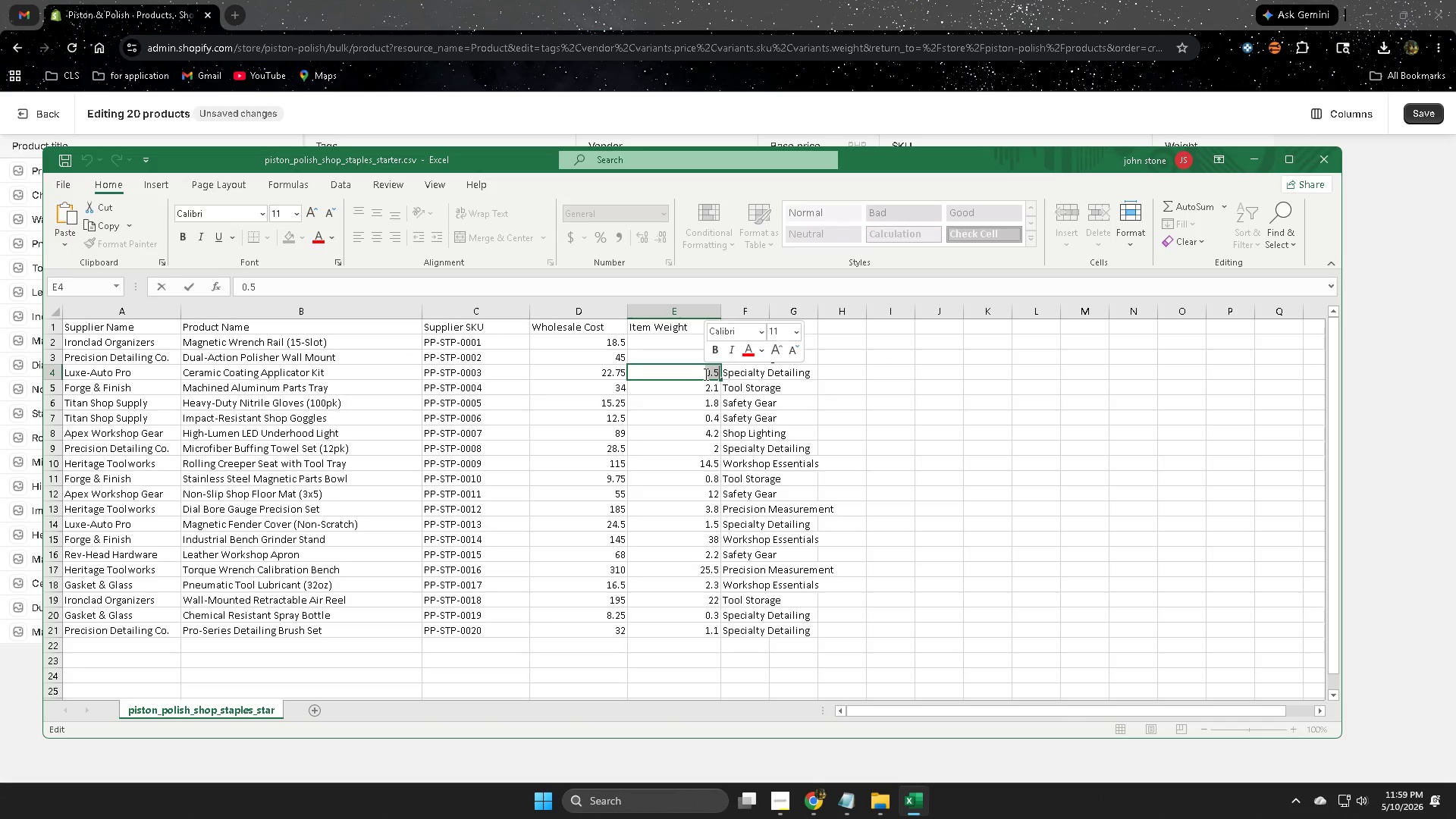 
key(Control+ControlLeft)
 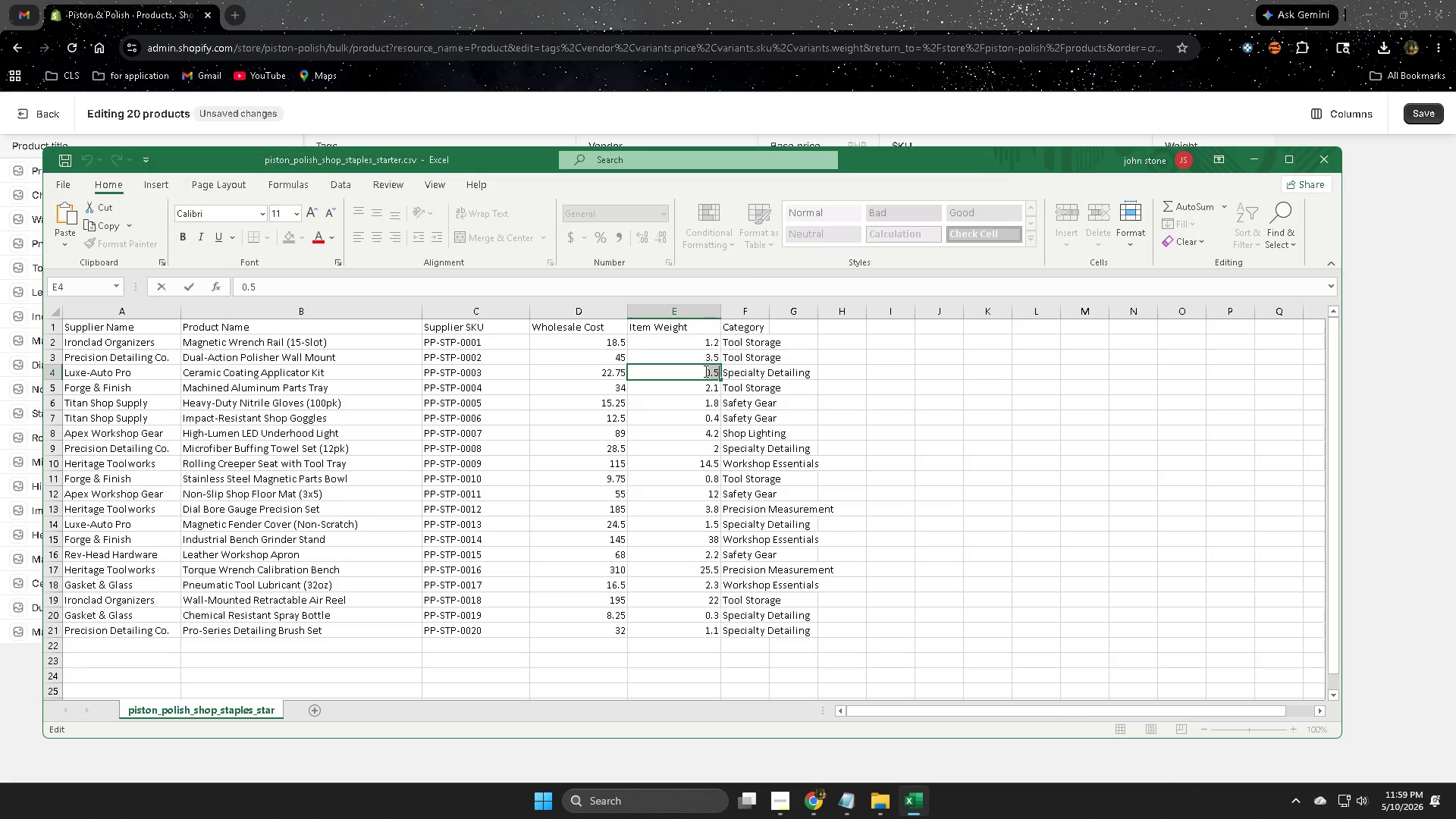 
key(Control+C)
 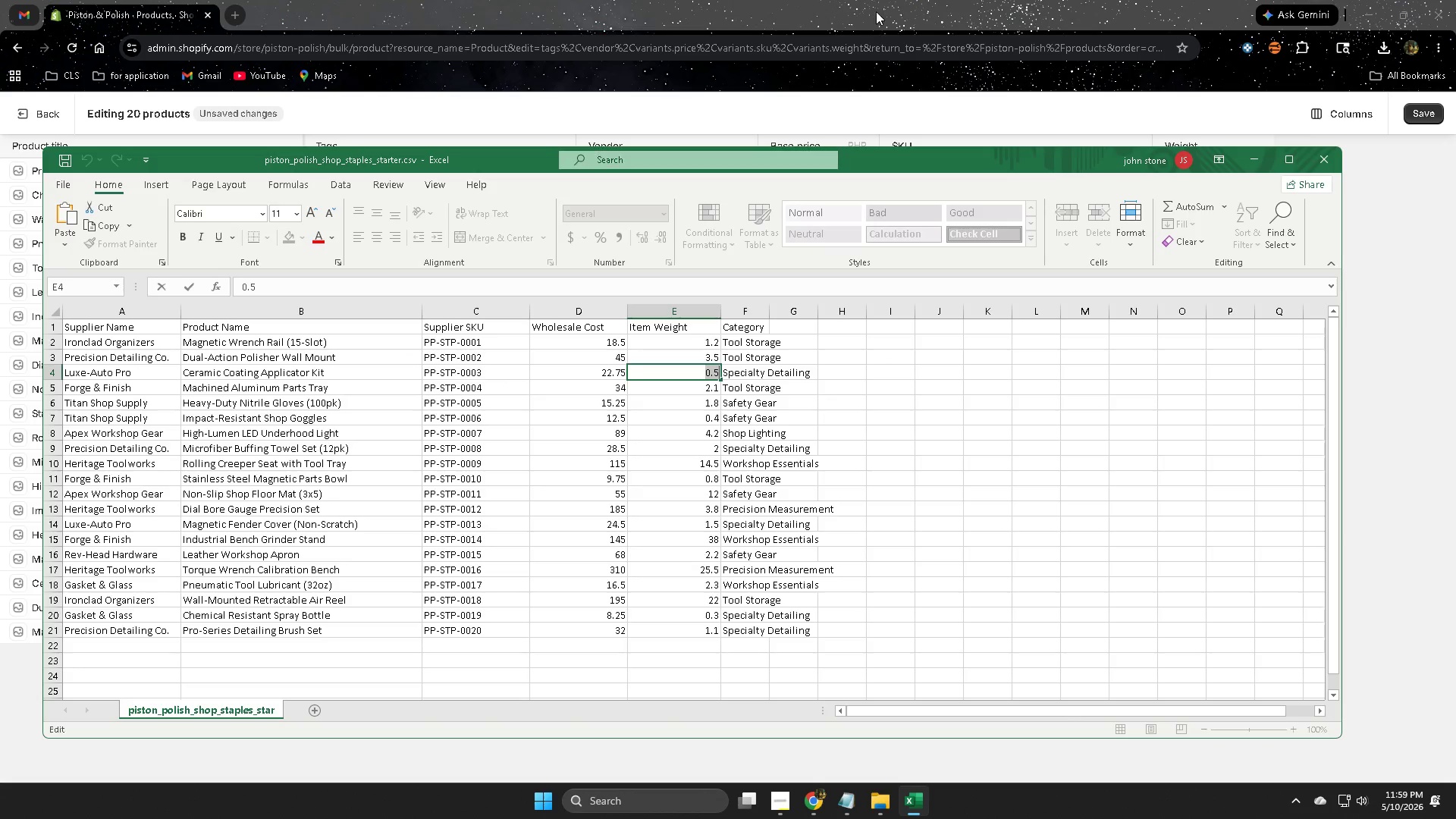 
left_click([879, 2])
 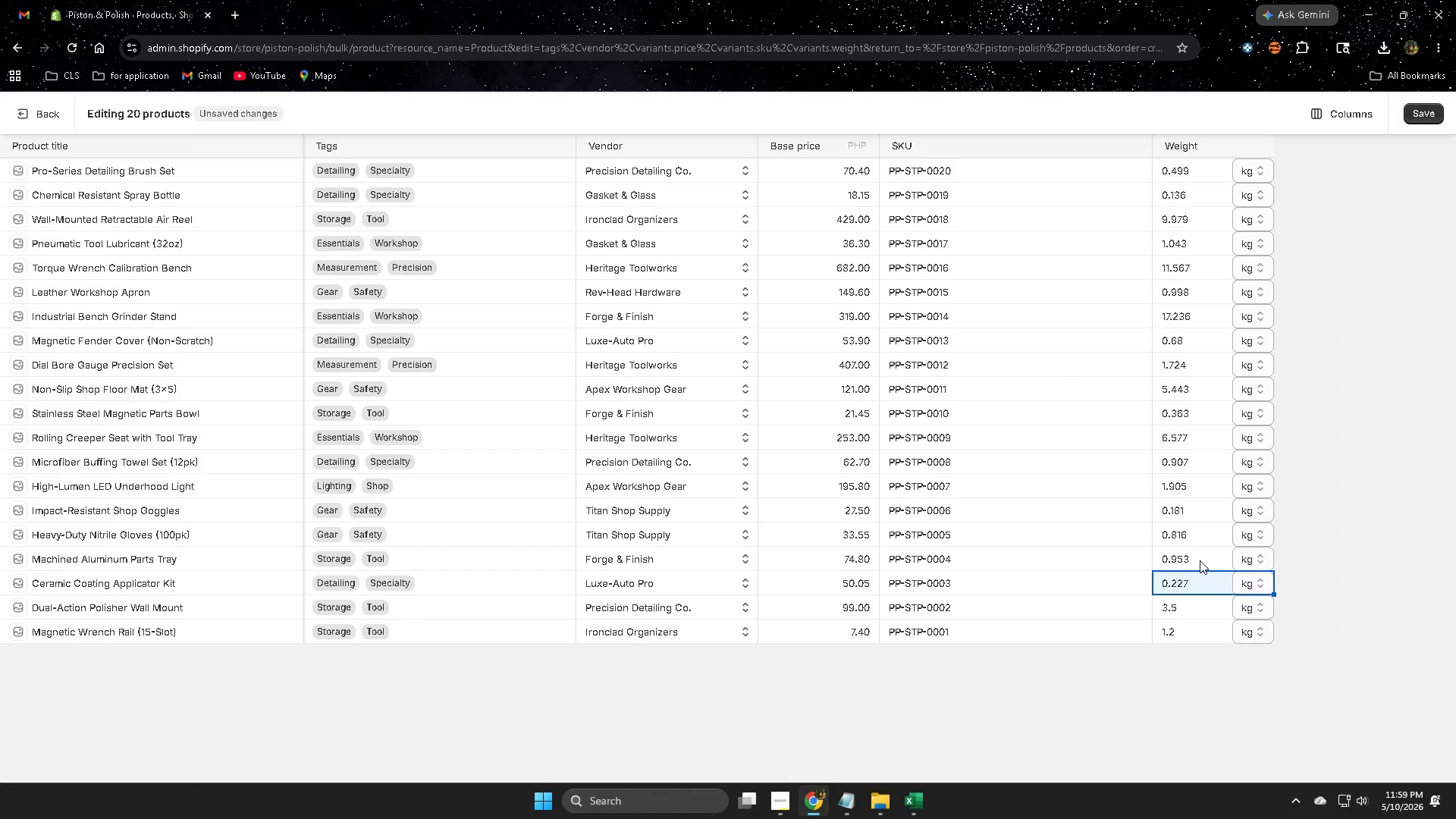 
double_click([1200, 560])
 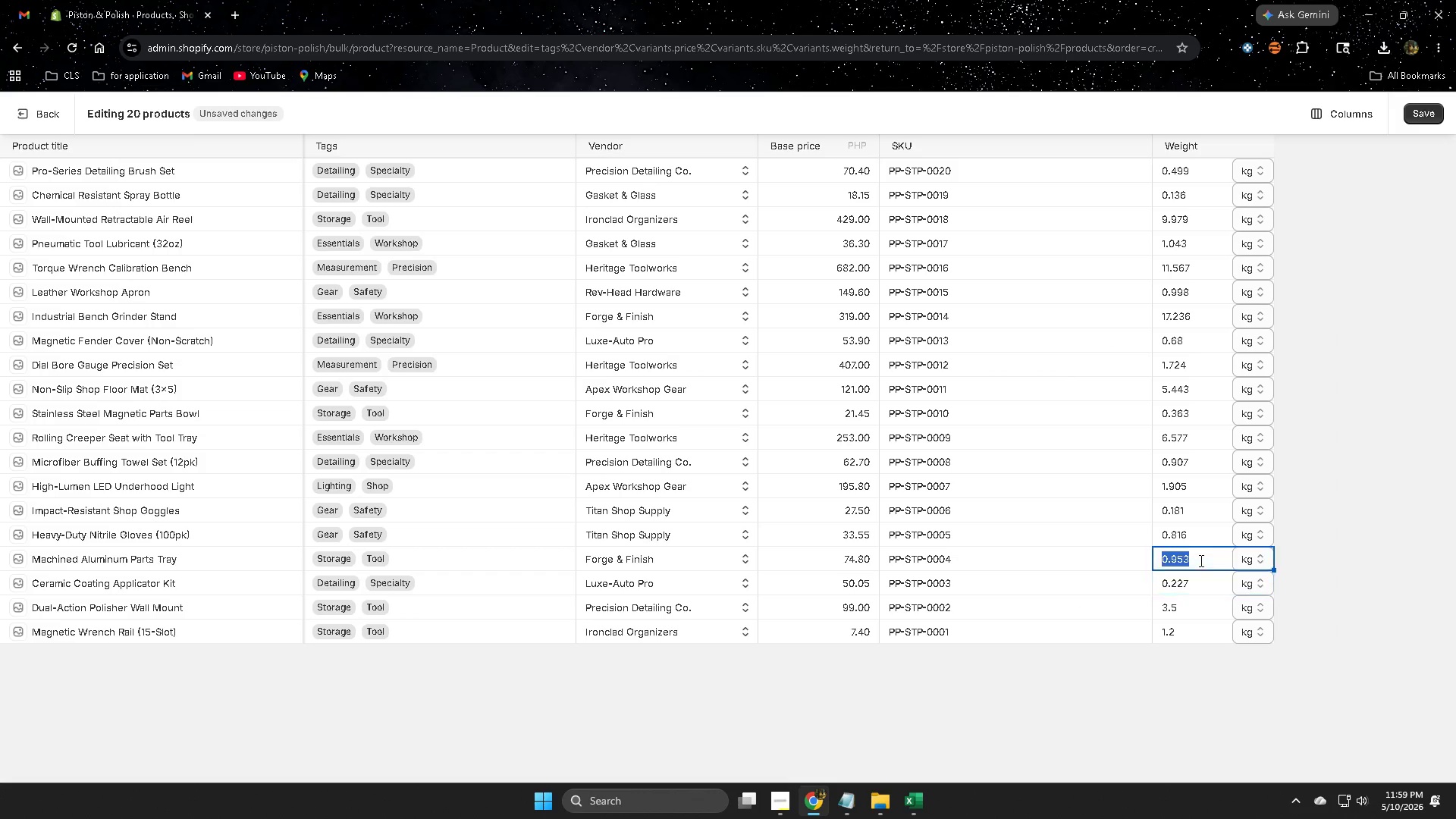 
triple_click([1200, 560])
 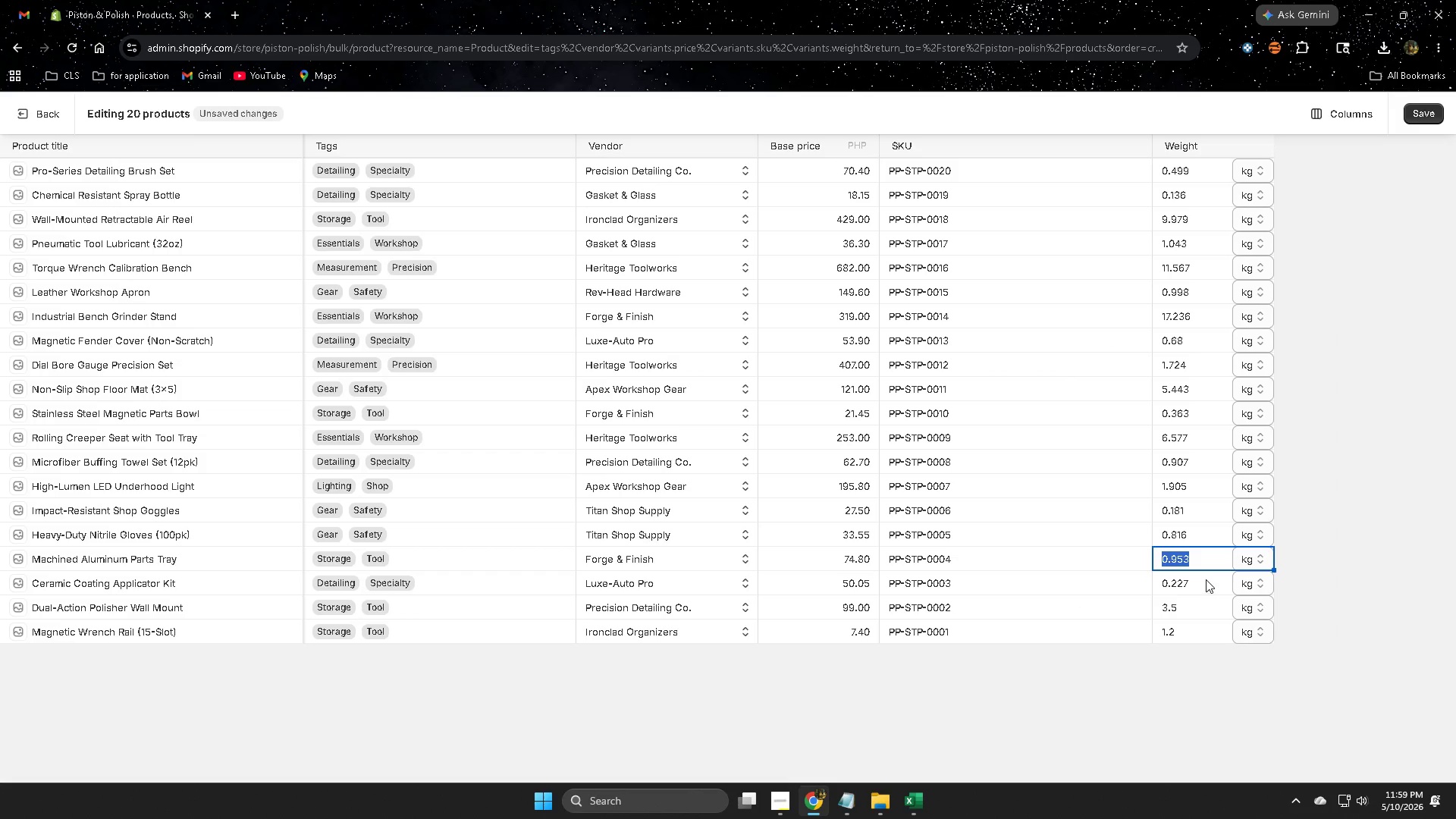 
double_click([1206, 579])
 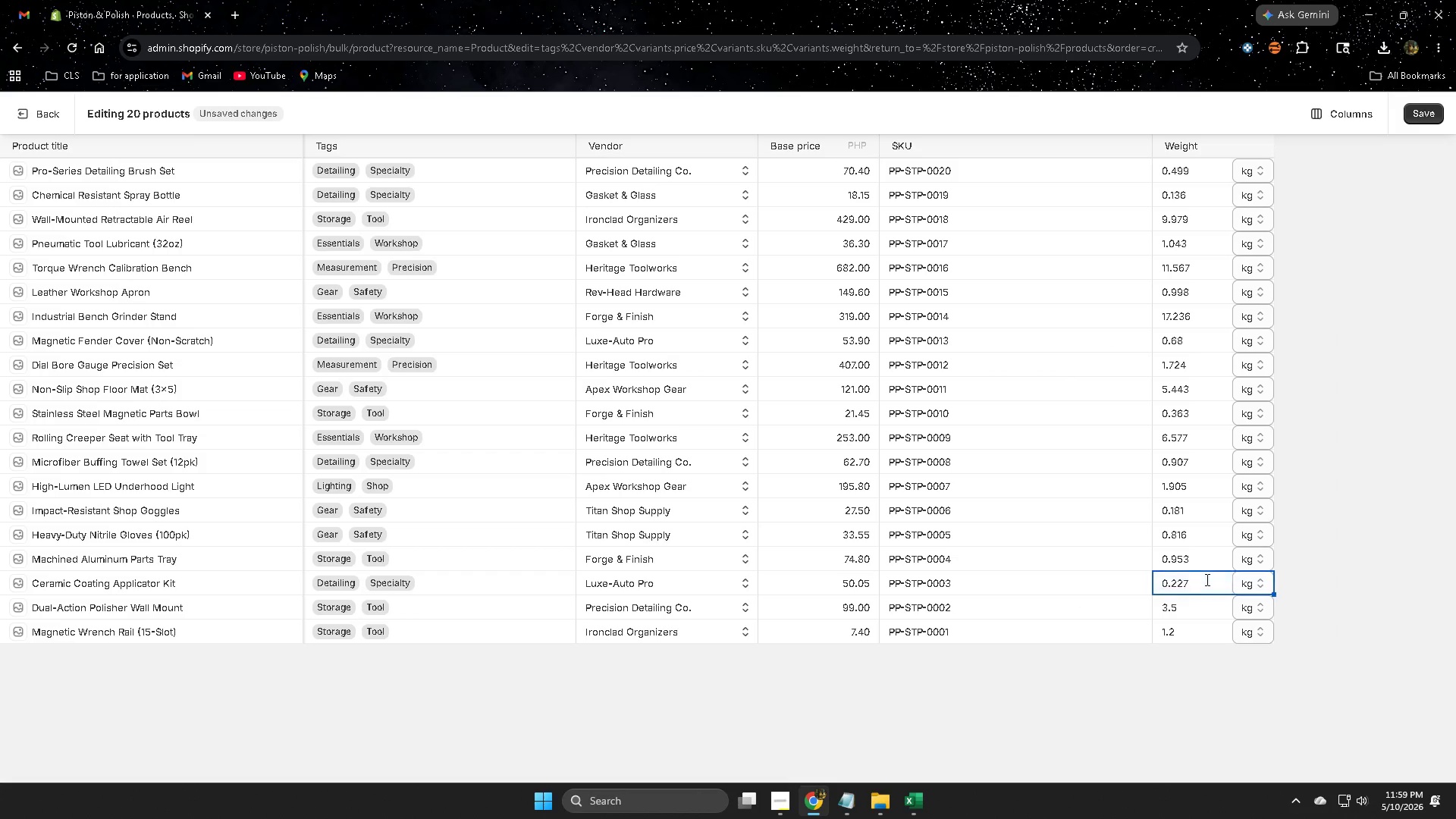 
triple_click([1206, 579])
 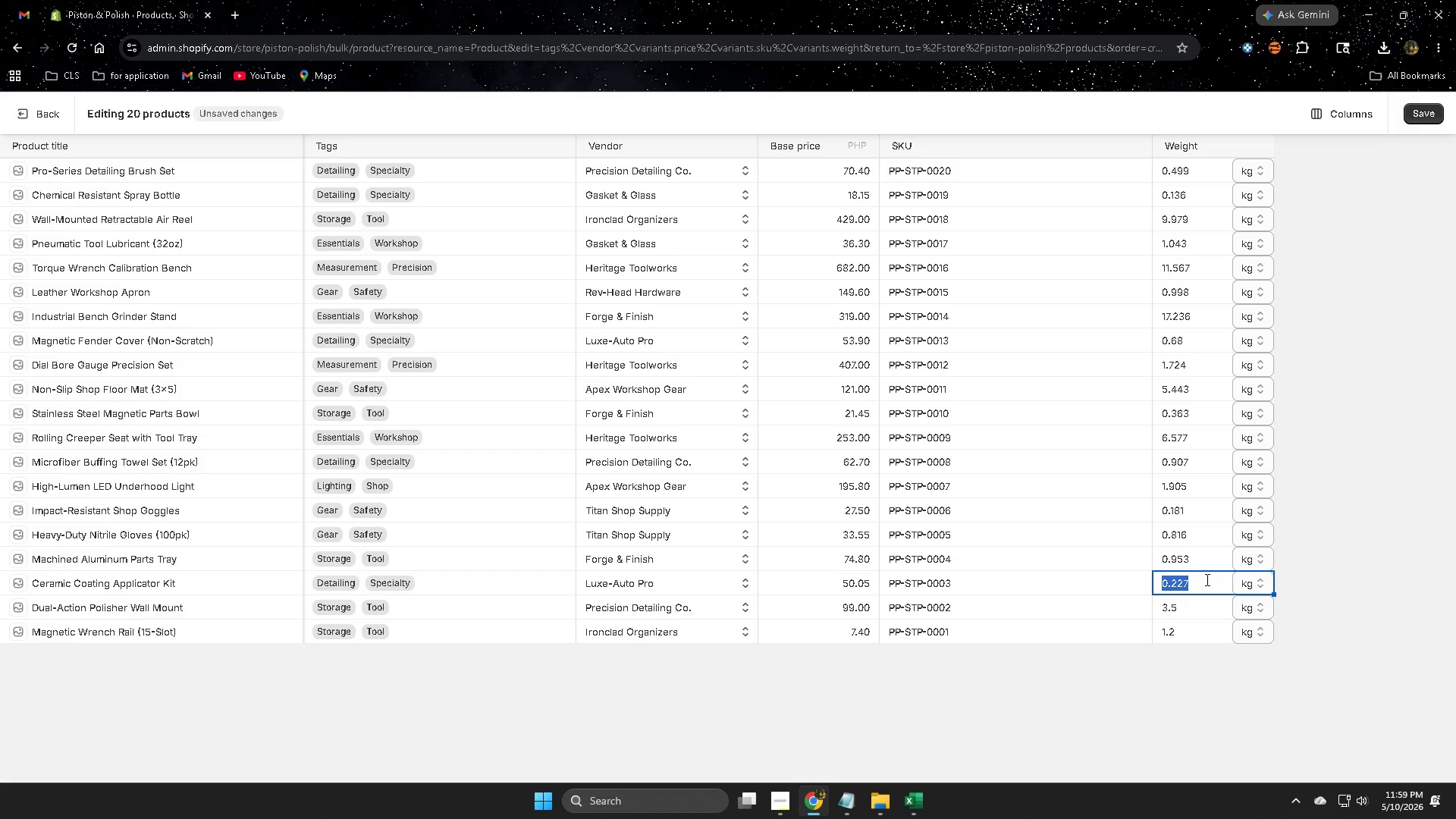 
key(Control+ControlLeft)
 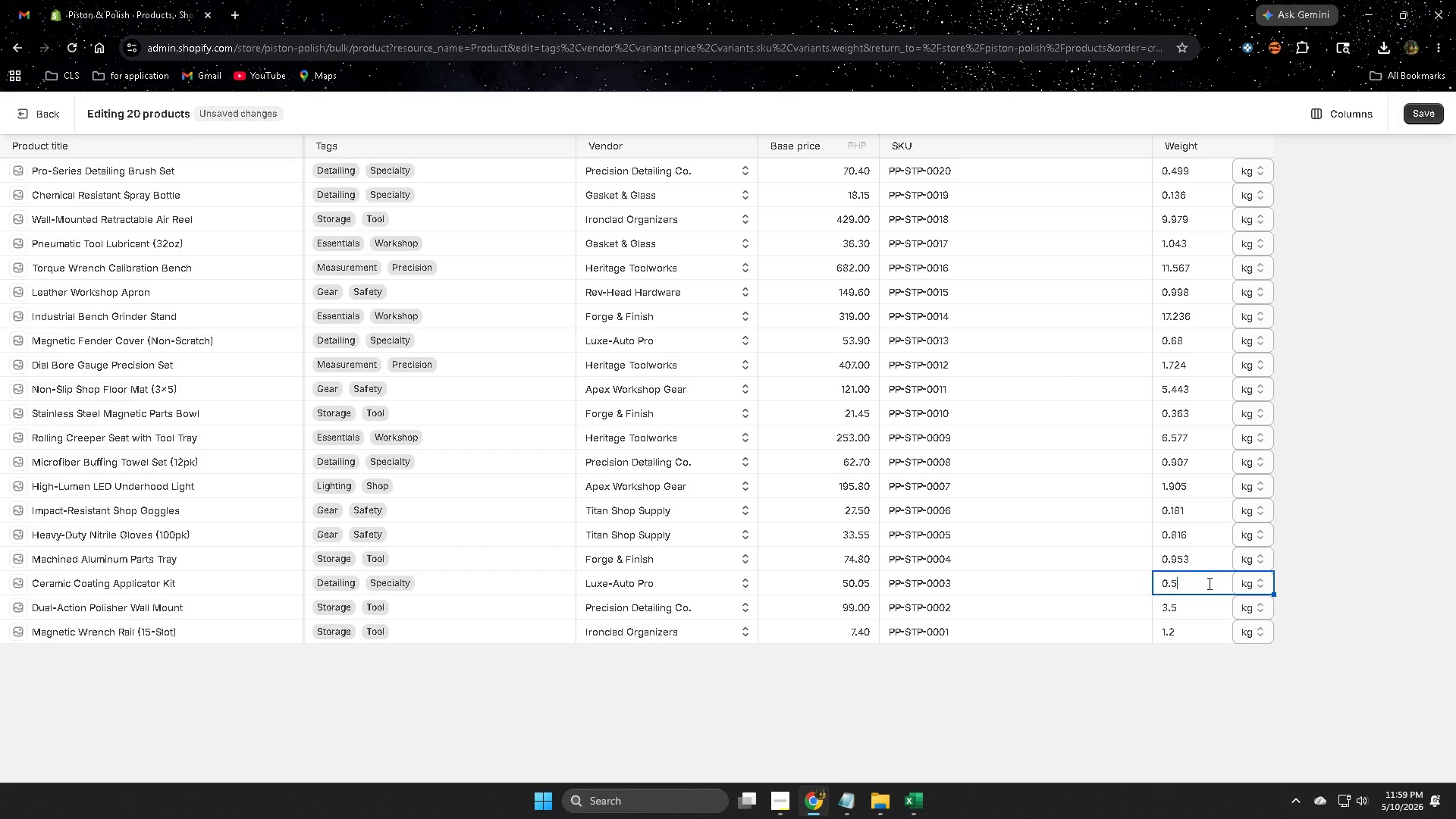 
key(Control+V)
 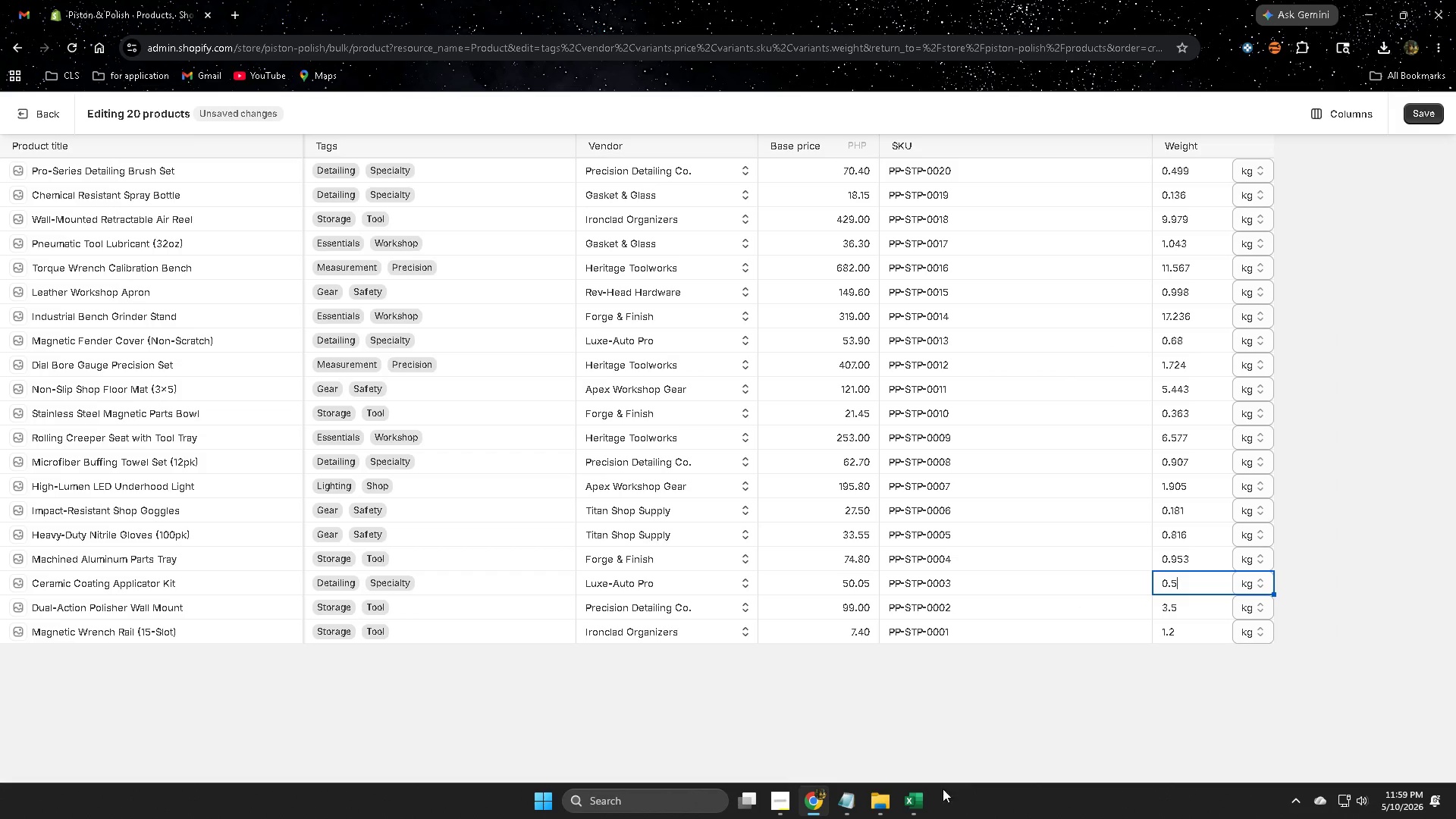 
left_click([924, 795])
 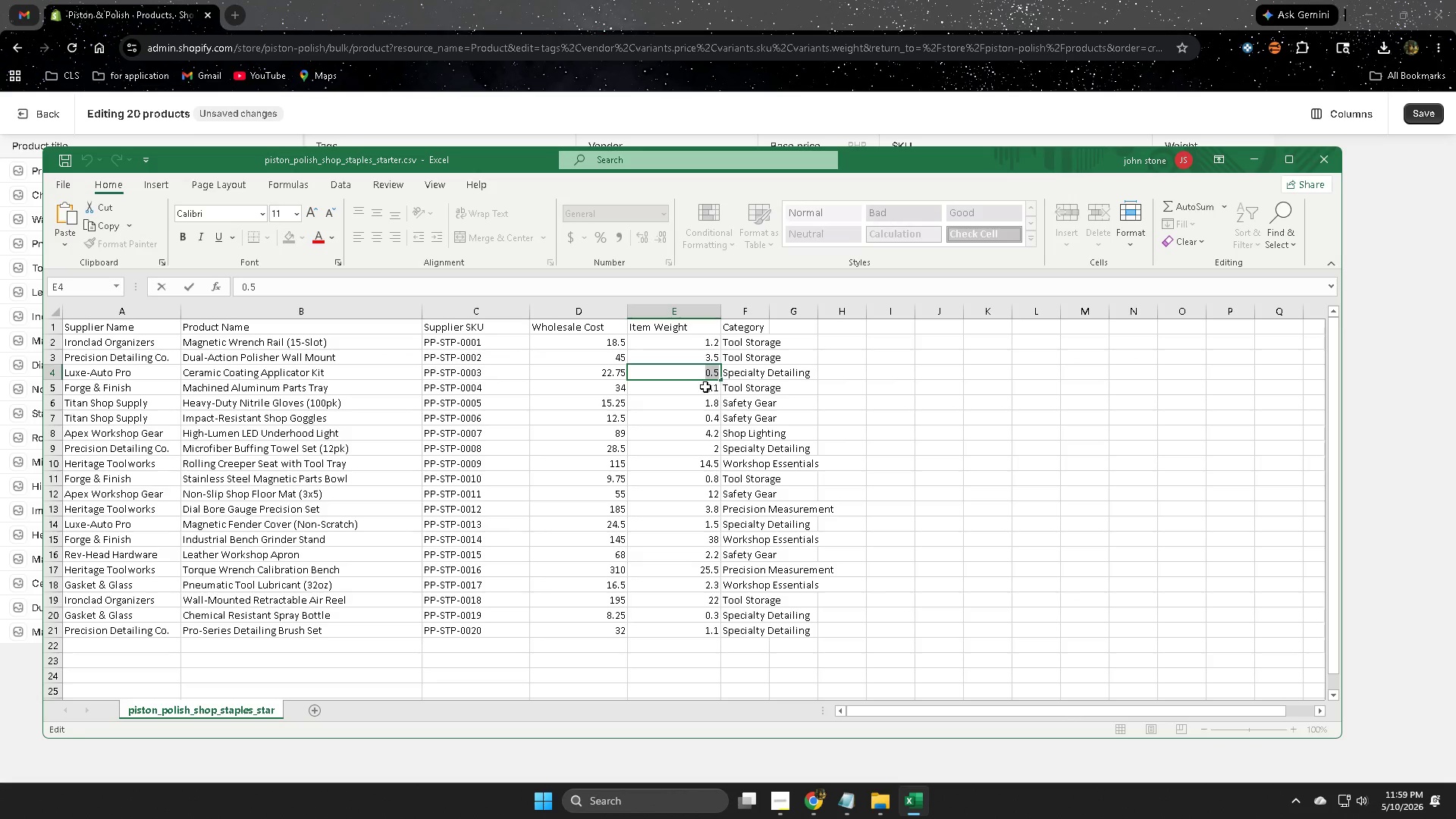 
double_click([704, 387])
 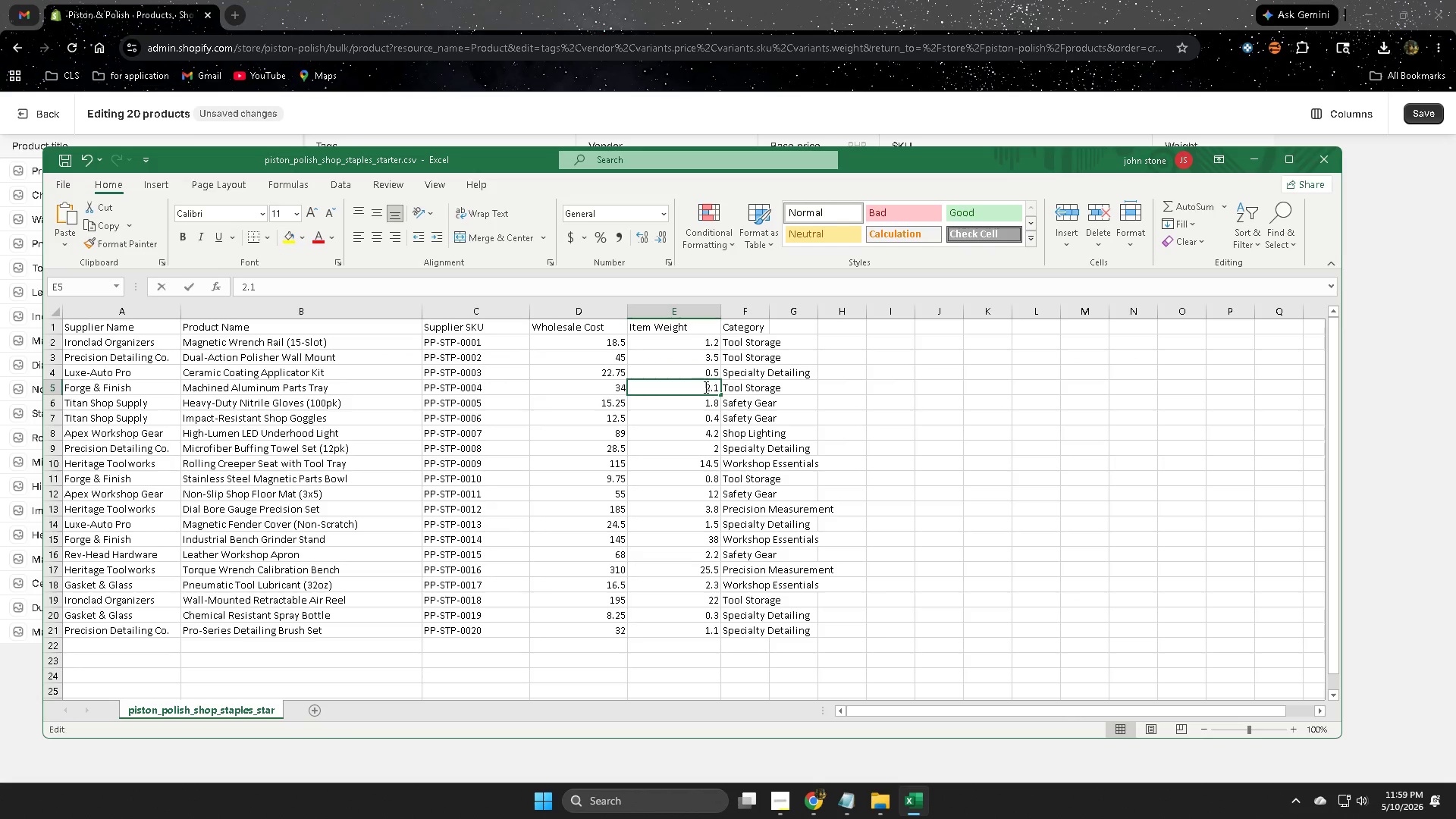 
triple_click([704, 387])
 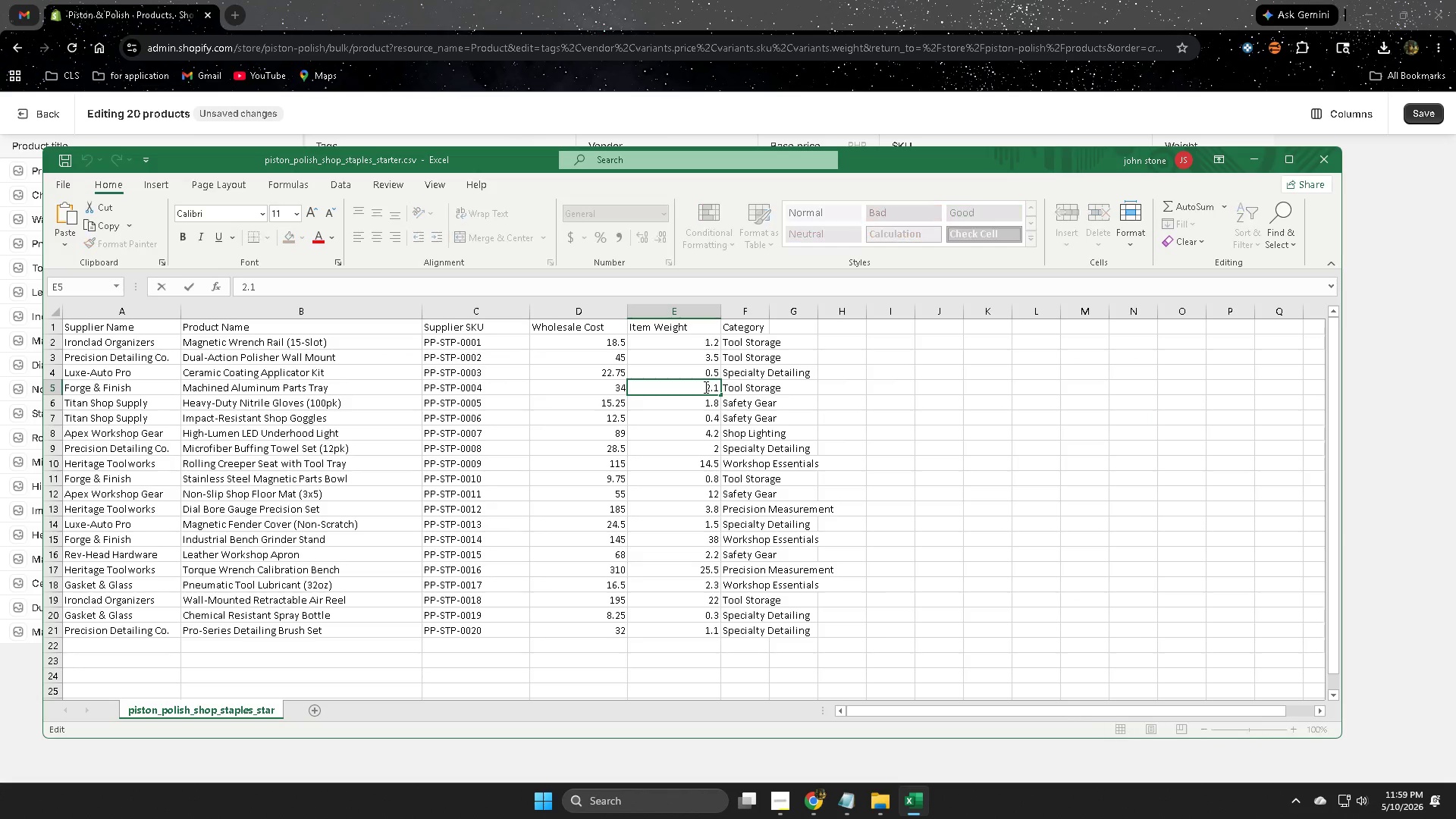 
triple_click([704, 387])
 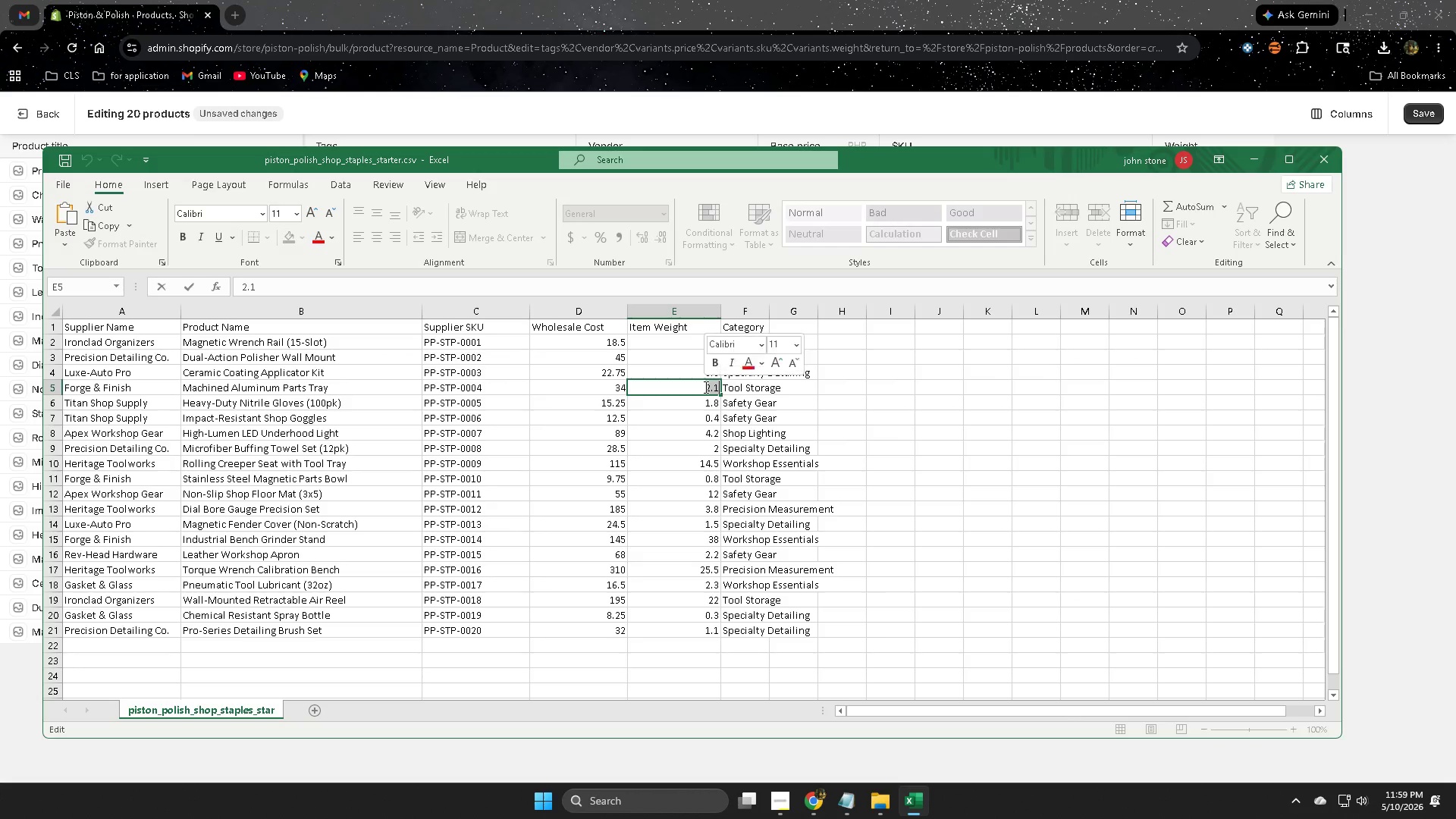 
key(Control+ControlLeft)
 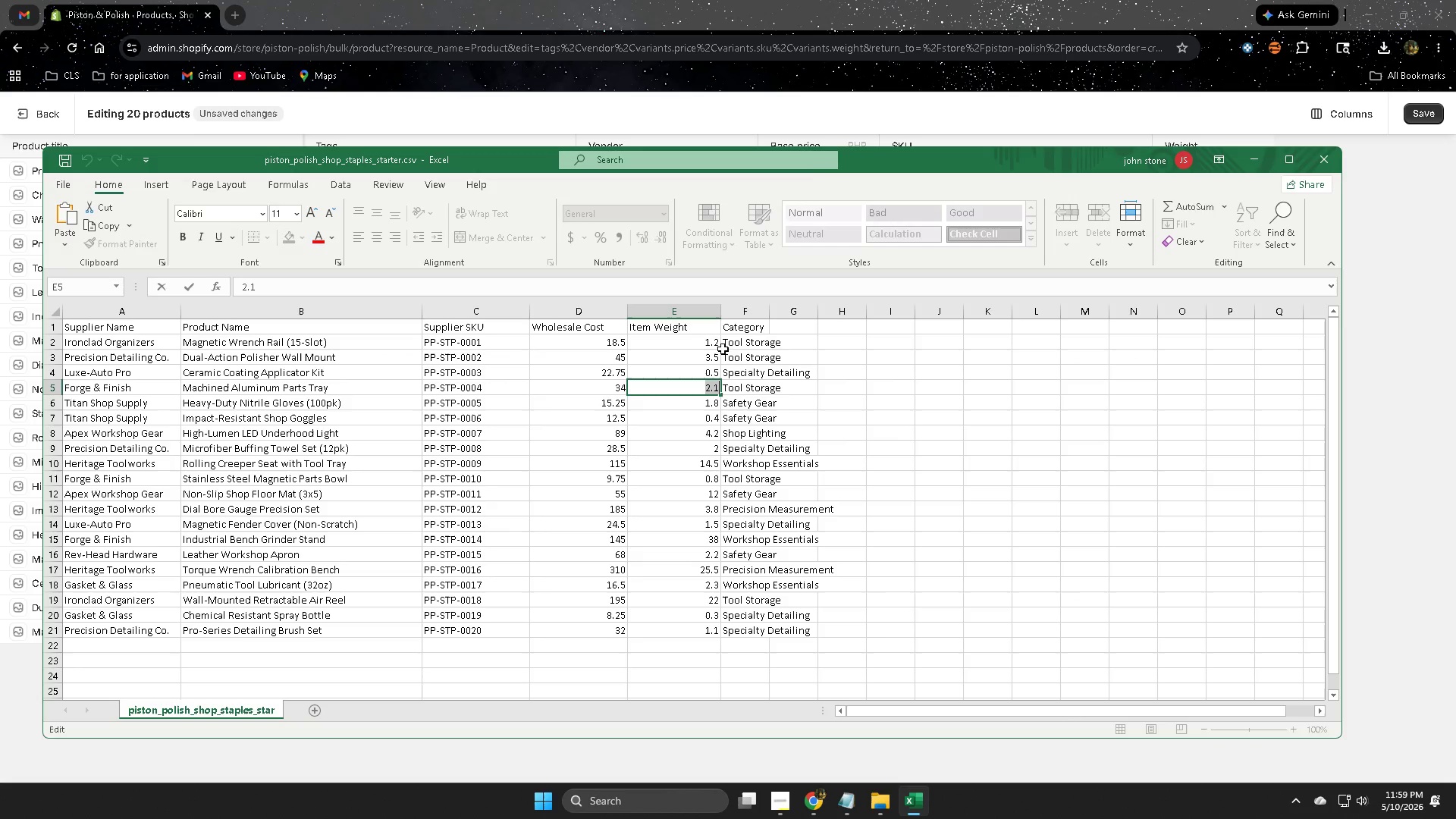 
key(Control+C)
 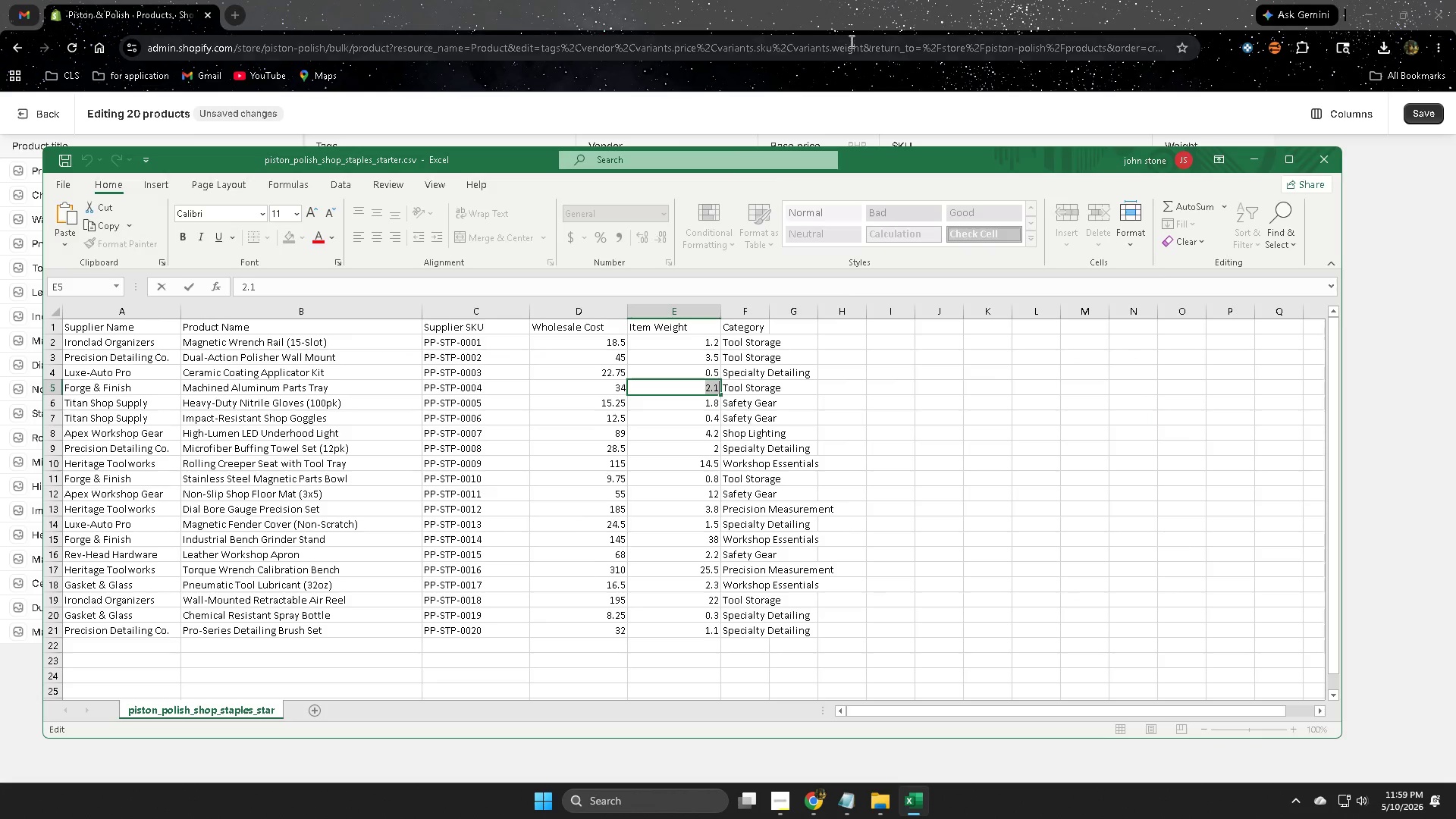 
left_click([859, 17])
 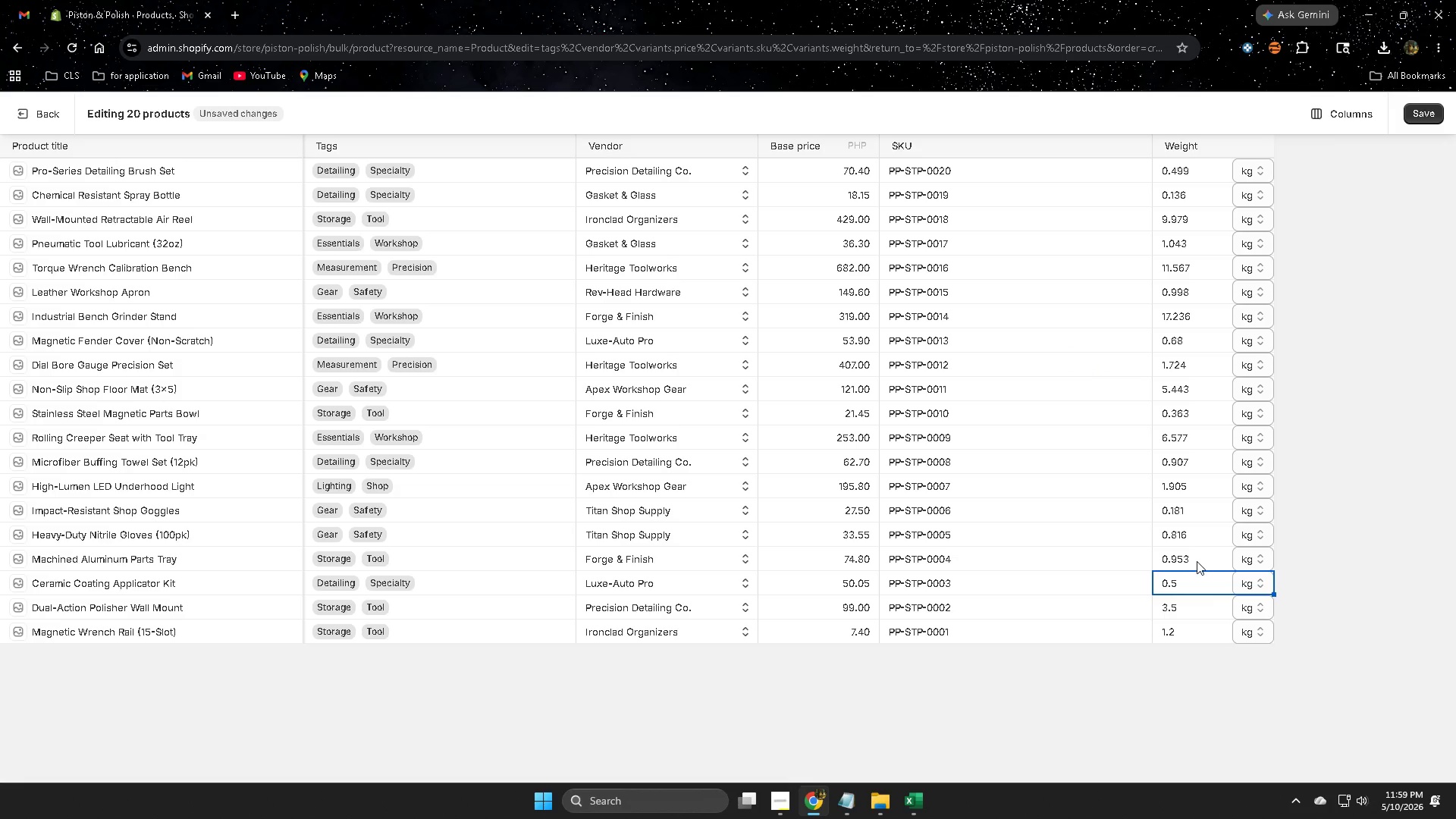 
double_click([1197, 560])
 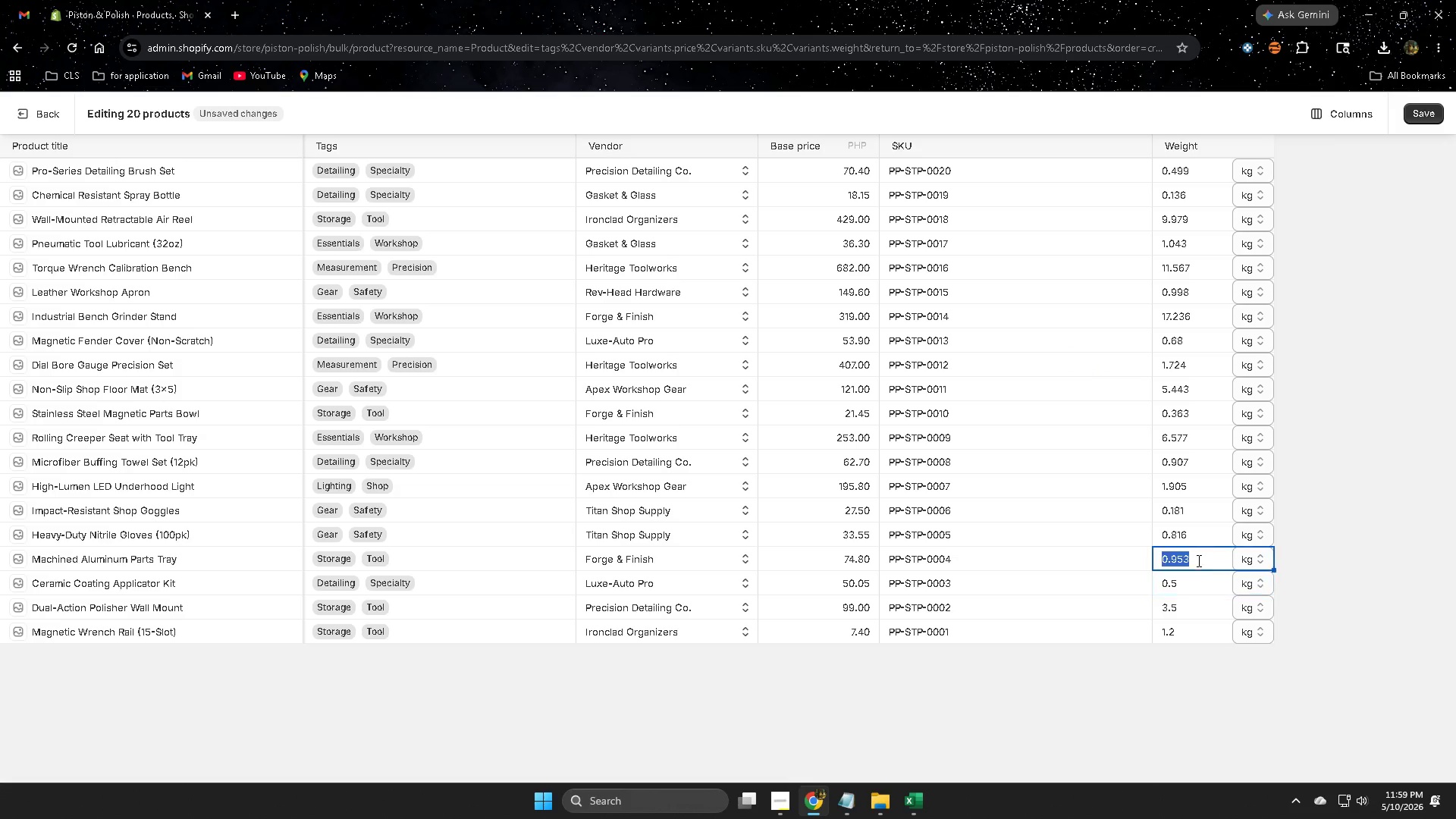 
triple_click([1197, 560])
 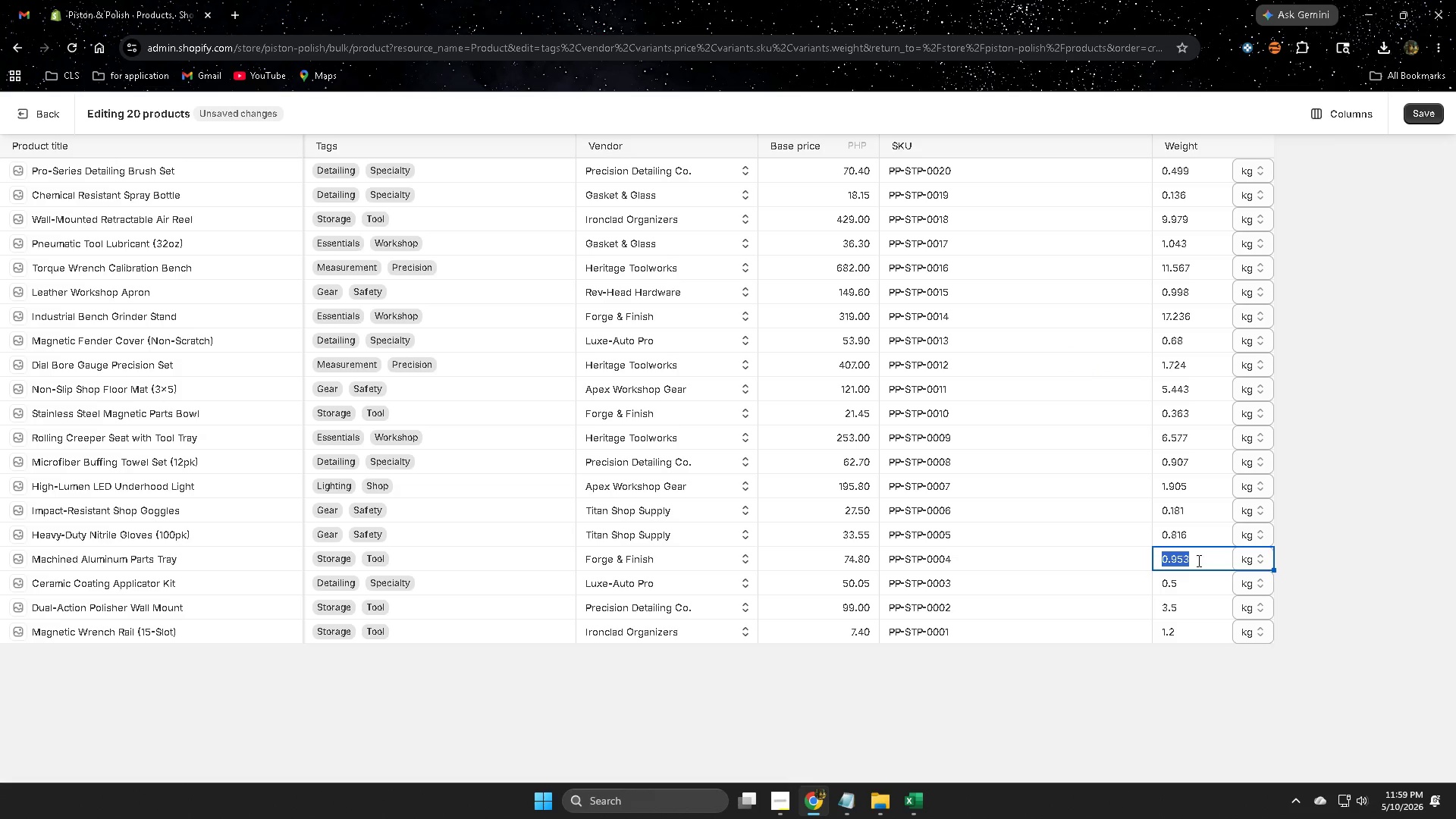 
key(Control+ControlLeft)
 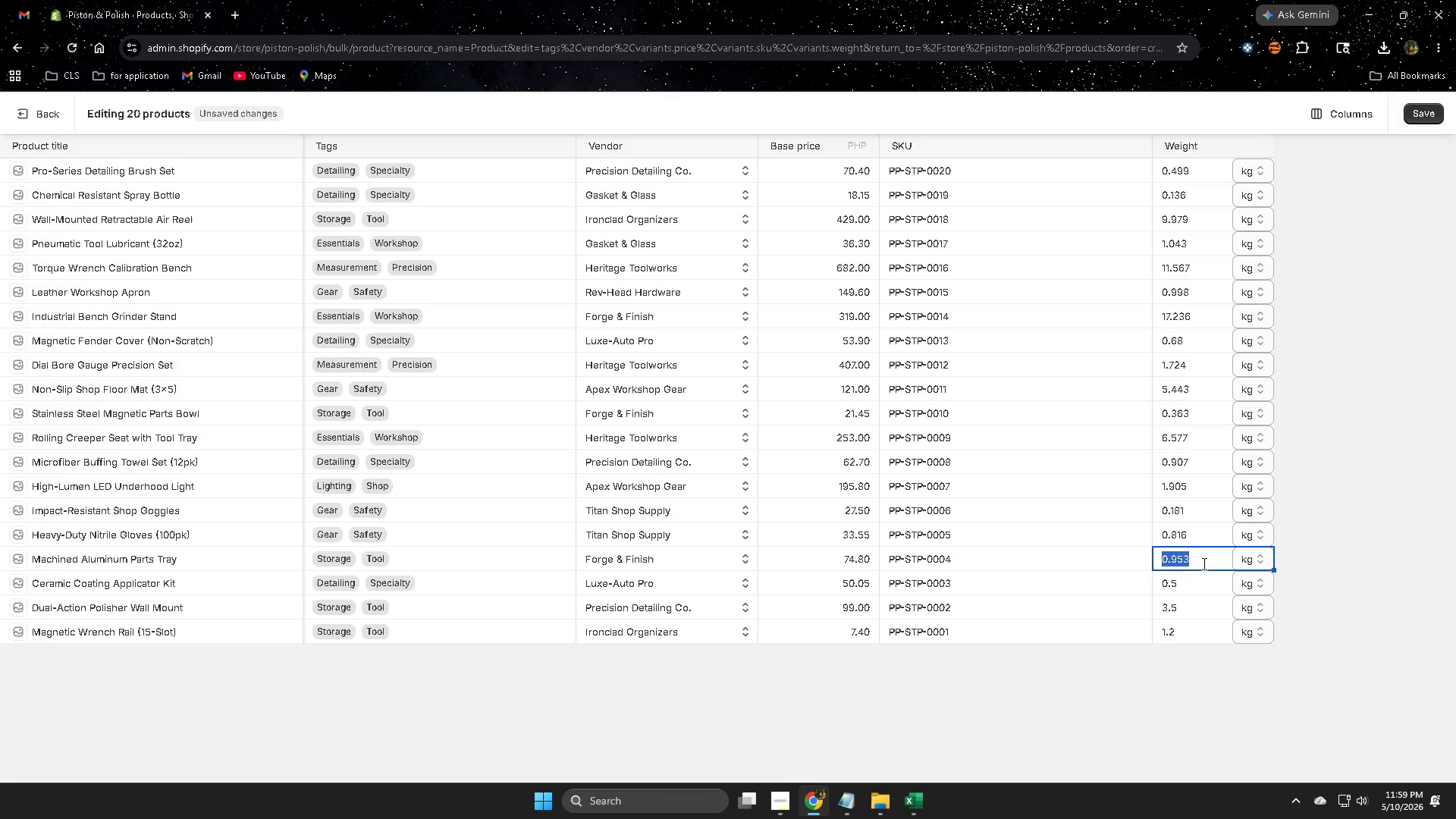 
key(Control+V)
 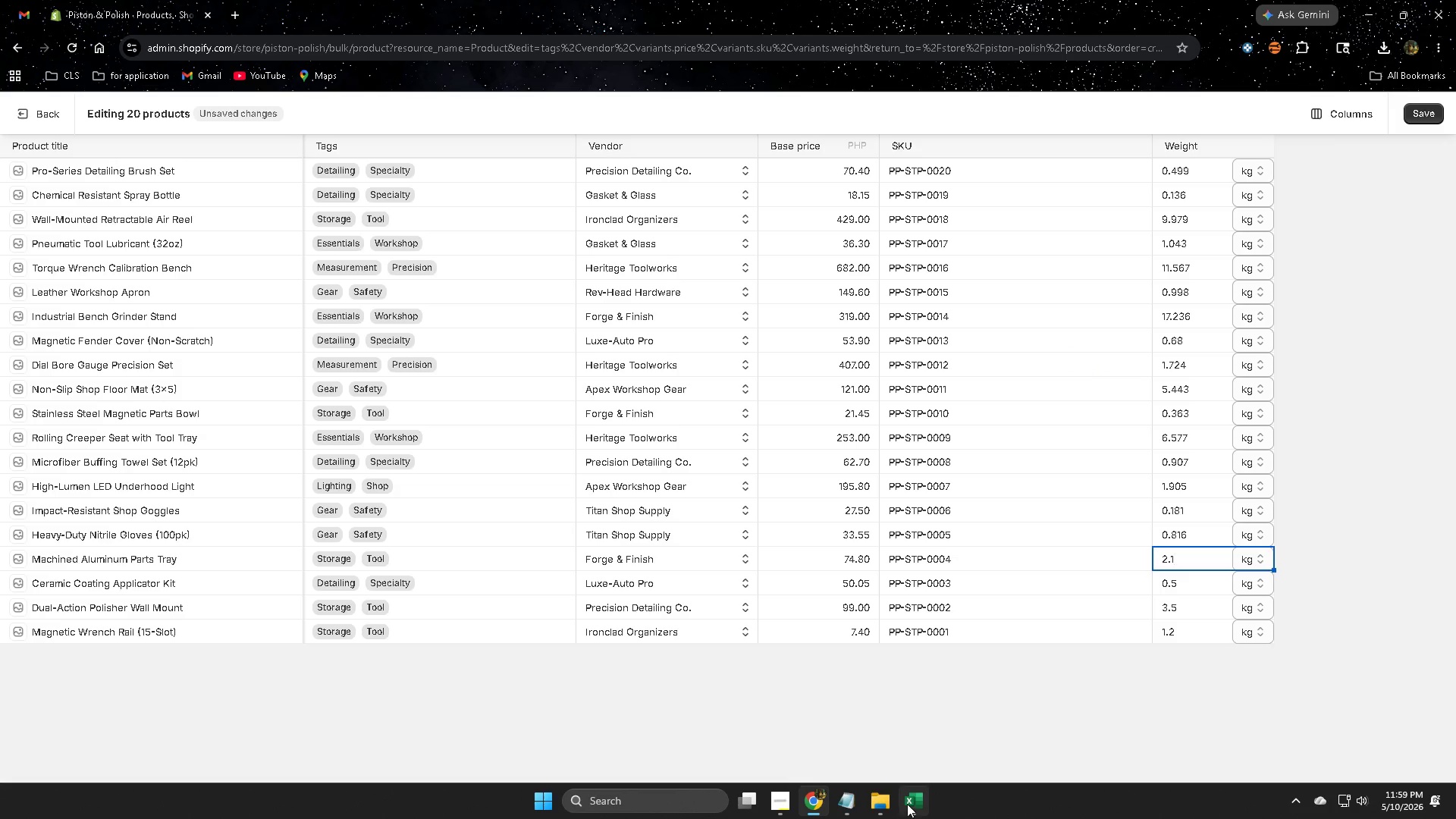 
left_click([911, 801])
 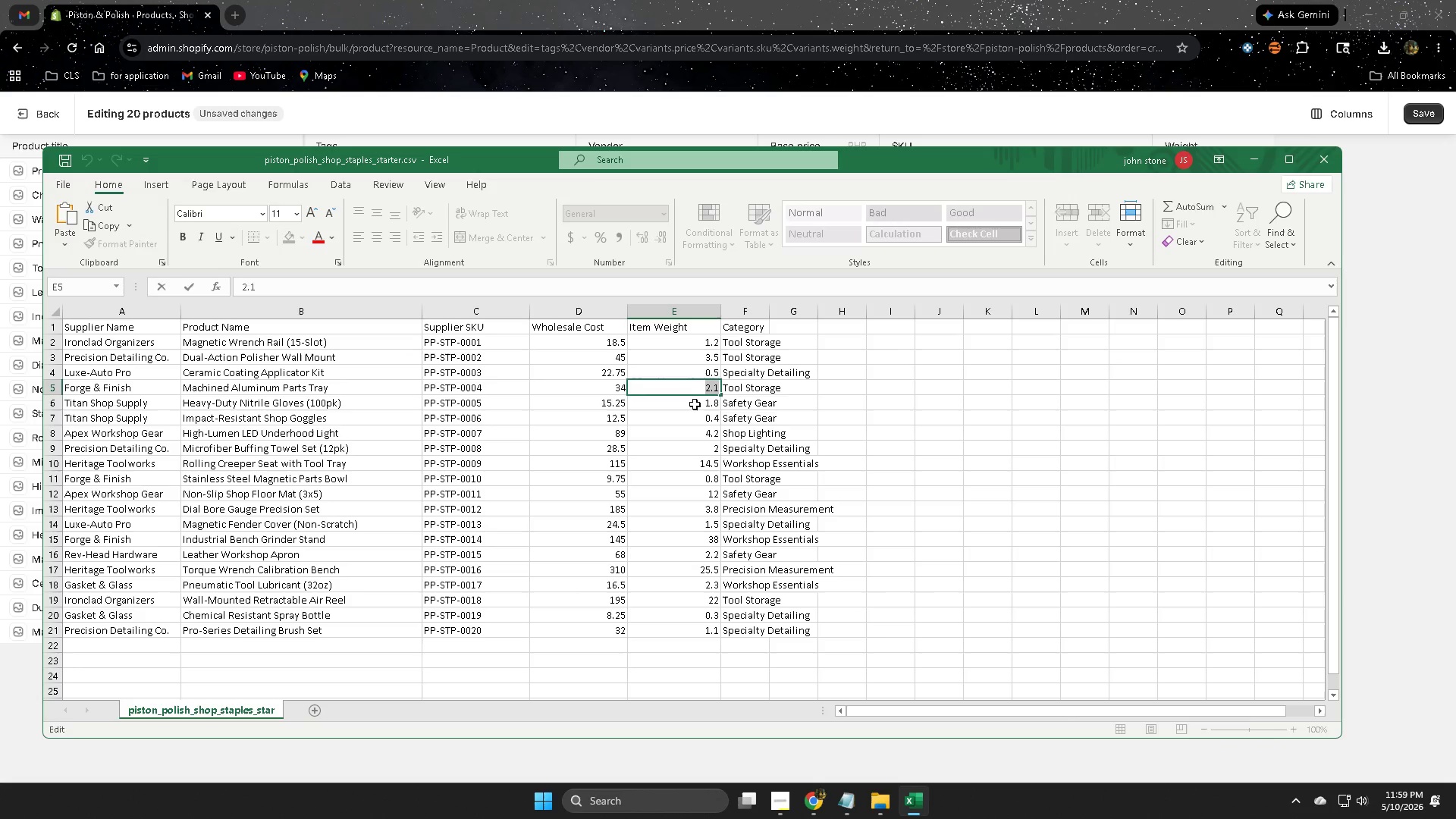 
double_click([695, 404])
 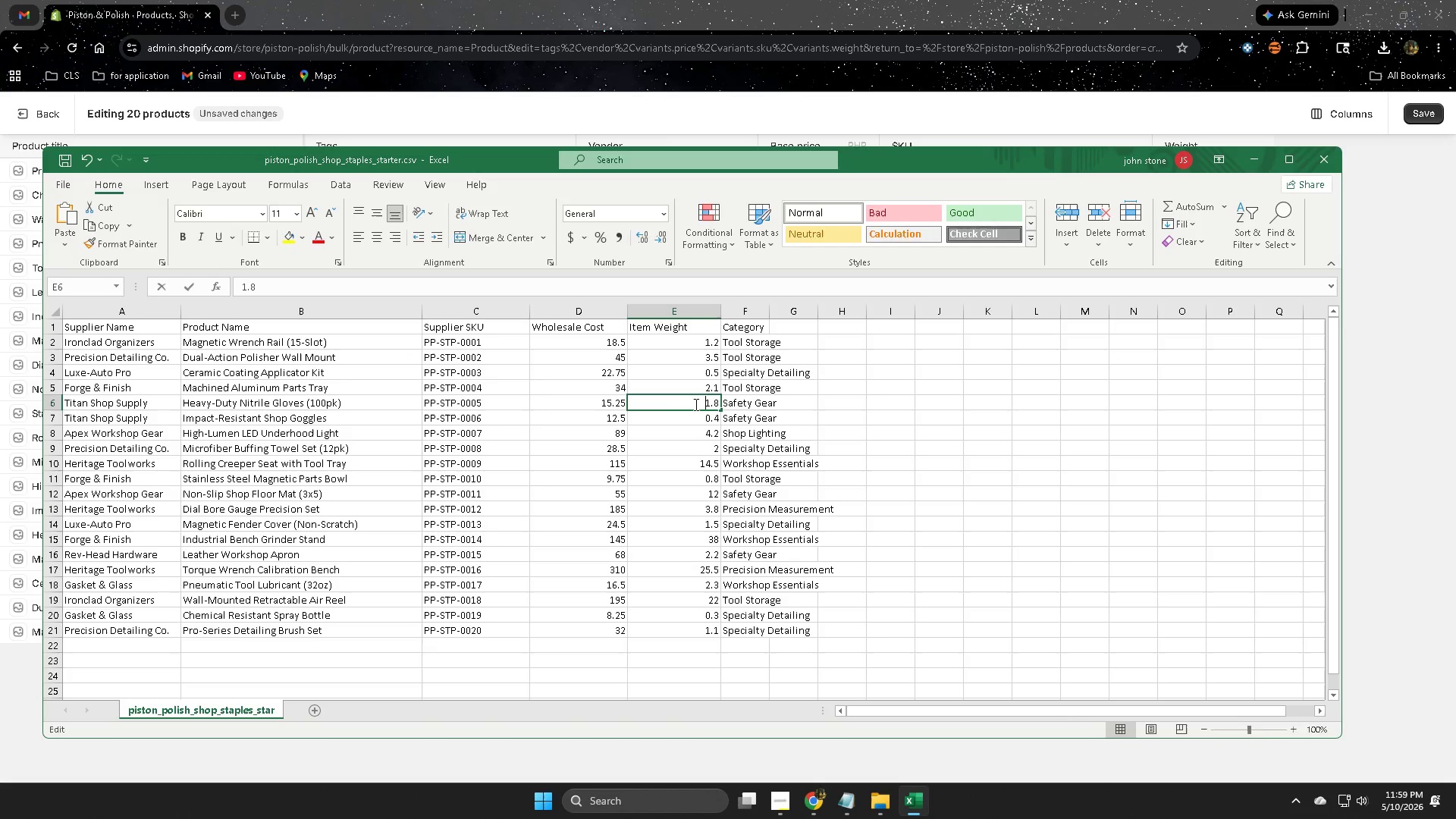 
triple_click([695, 404])
 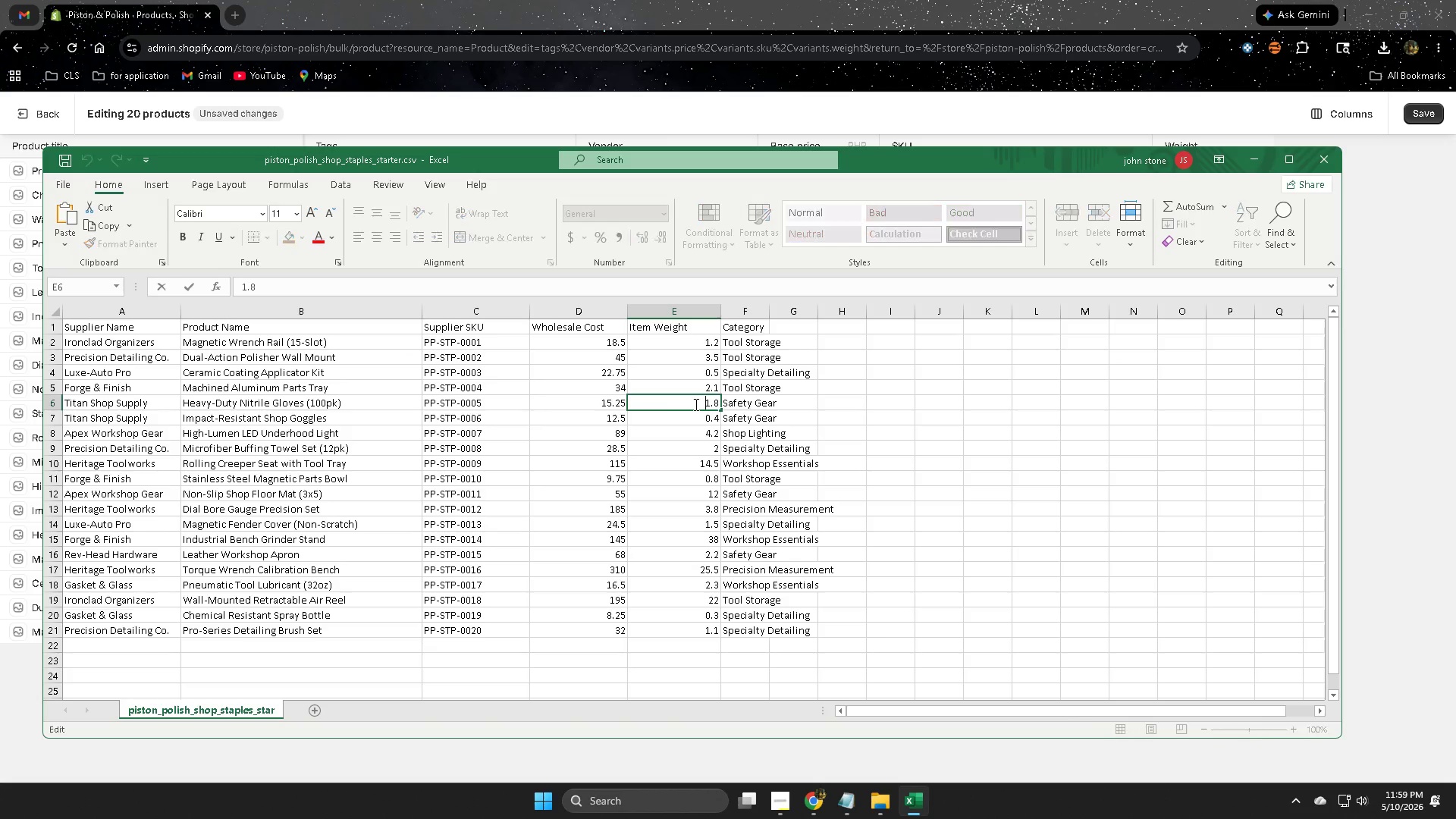 
triple_click([695, 404])
 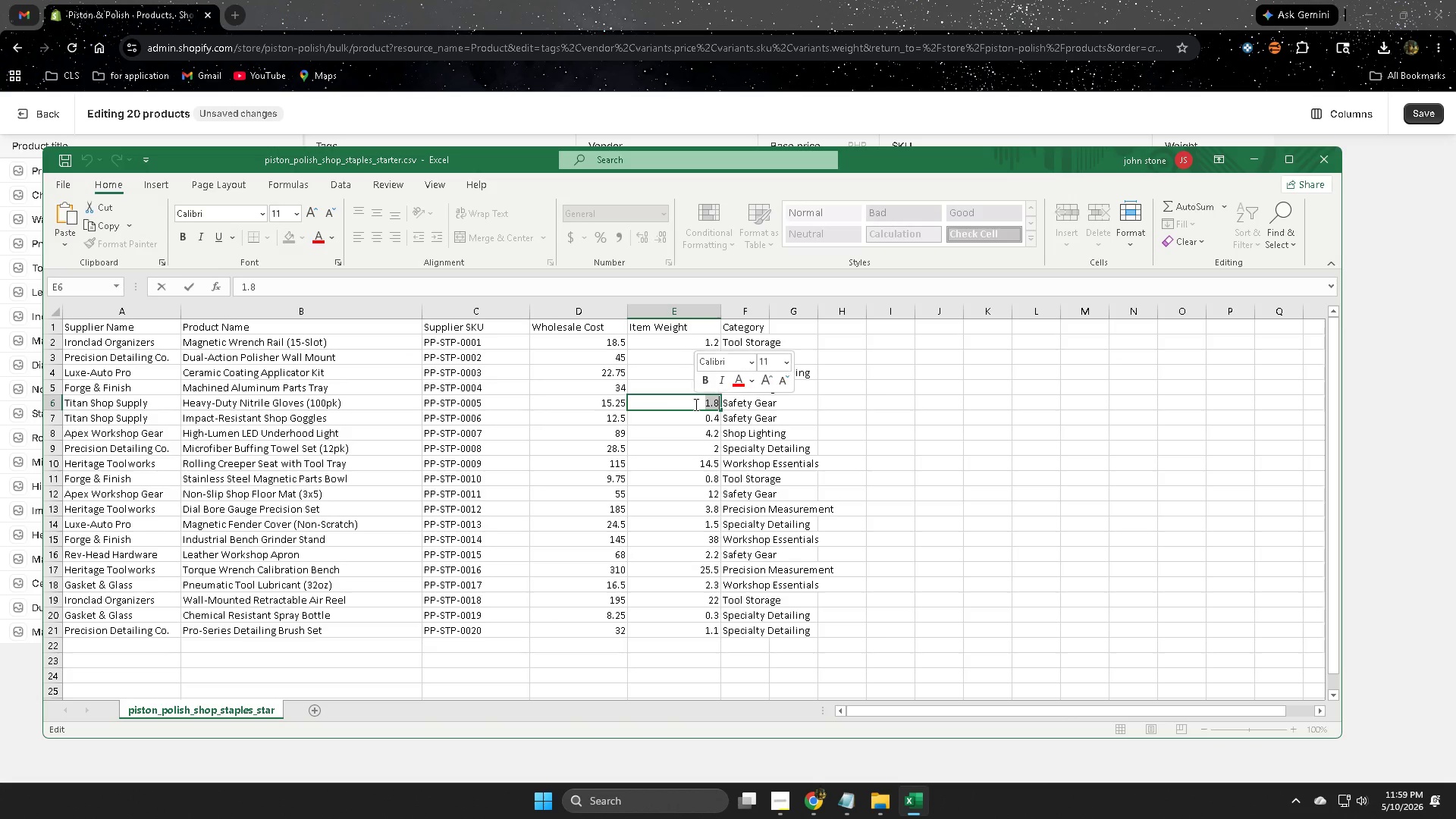 
key(Control+ControlLeft)
 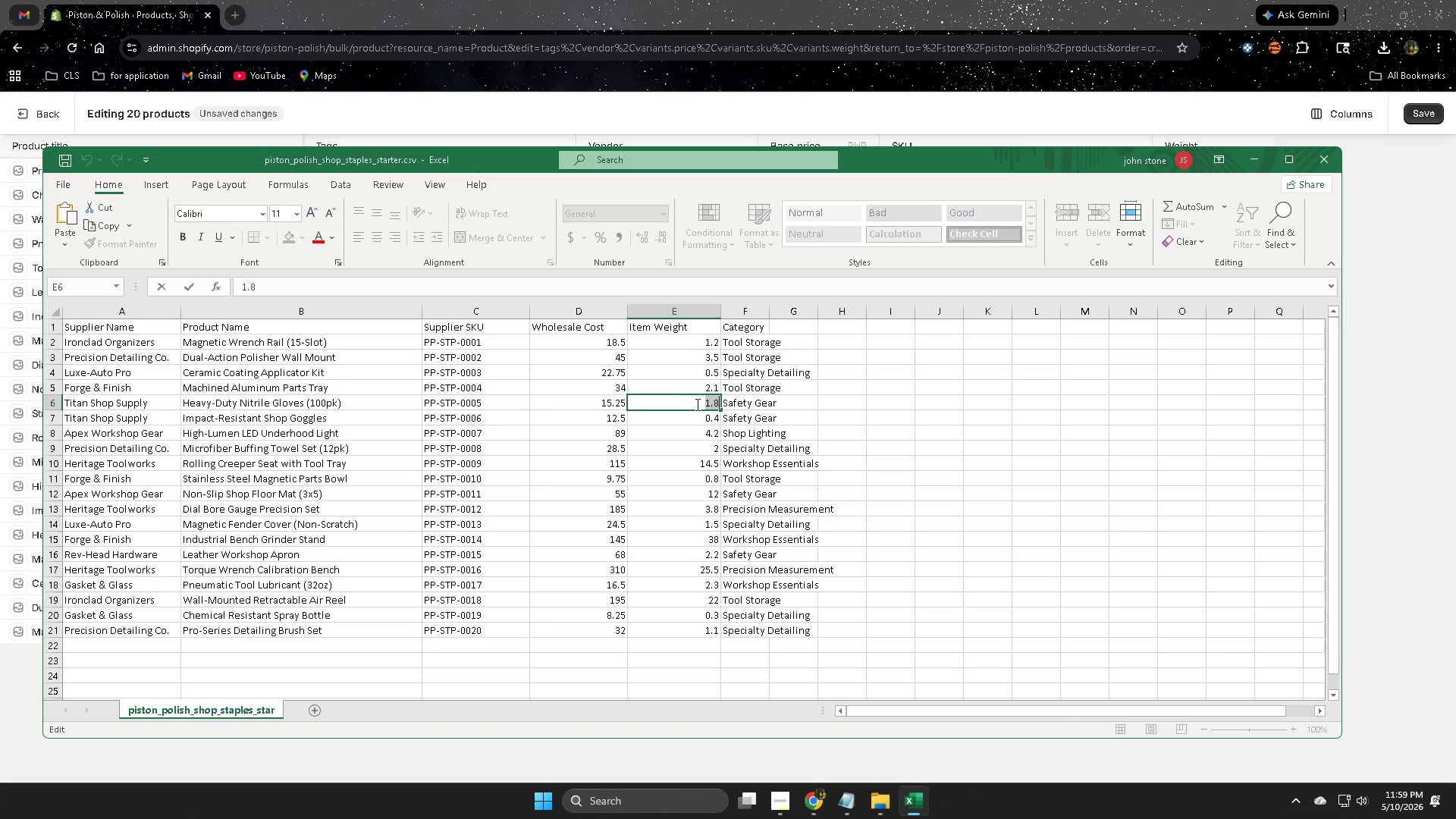 
key(Control+C)
 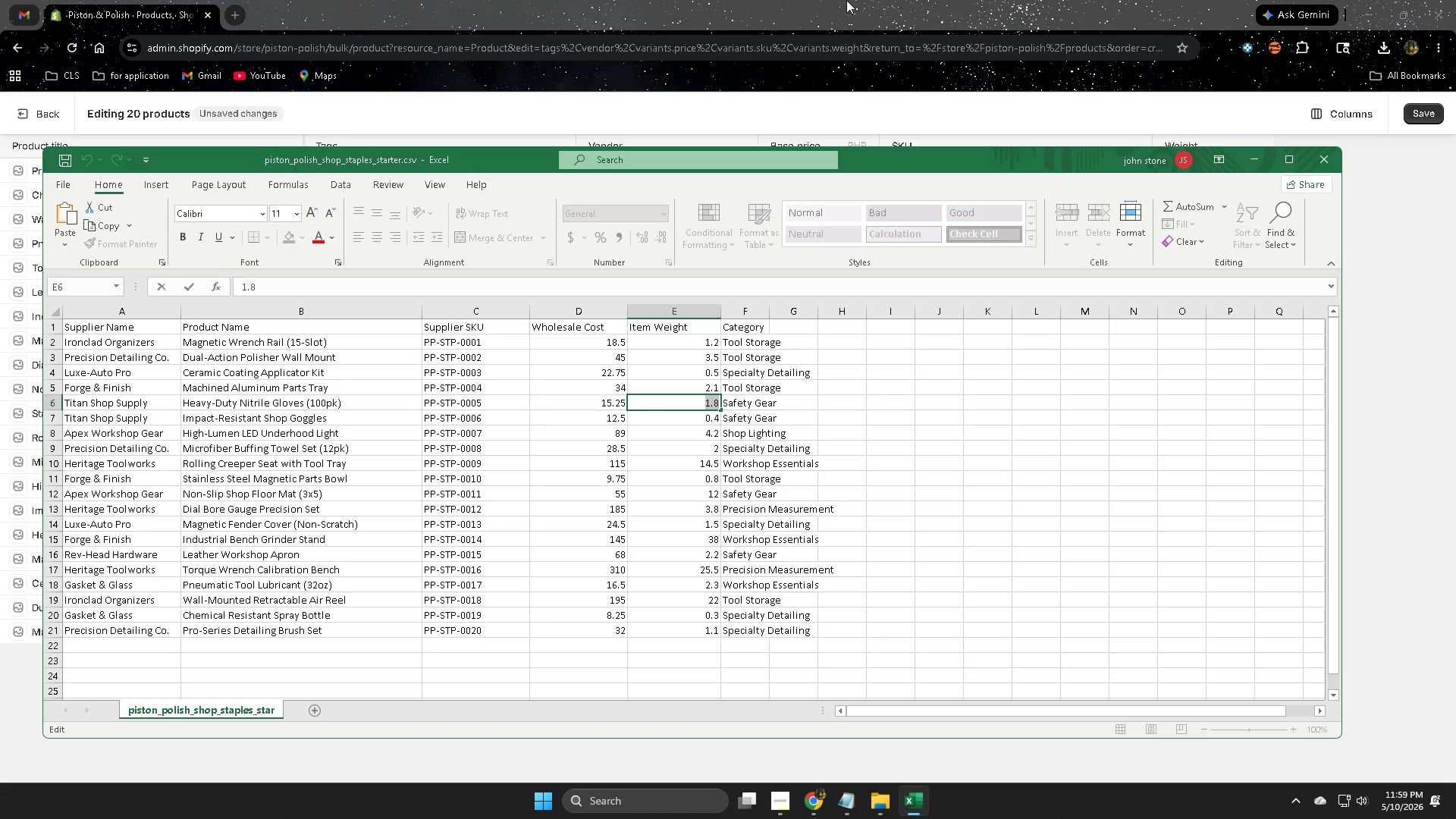 
left_click([852, 0])
 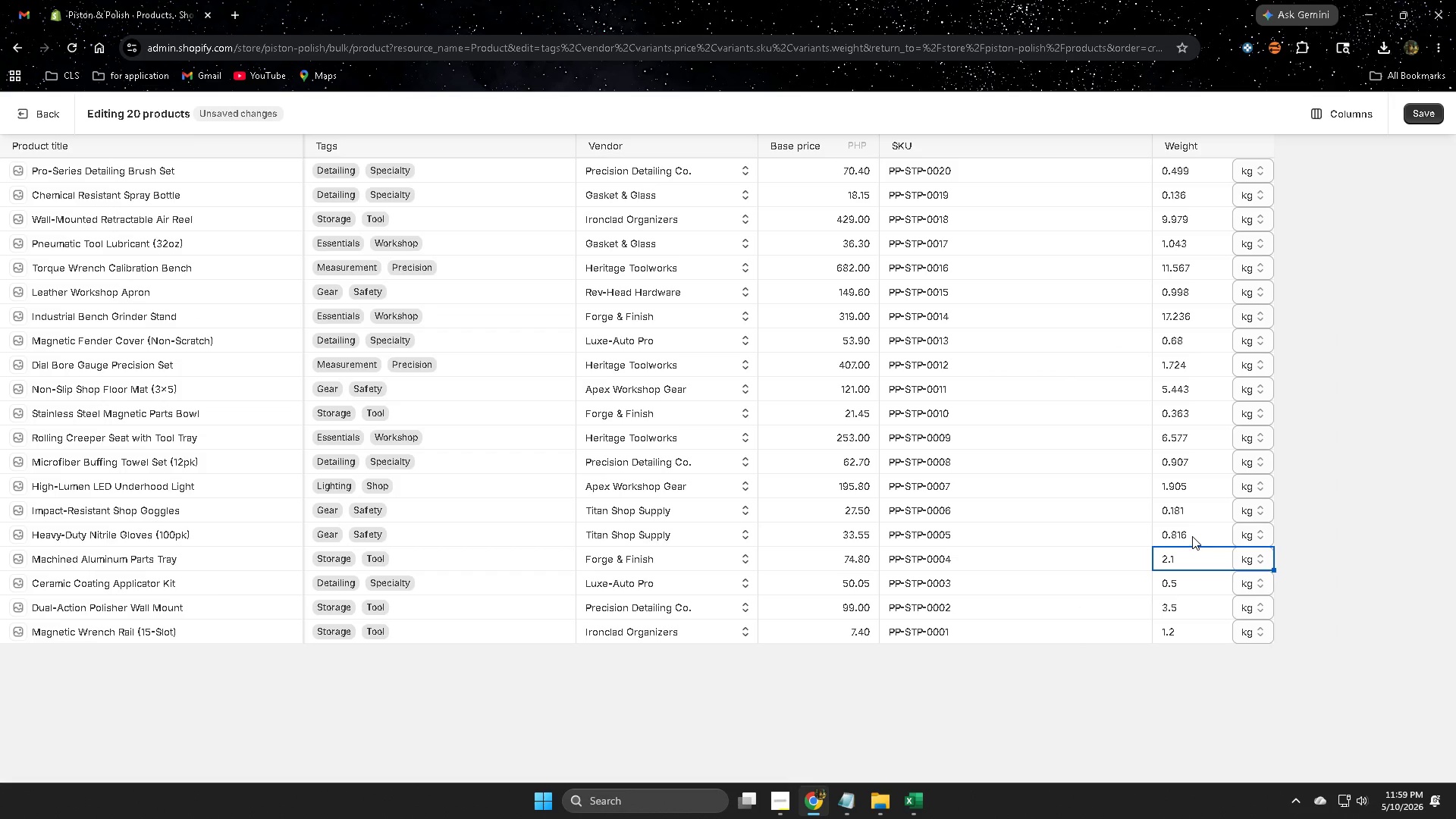 
double_click([1192, 535])
 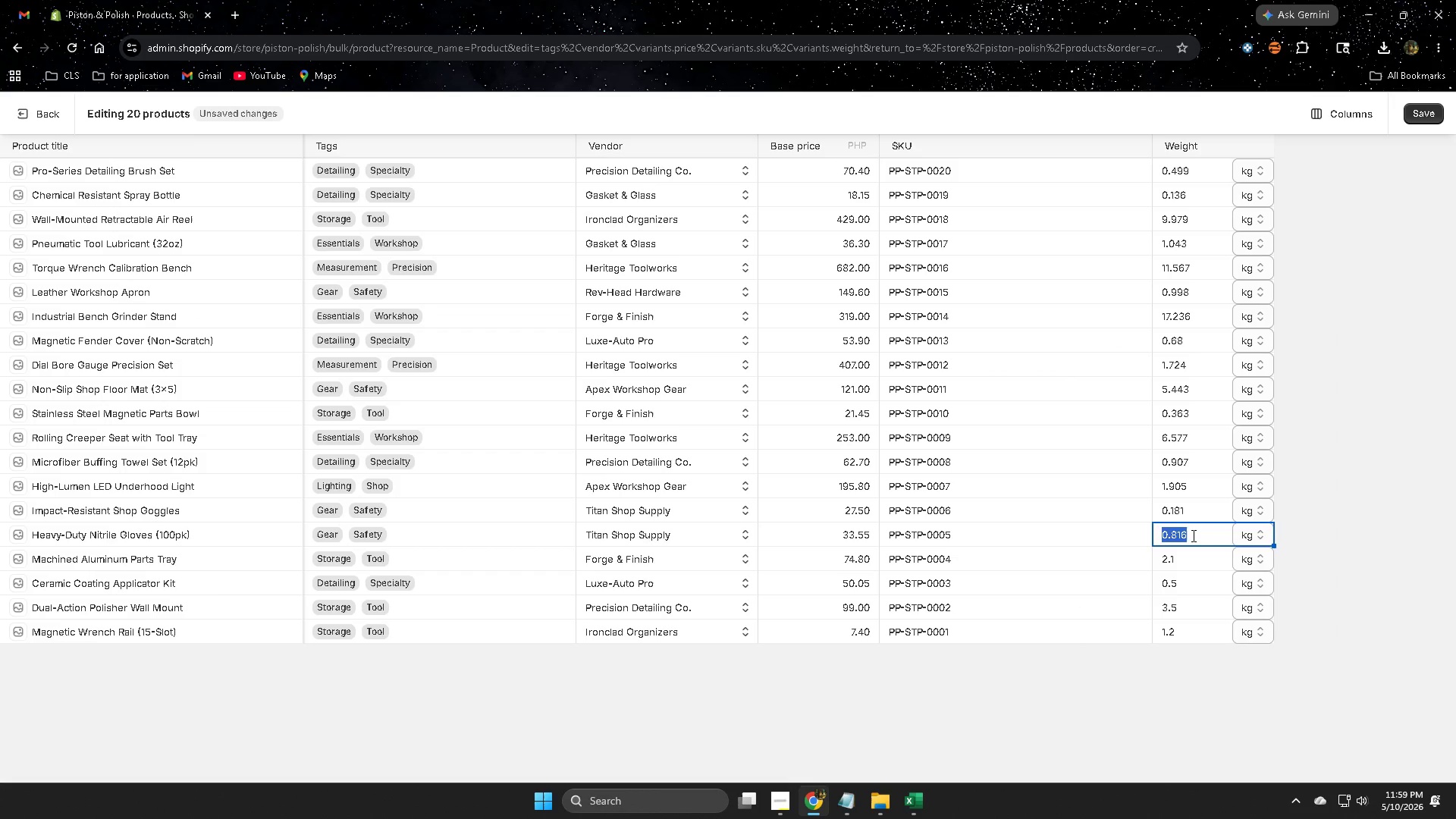 
triple_click([1192, 535])
 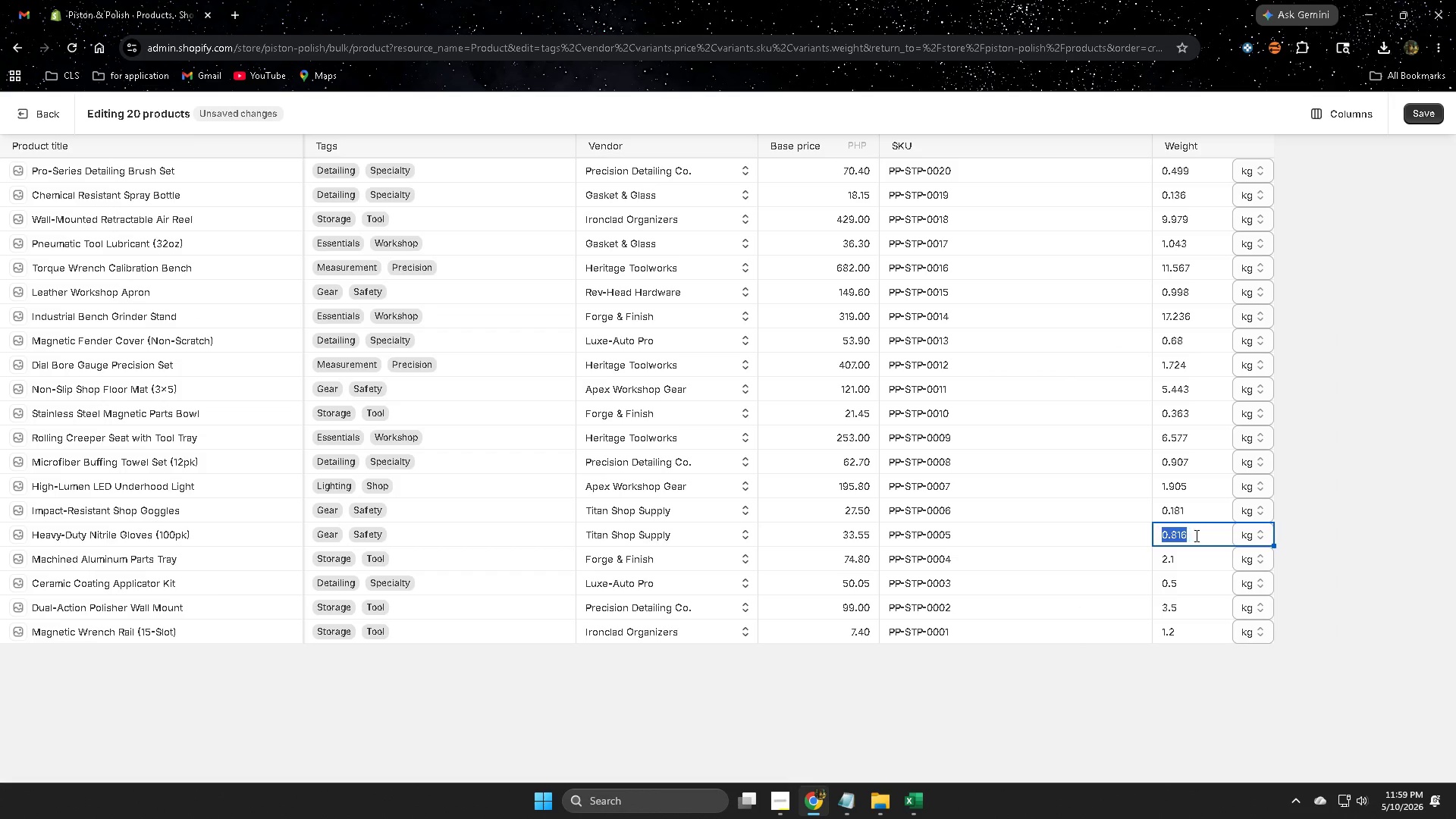 
key(Control+ControlLeft)
 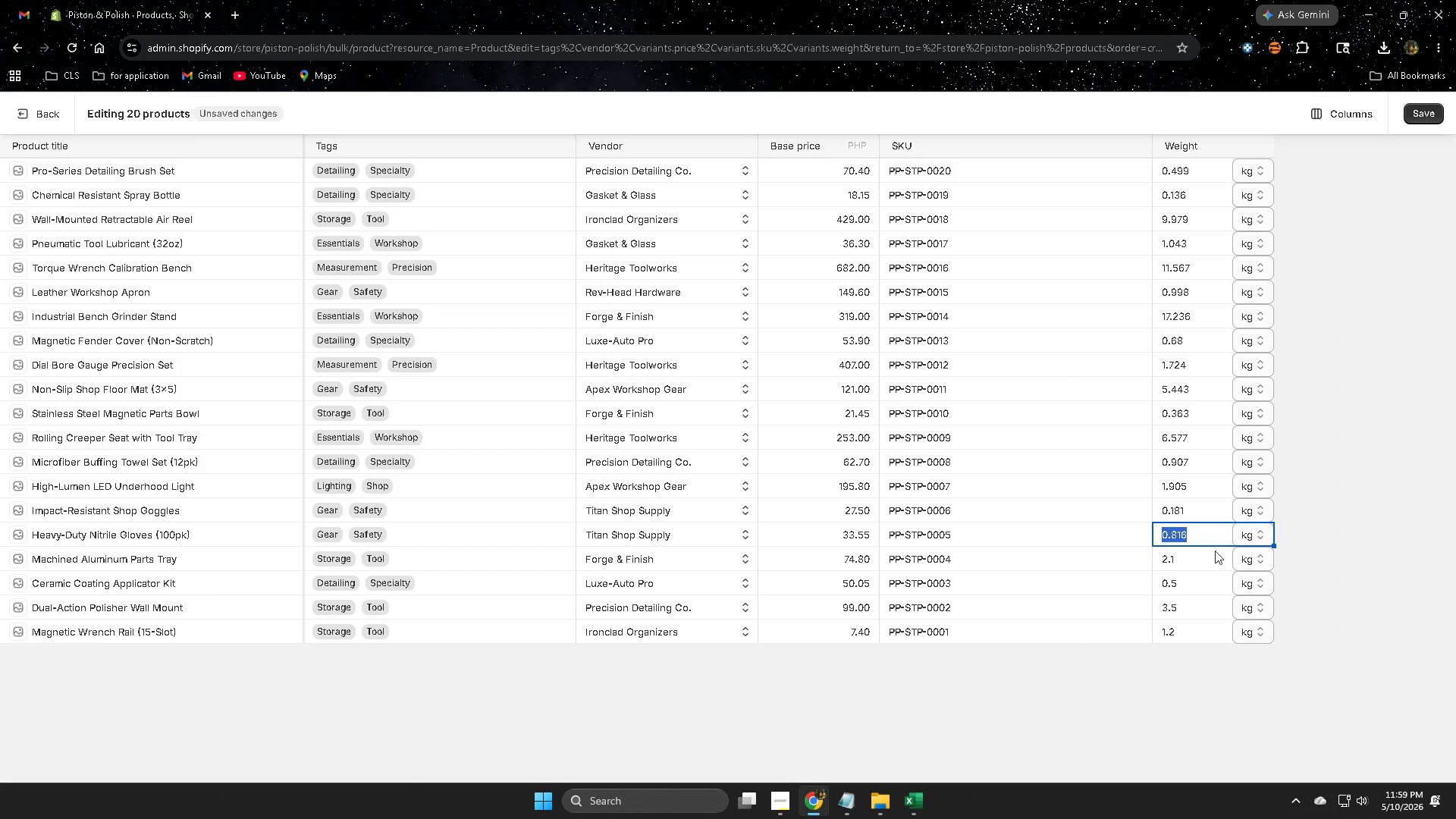 
key(Control+V)
 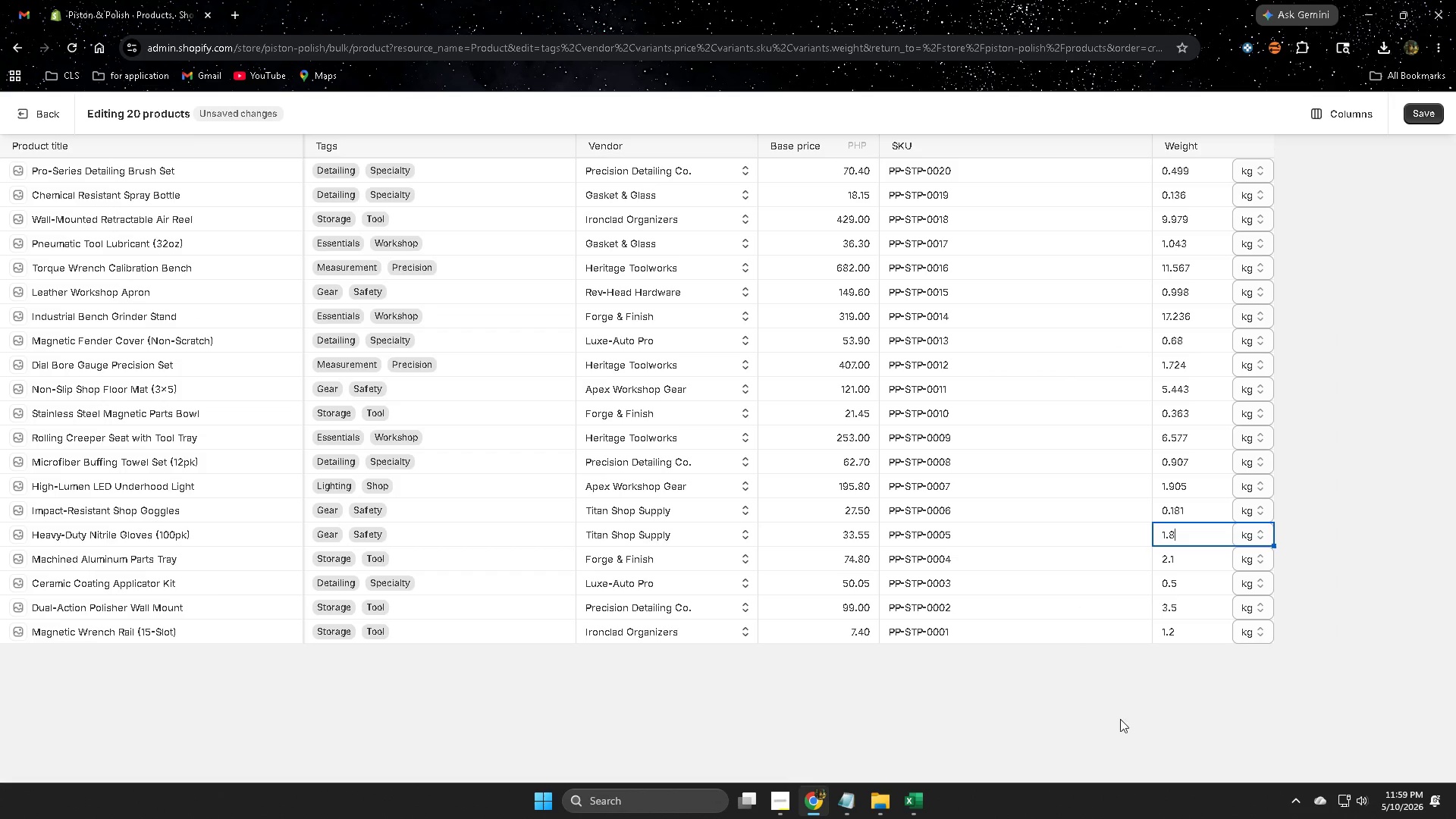 
left_click([1120, 719])
 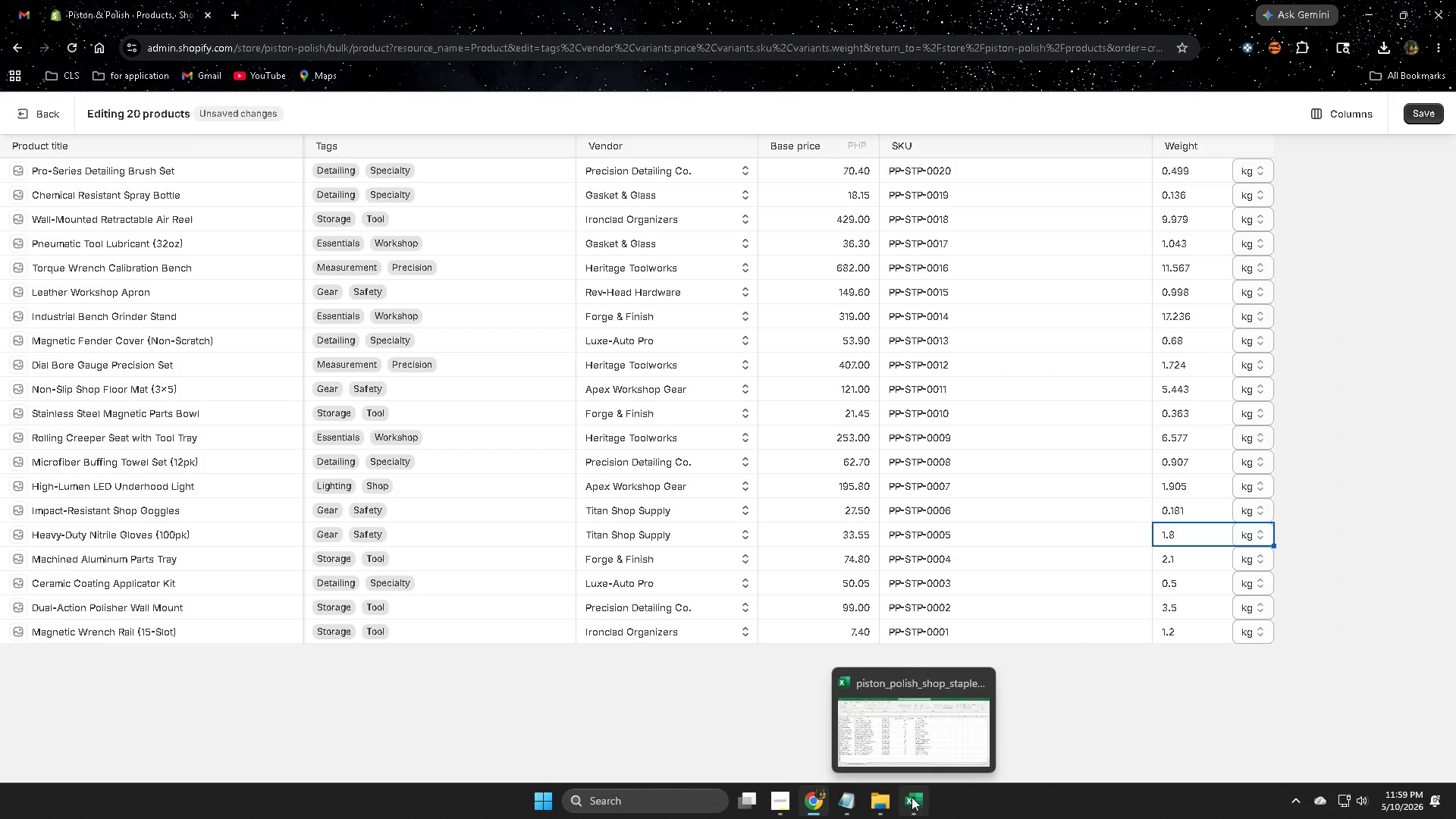 
left_click([912, 797])
 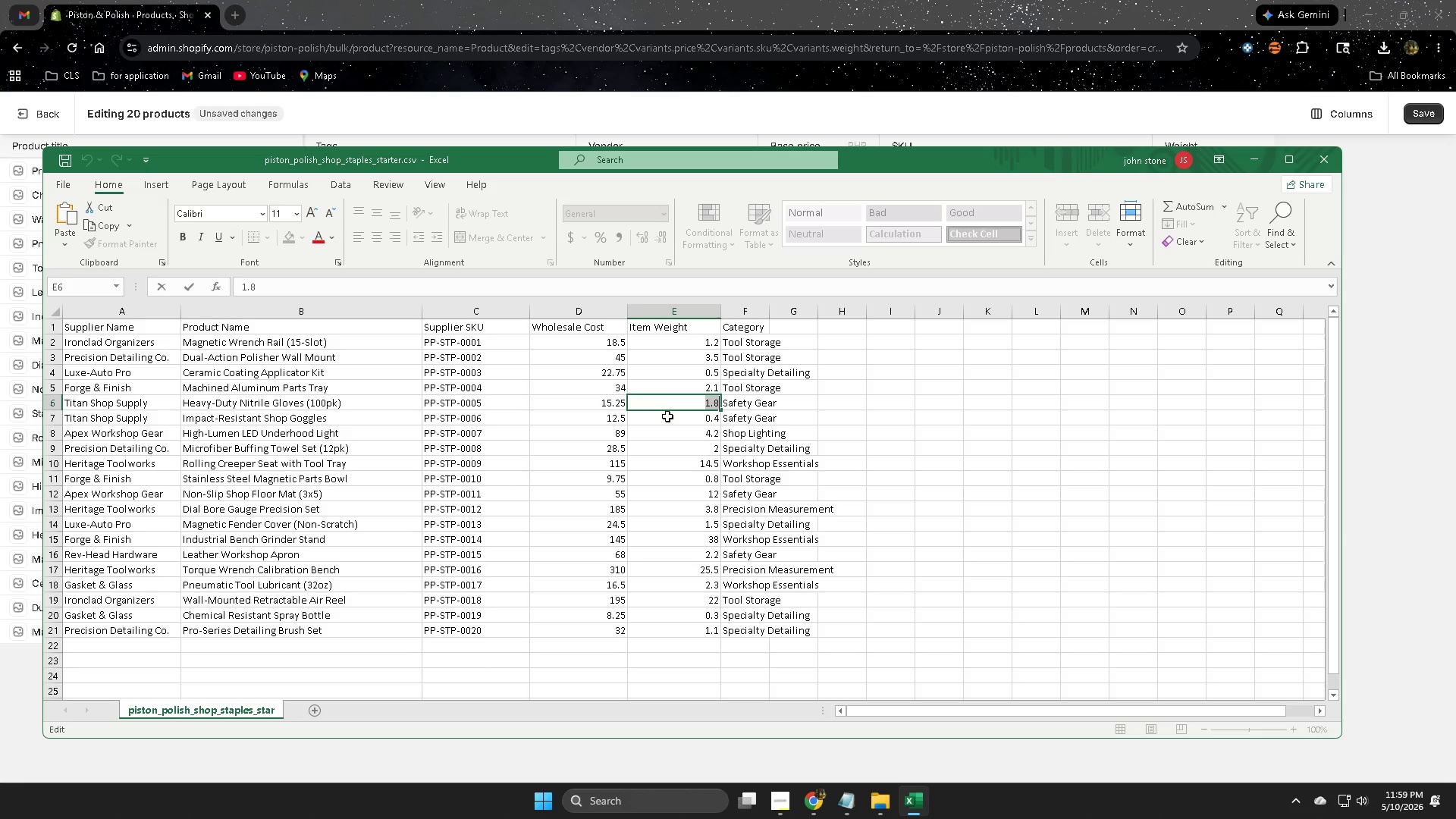 
double_click([701, 419])
 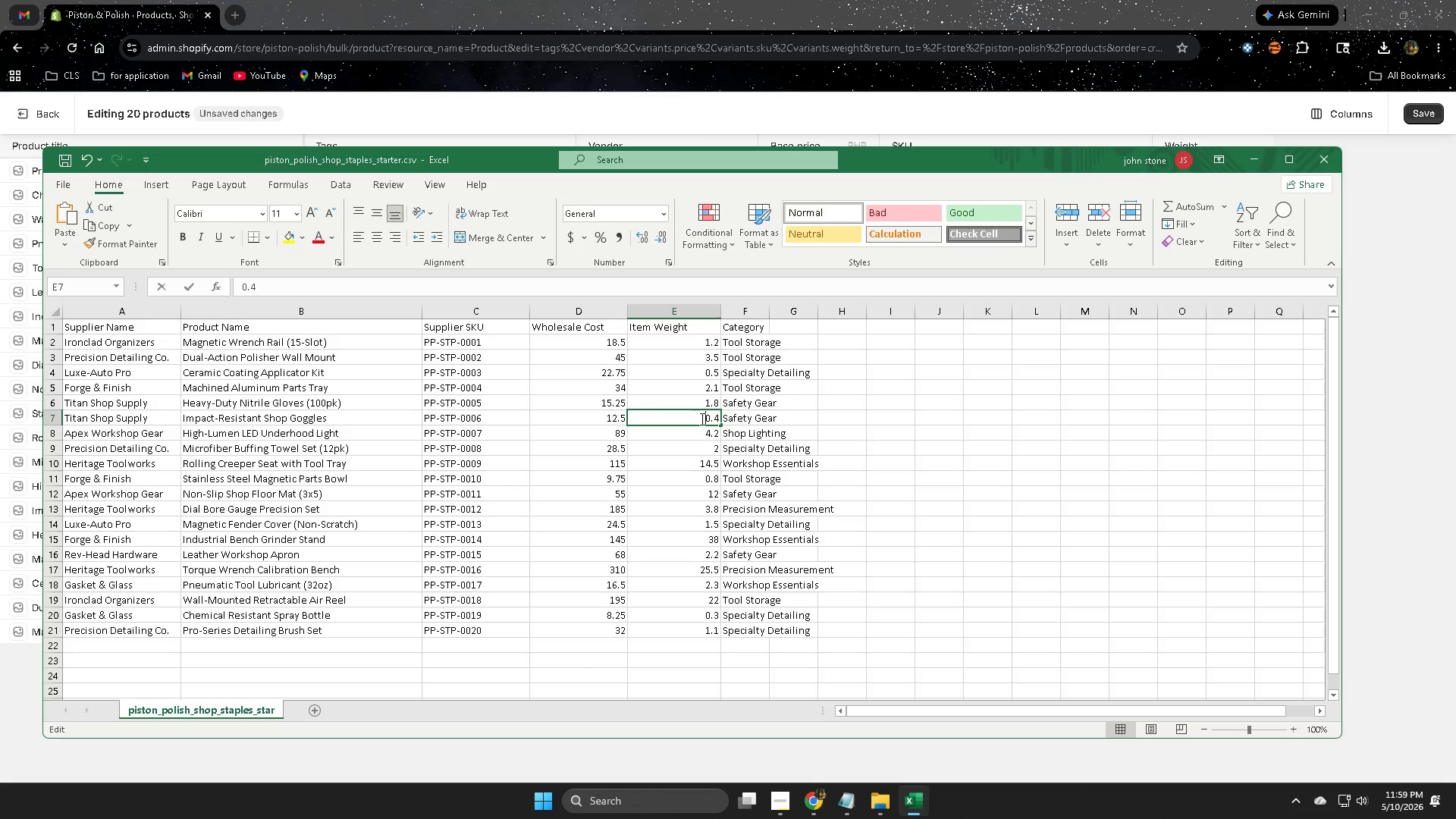 
triple_click([701, 419])
 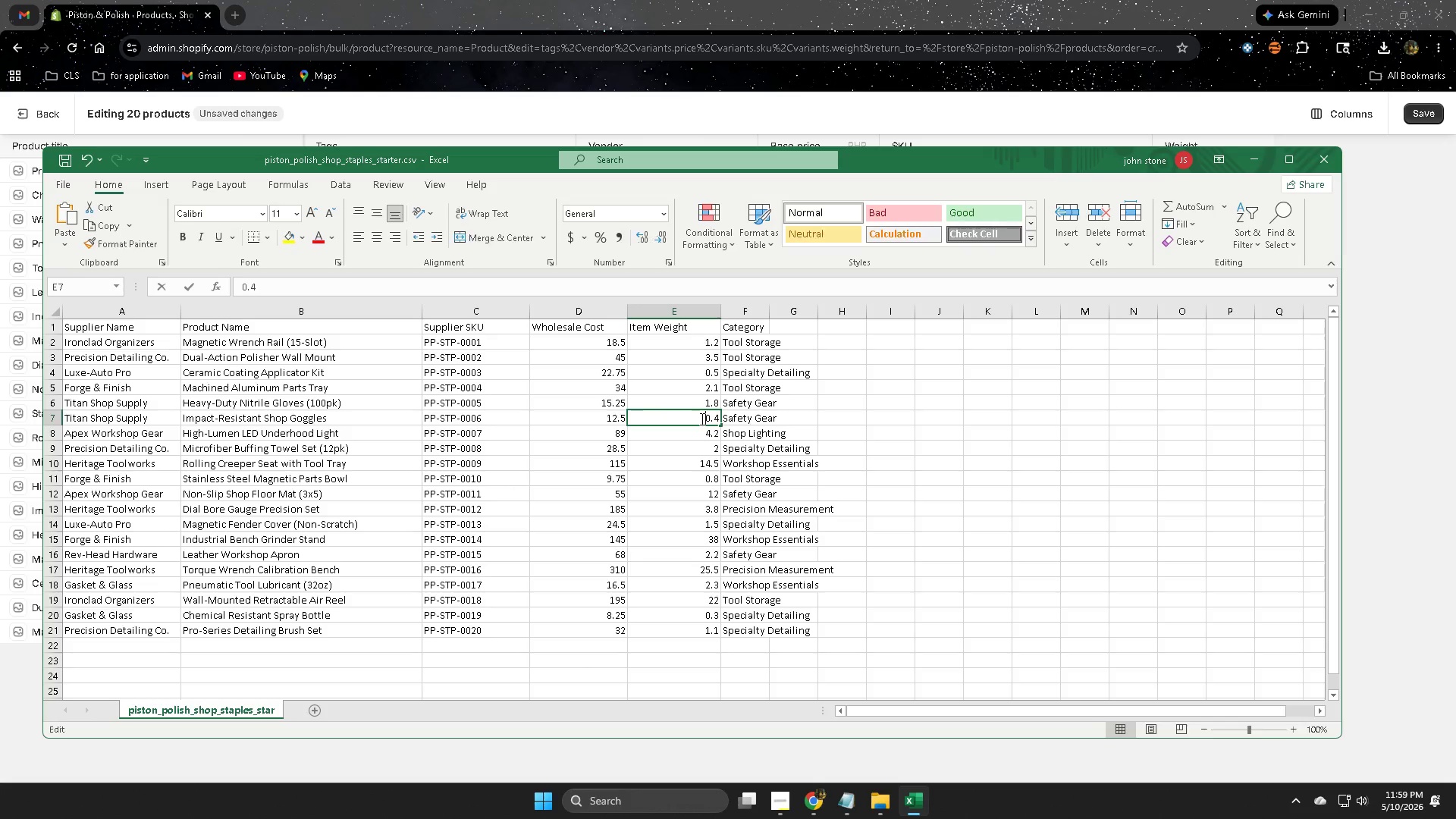 
triple_click([701, 419])
 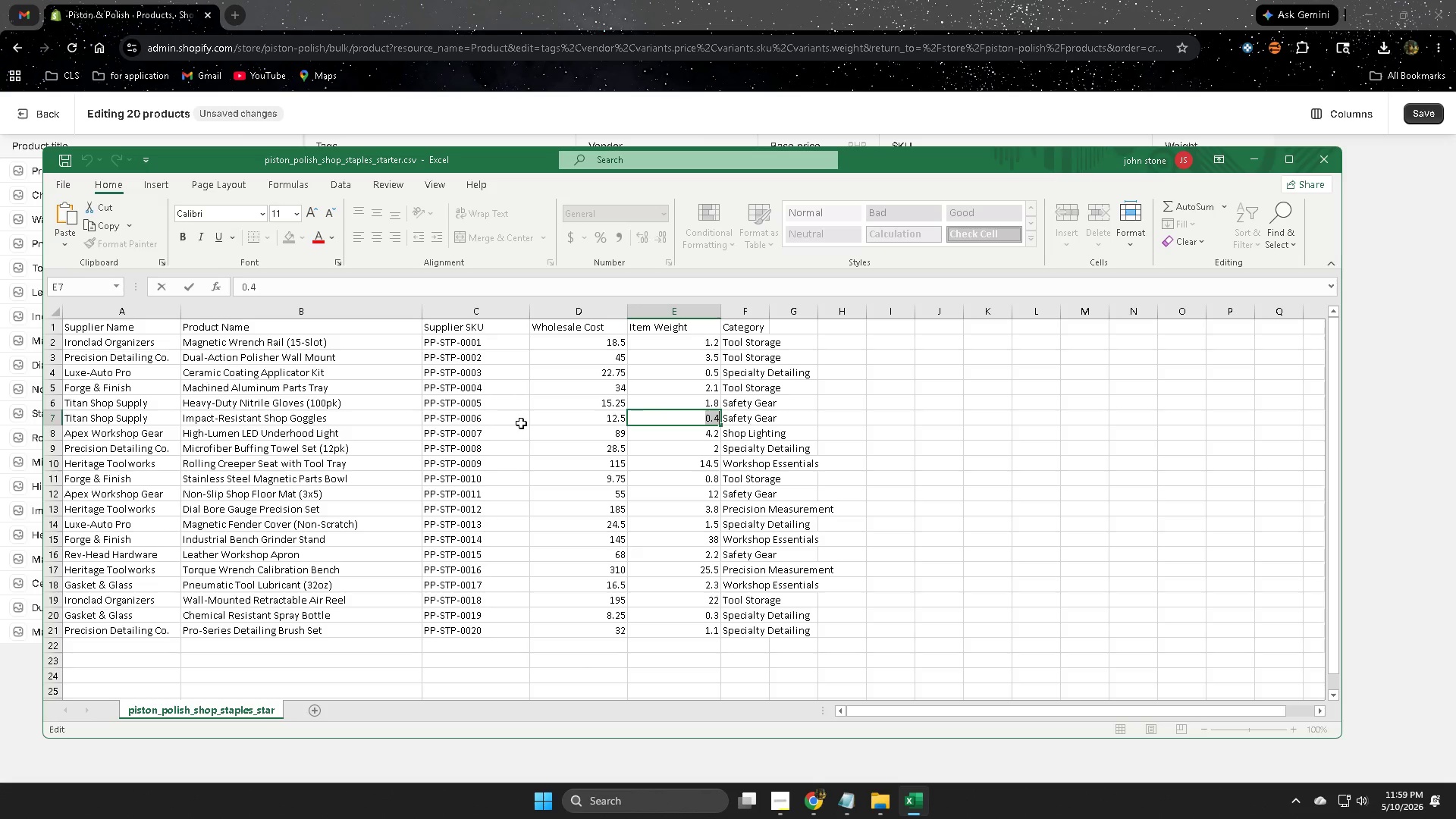 
key(Control+ControlLeft)
 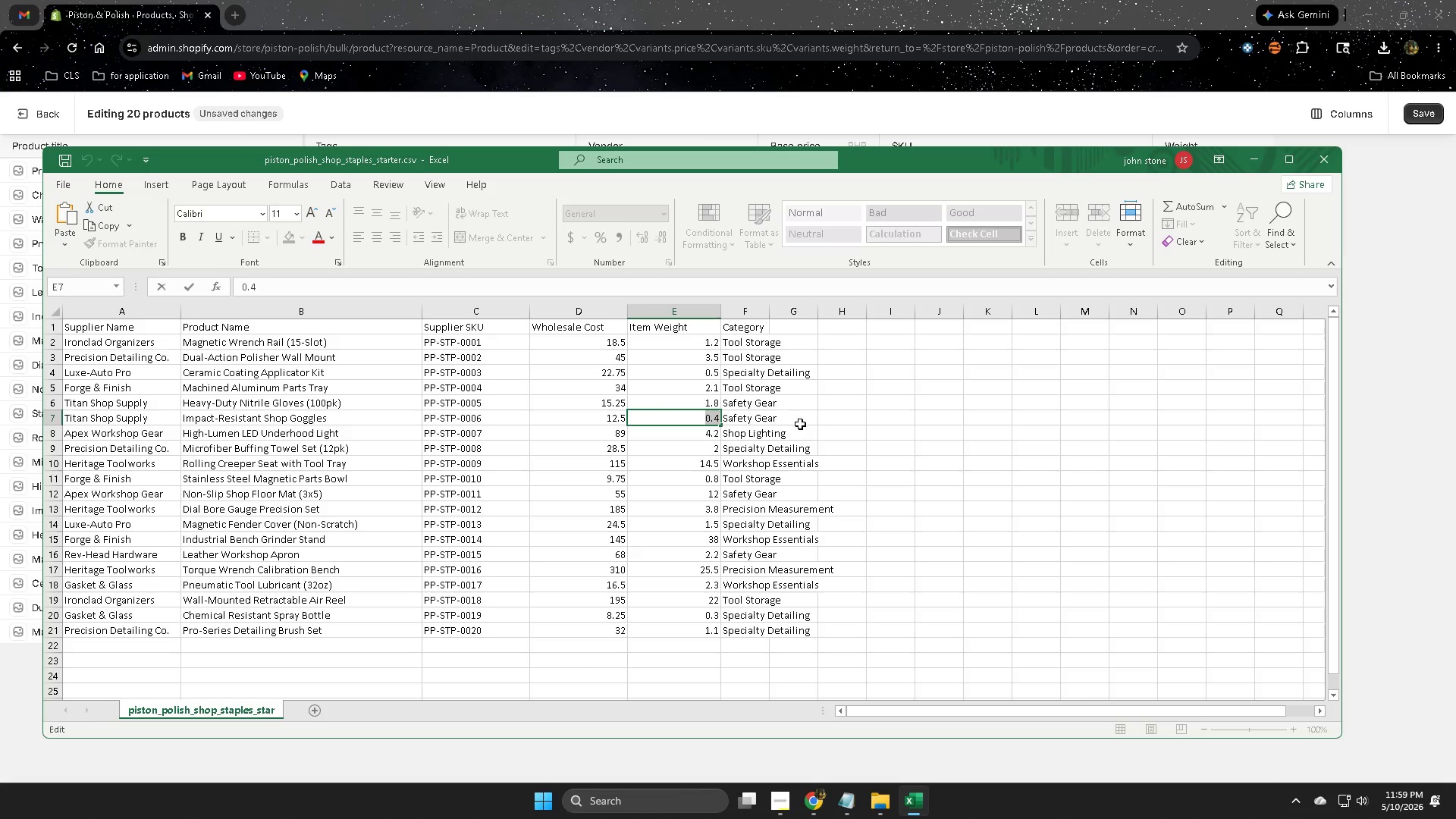 
key(Control+C)
 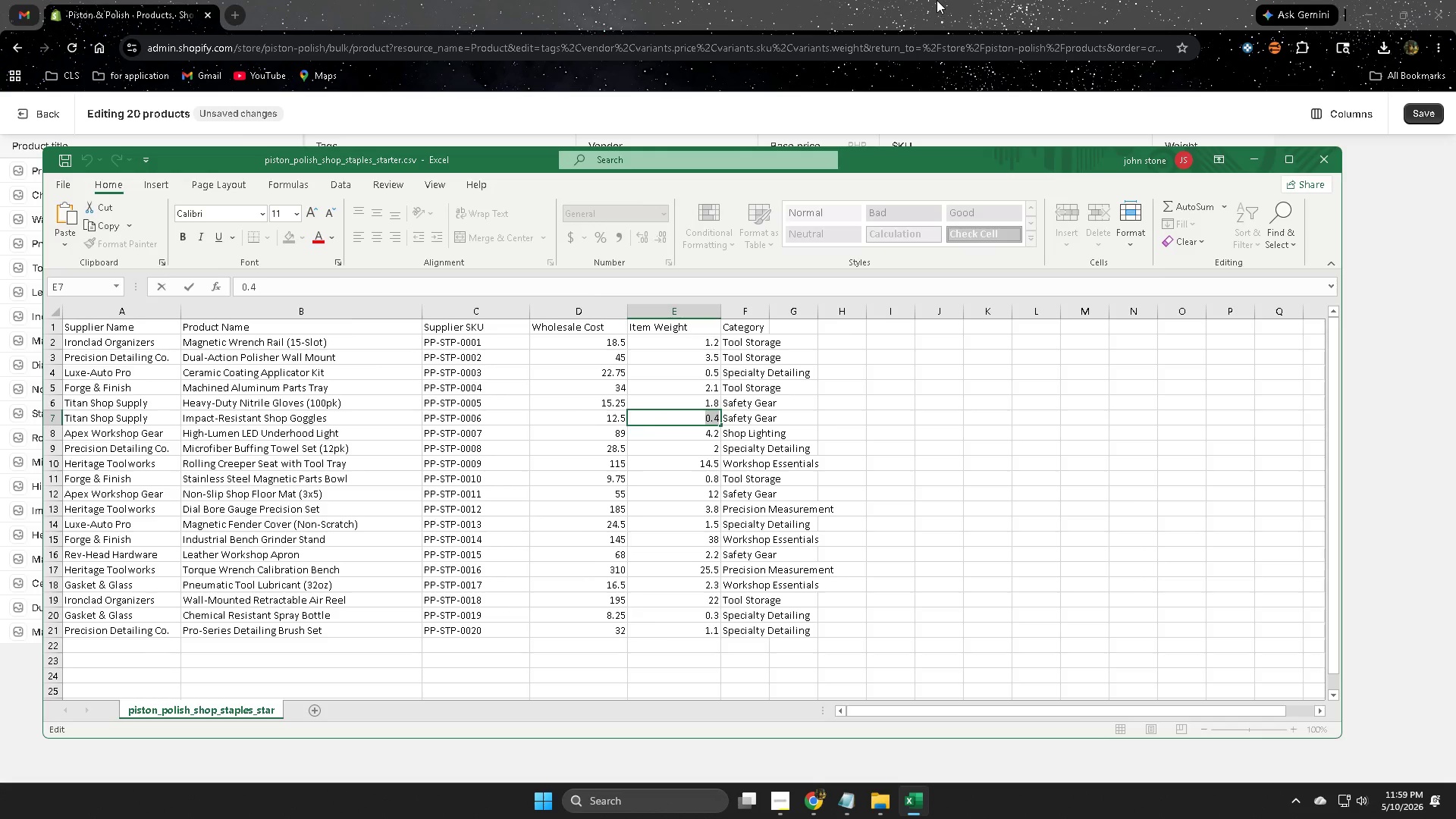 
left_click([937, 0])
 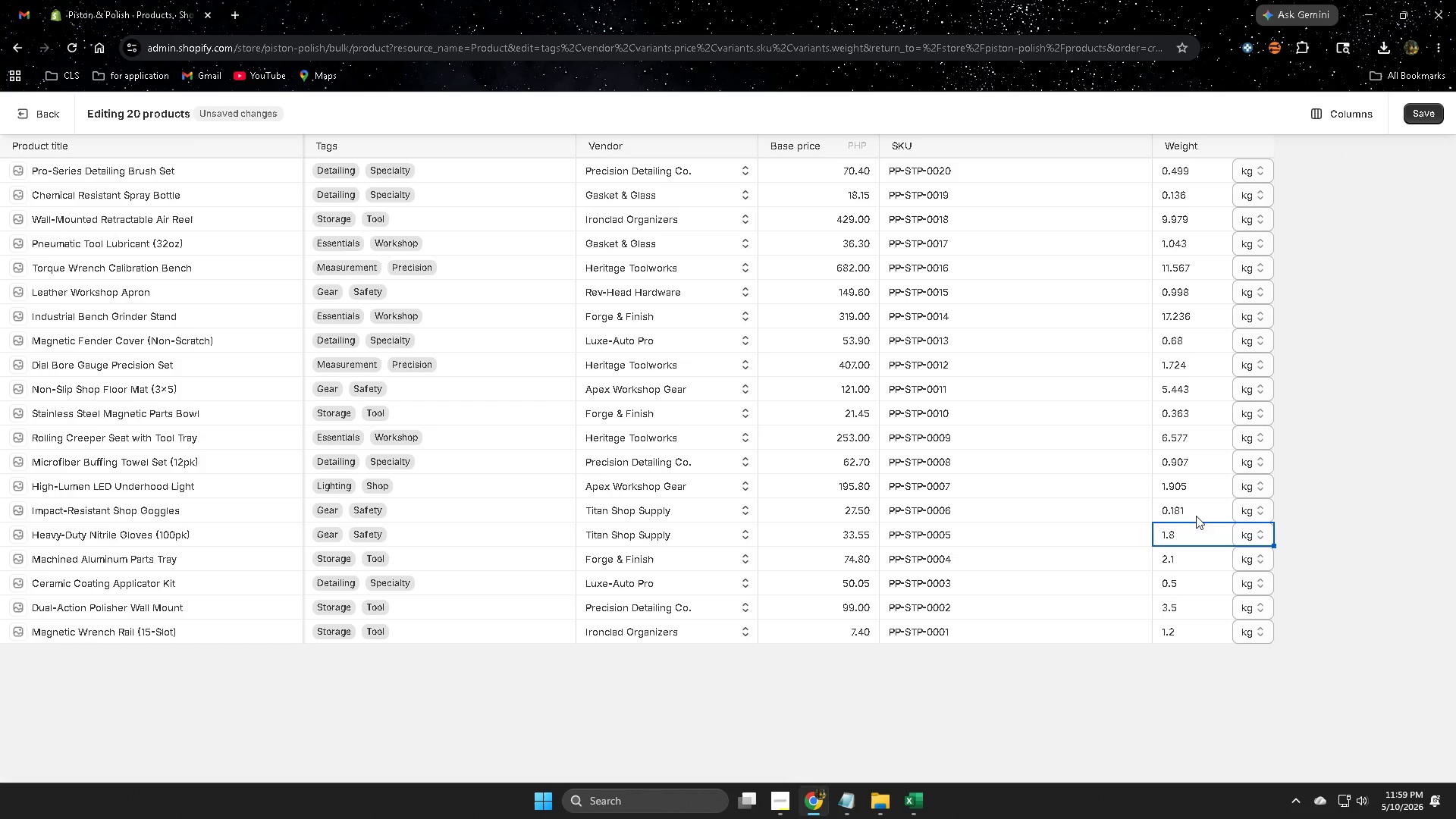 
double_click([1198, 512])
 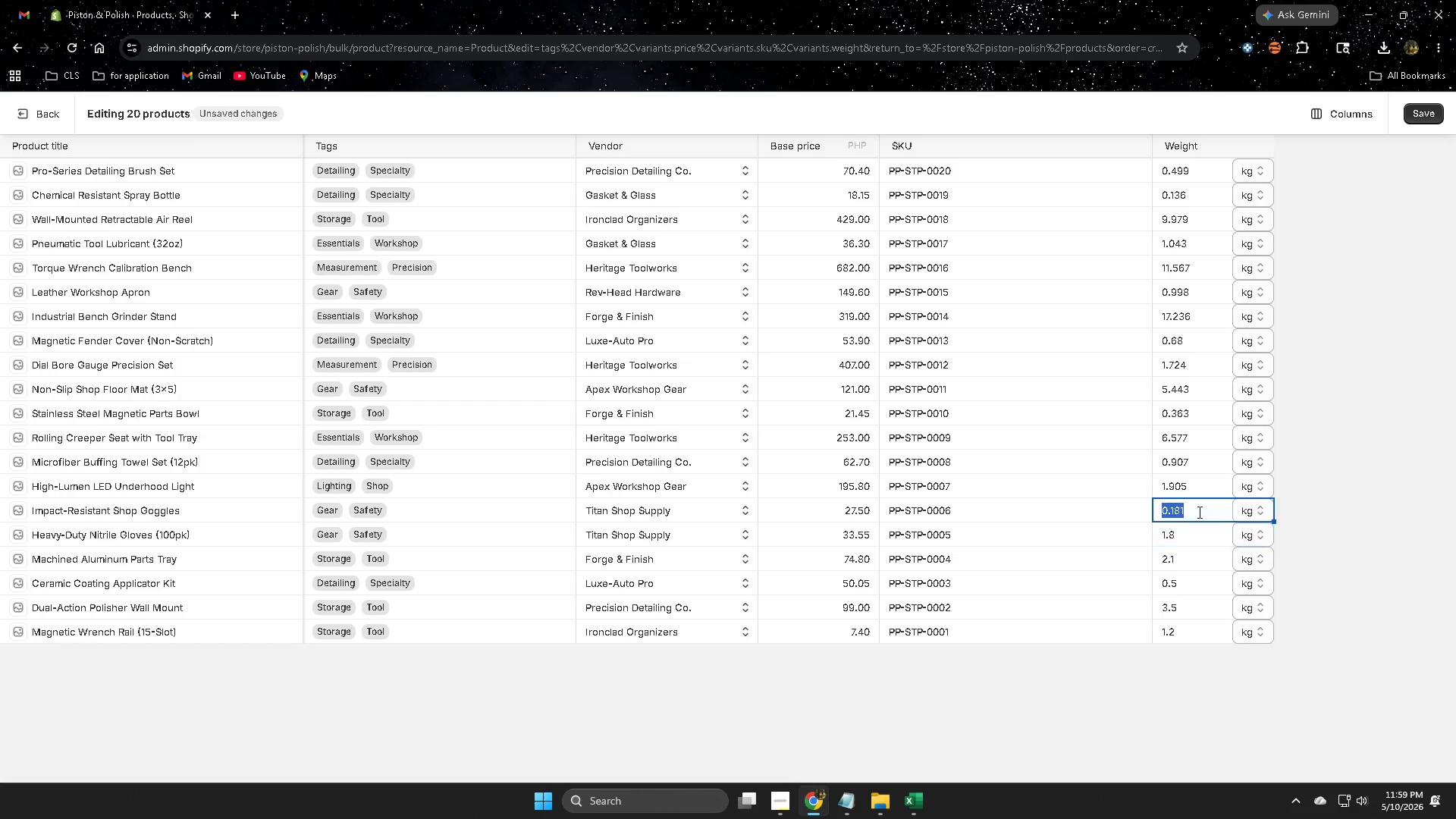 
triple_click([1198, 512])
 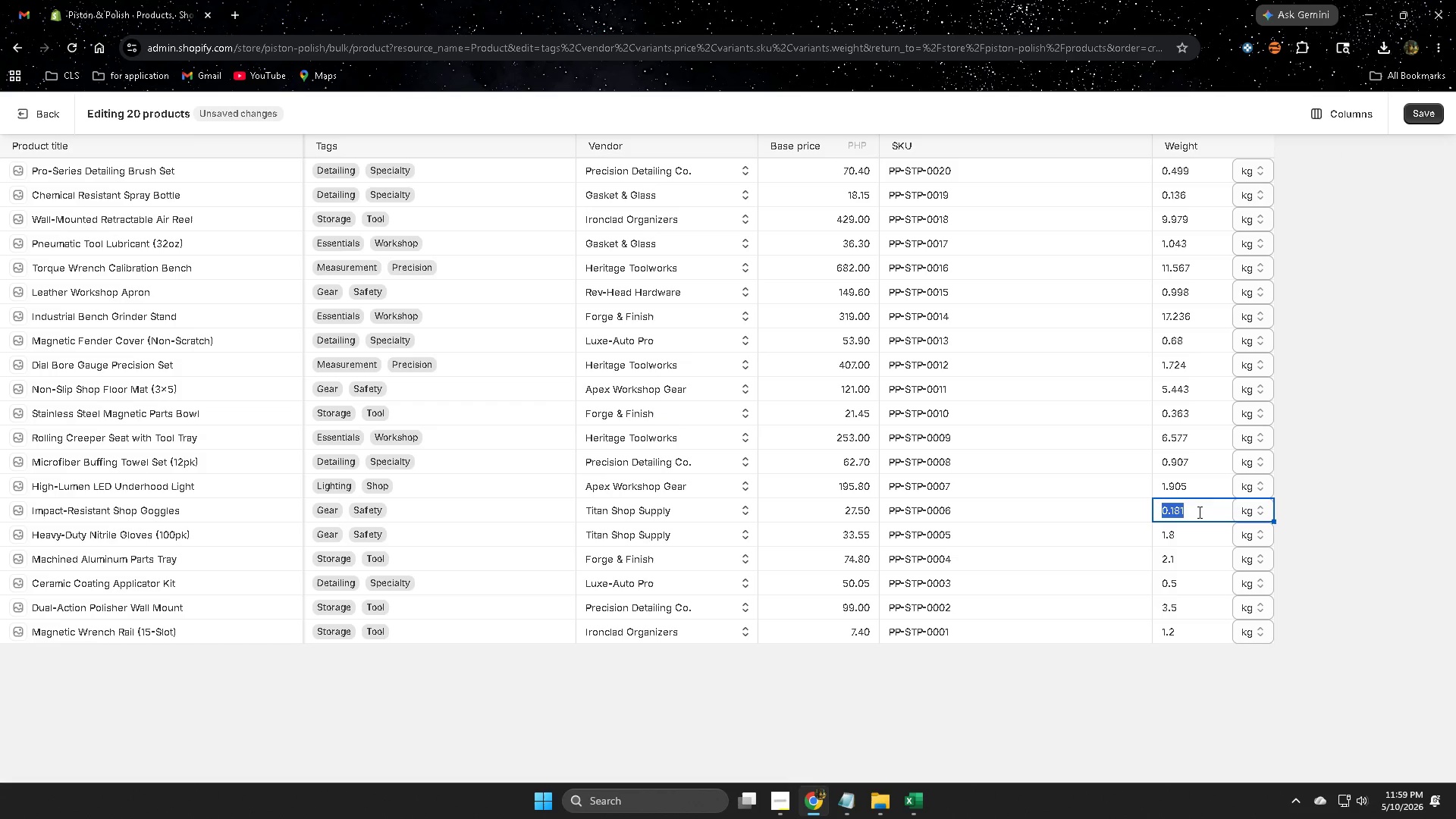 
triple_click([1198, 512])
 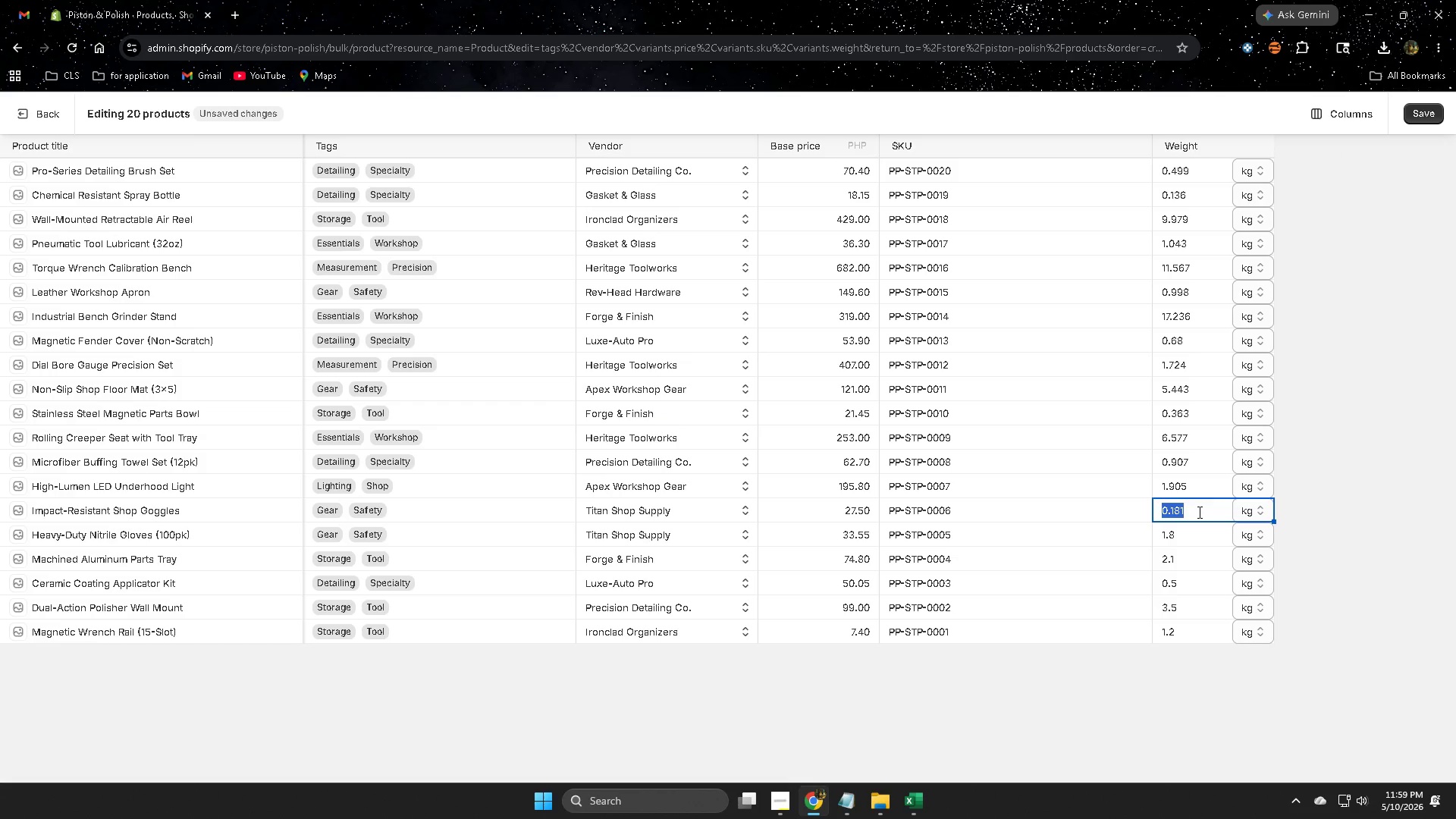 
key(Control+ControlLeft)
 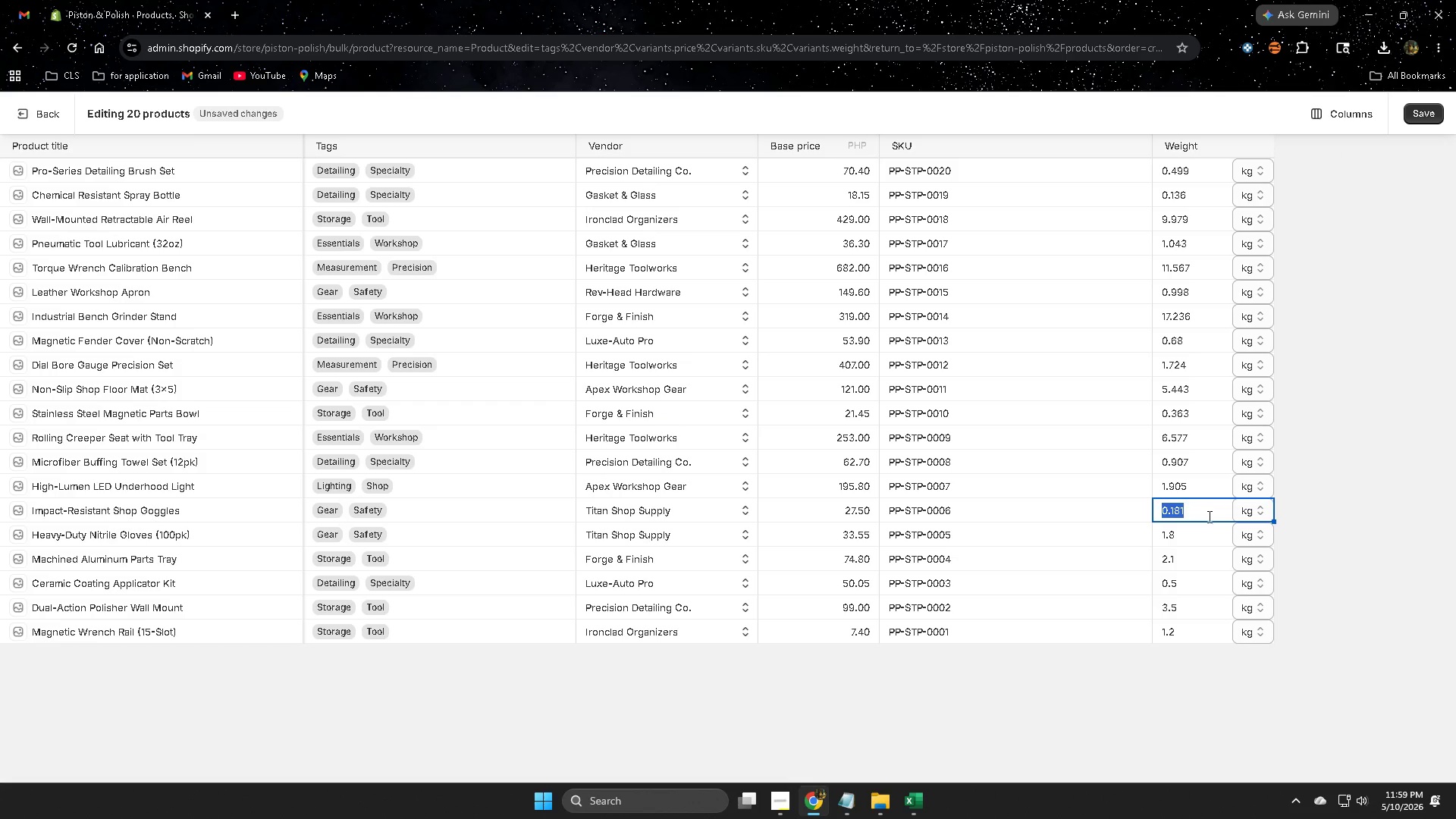 
key(Control+V)
 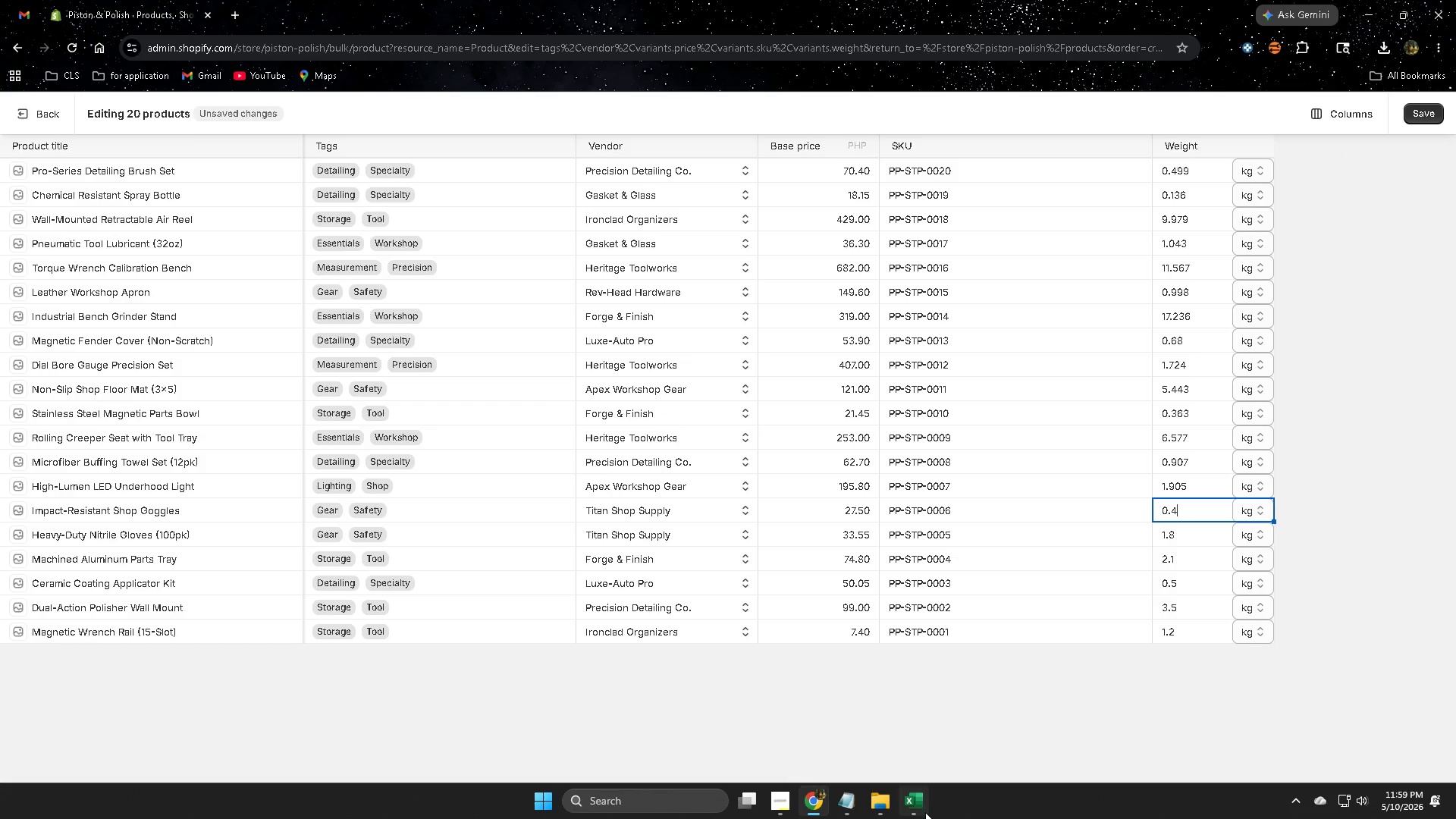 
left_click([921, 809])
 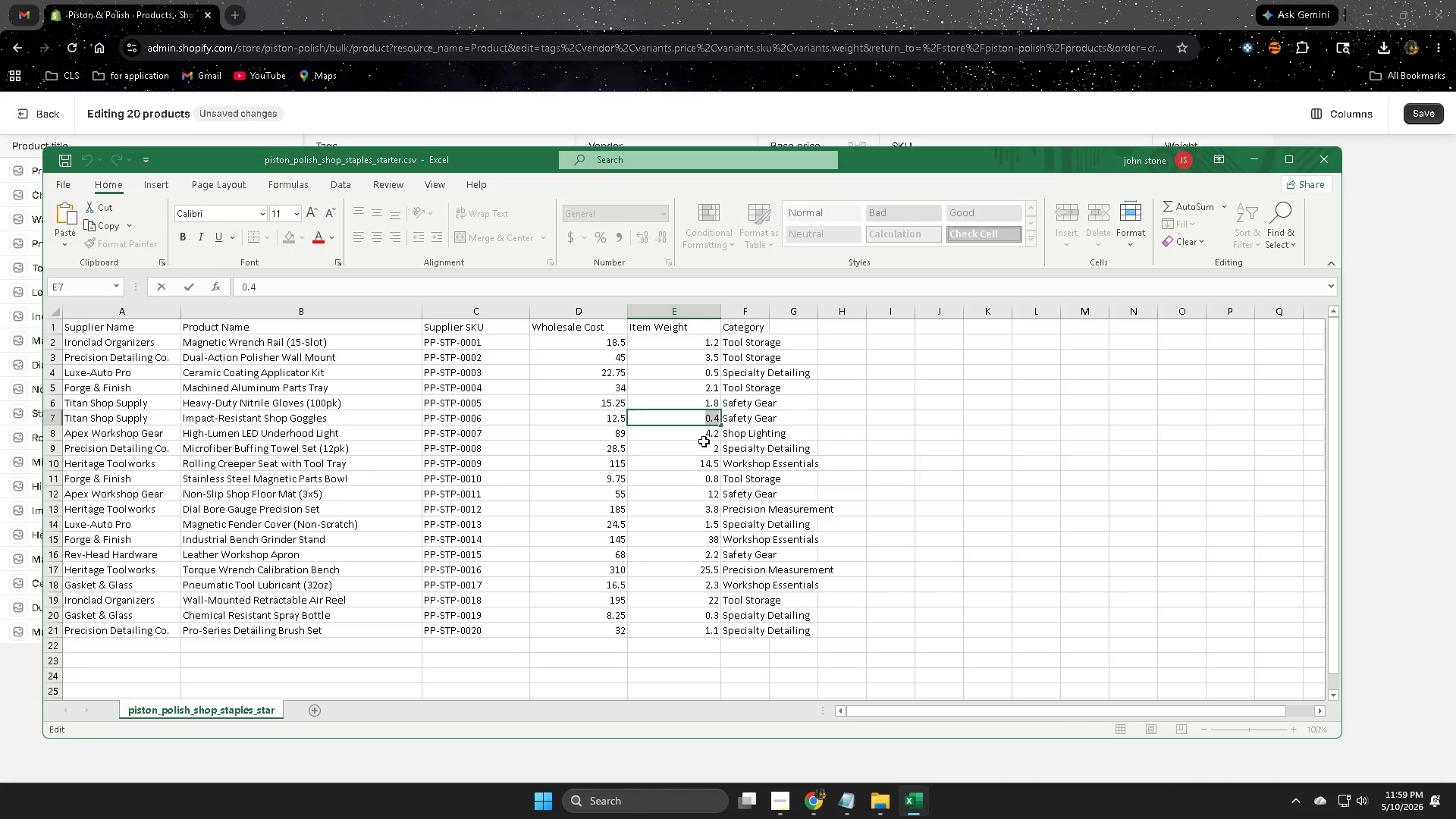 
double_click([701, 436])
 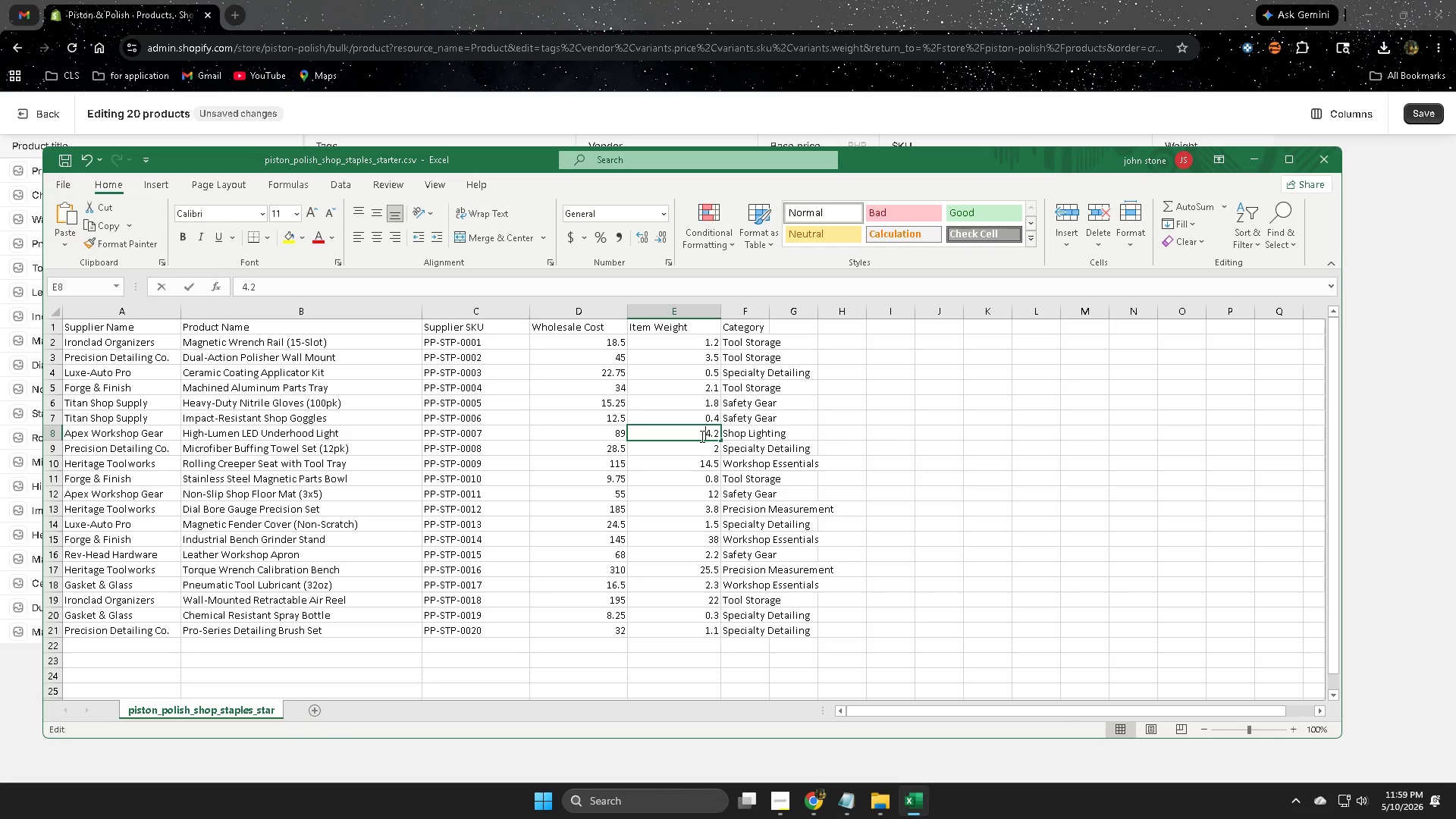 
triple_click([701, 436])
 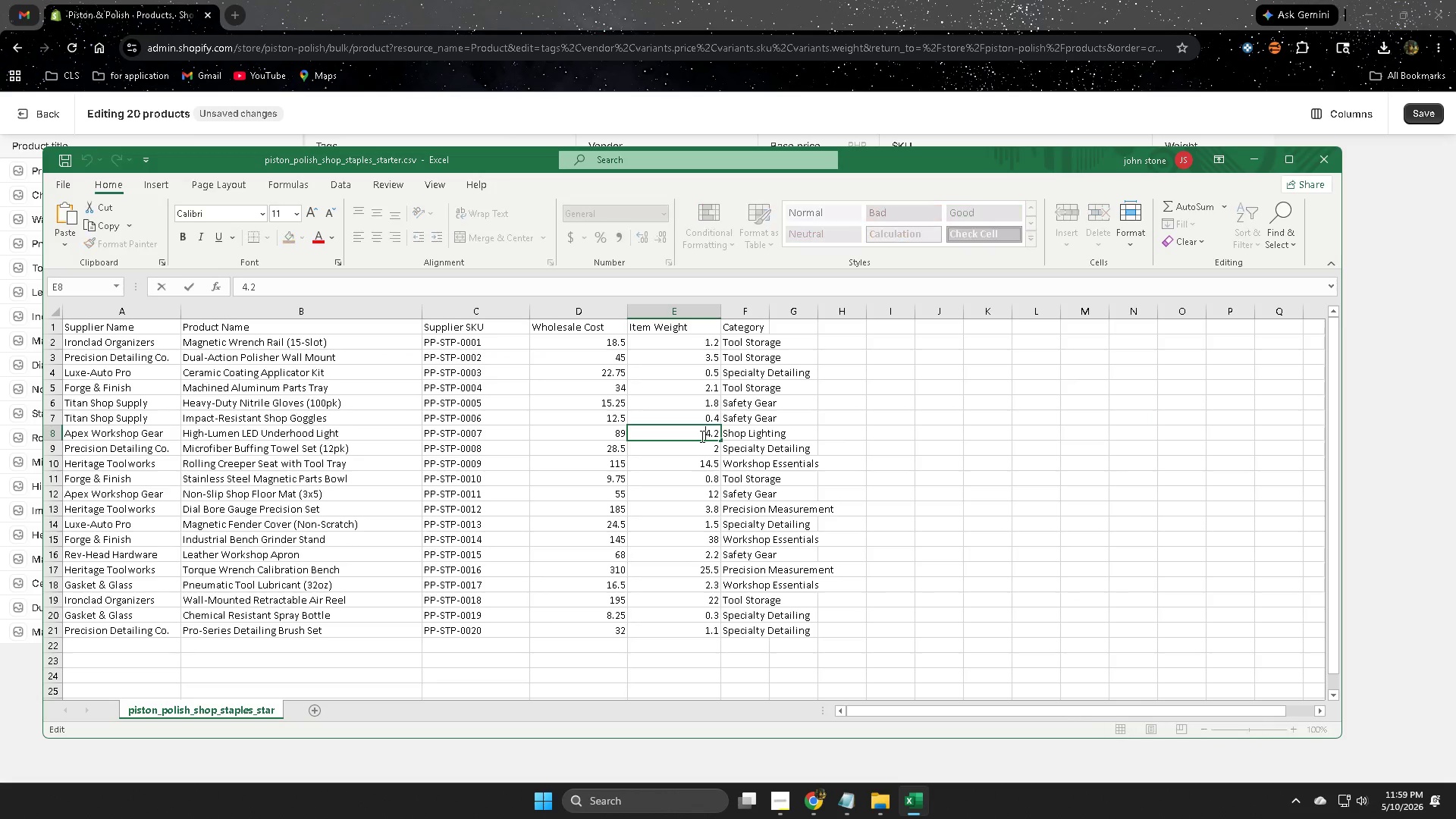 
triple_click([701, 436])
 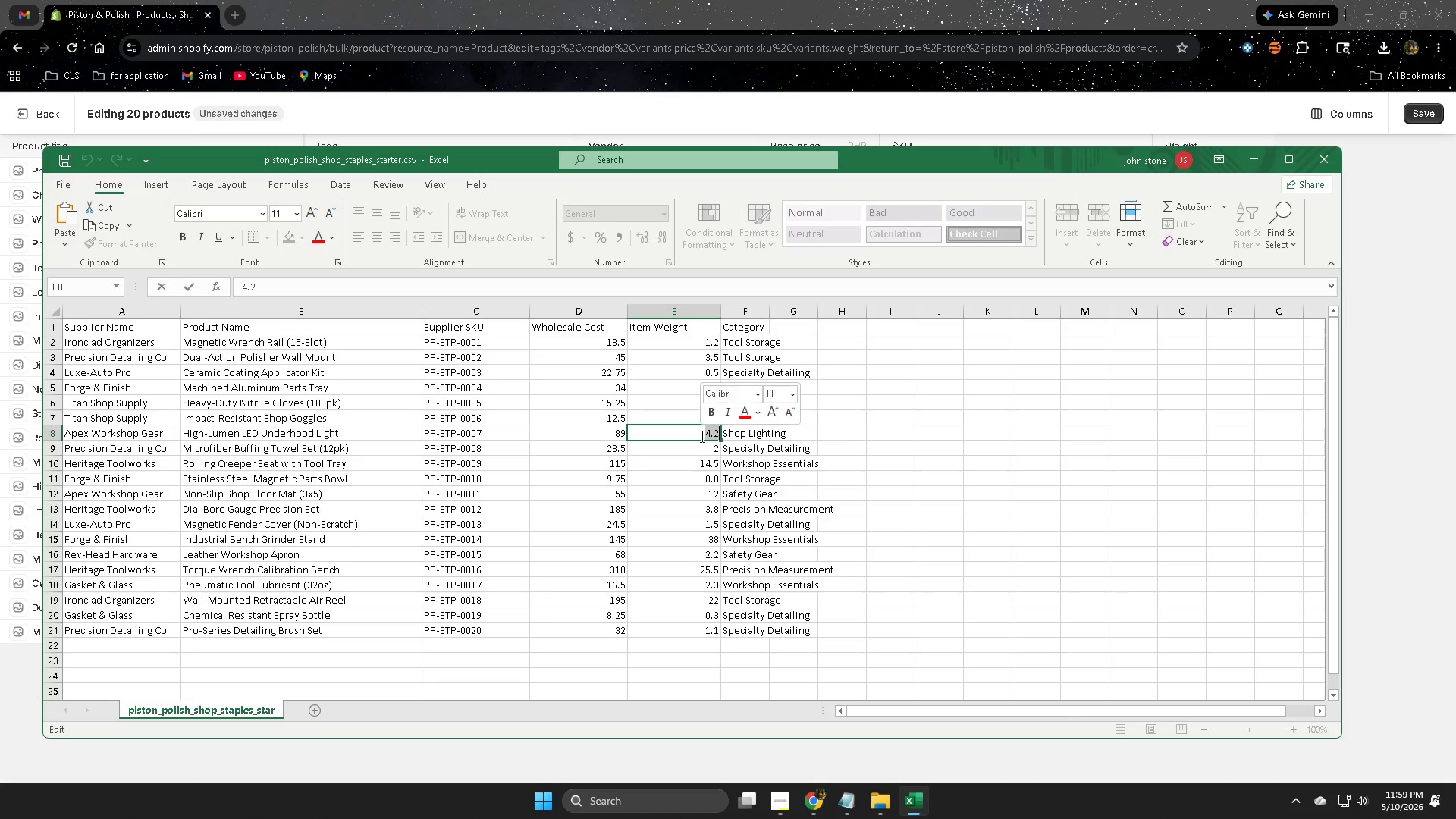 
key(Control+ControlLeft)
 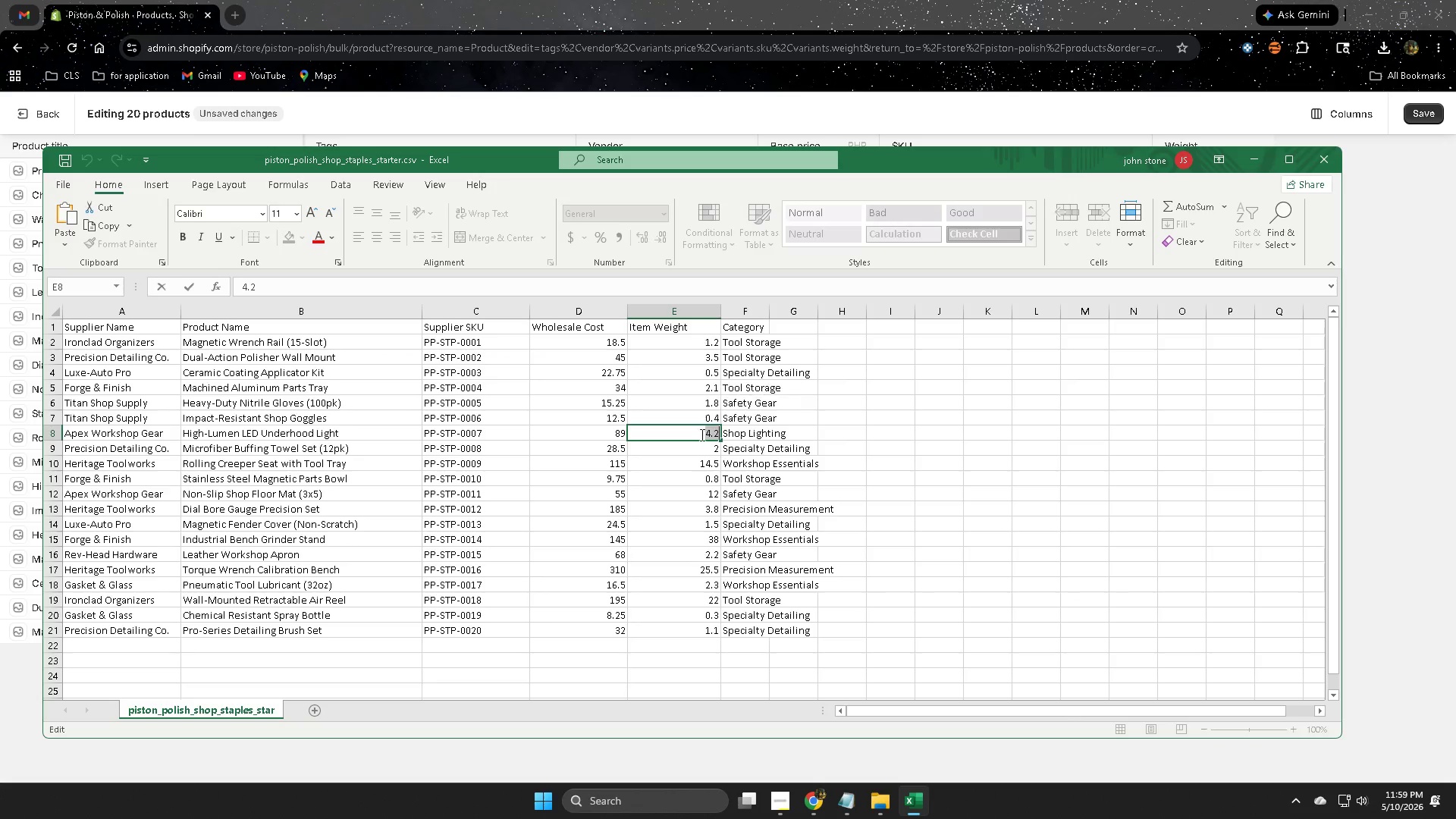 
key(Control+C)
 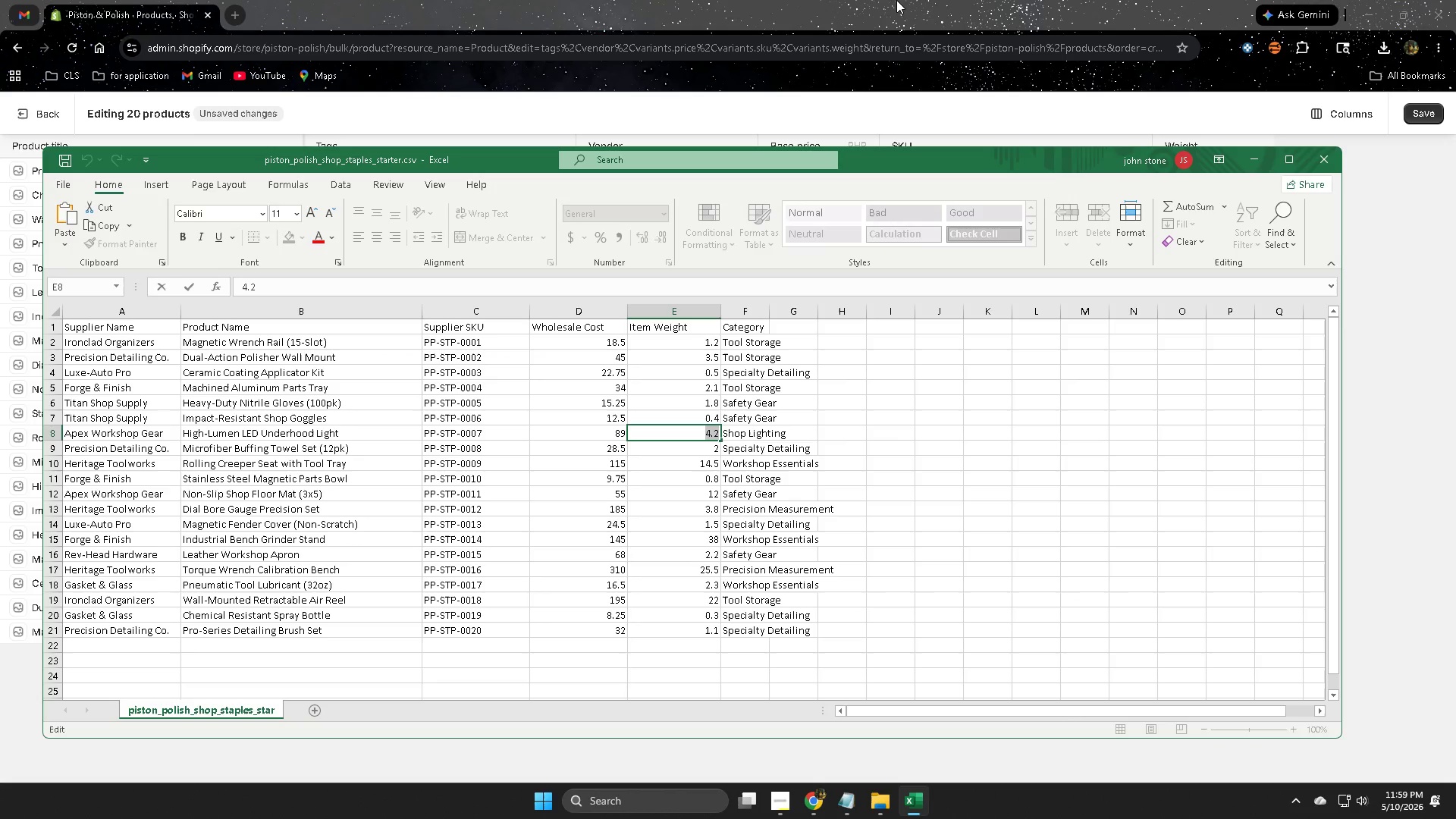 
left_click([899, 0])
 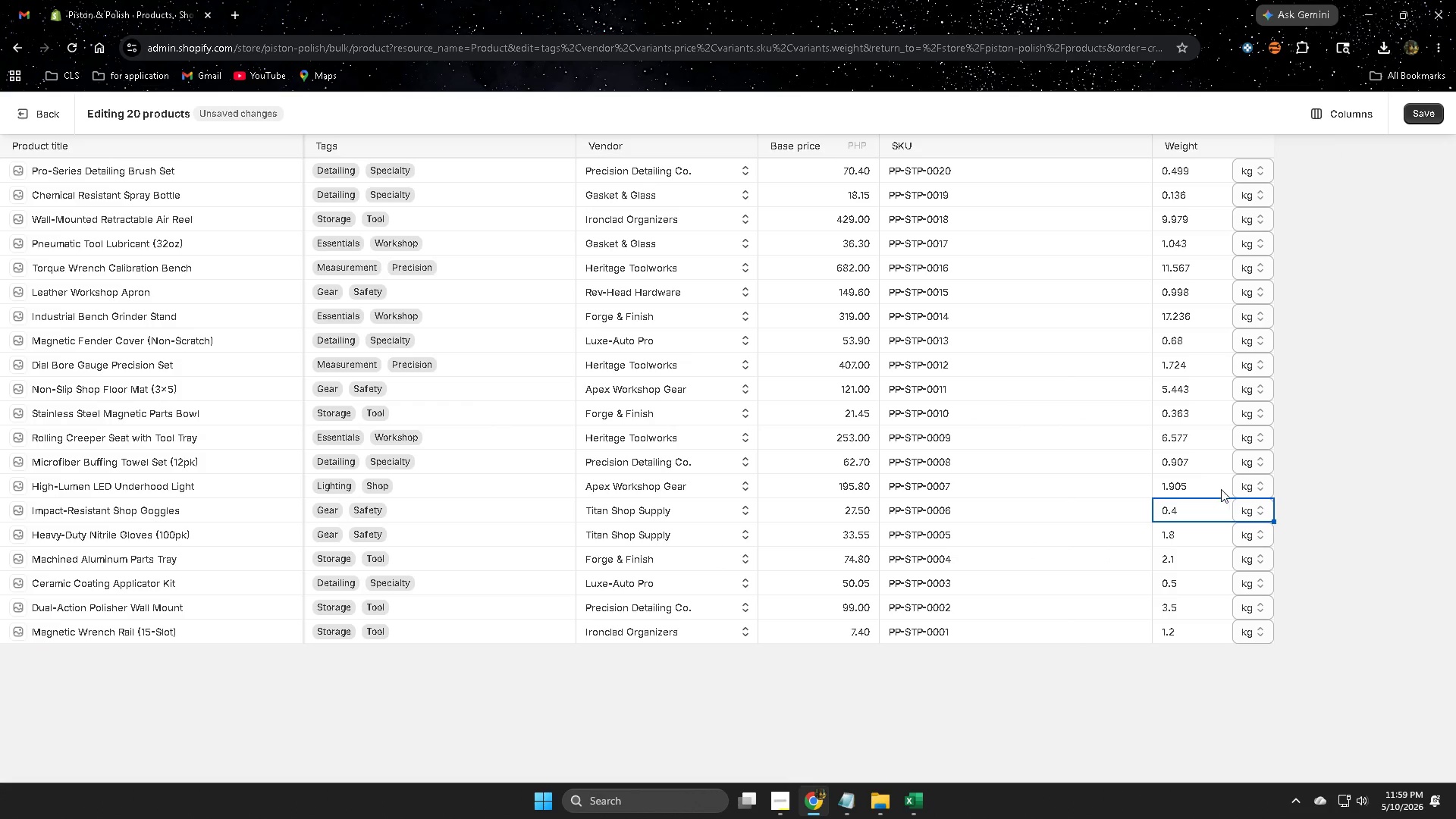 
double_click([1195, 482])
 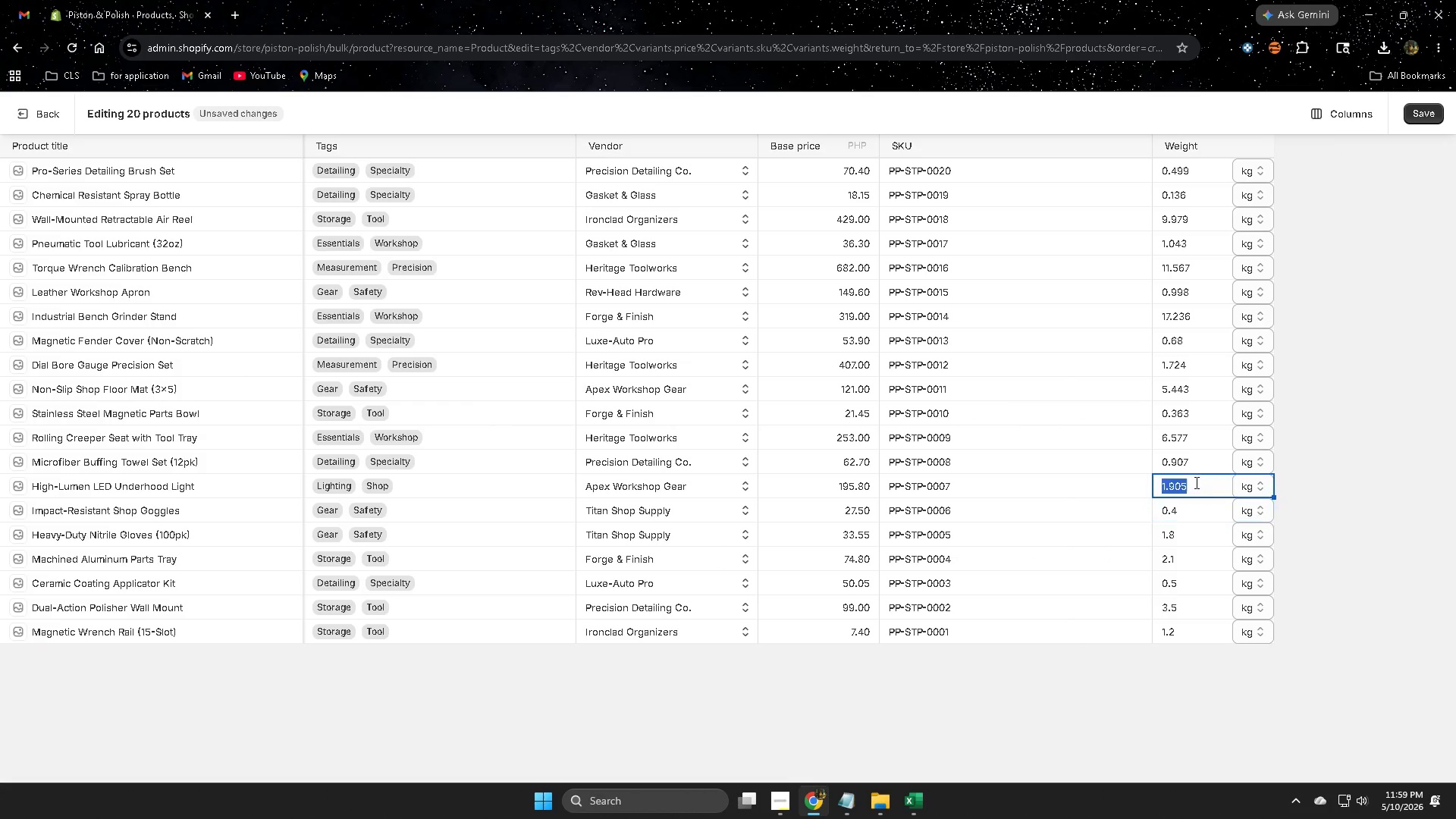 
triple_click([1195, 482])
 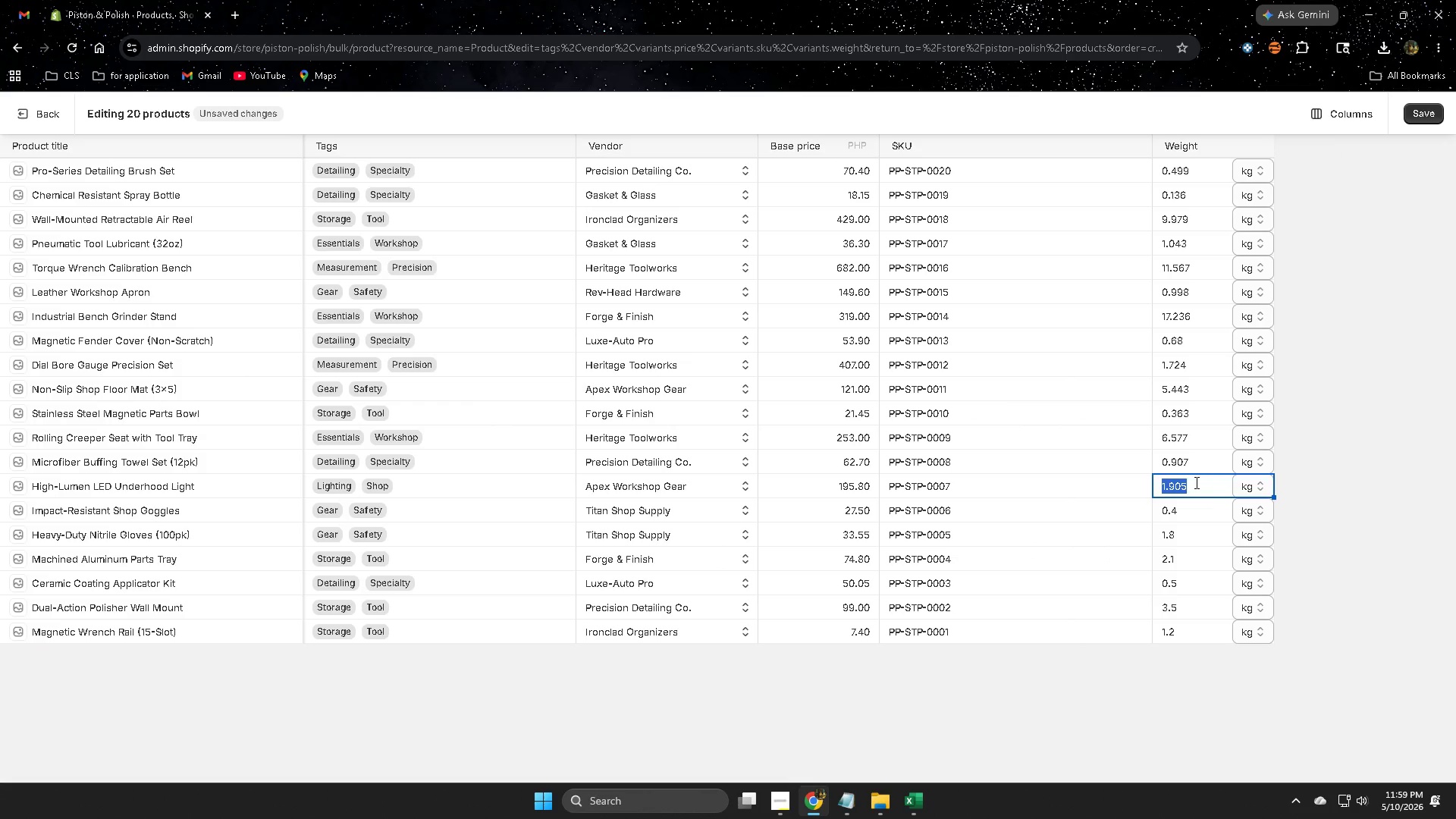 
key(Control+ControlLeft)
 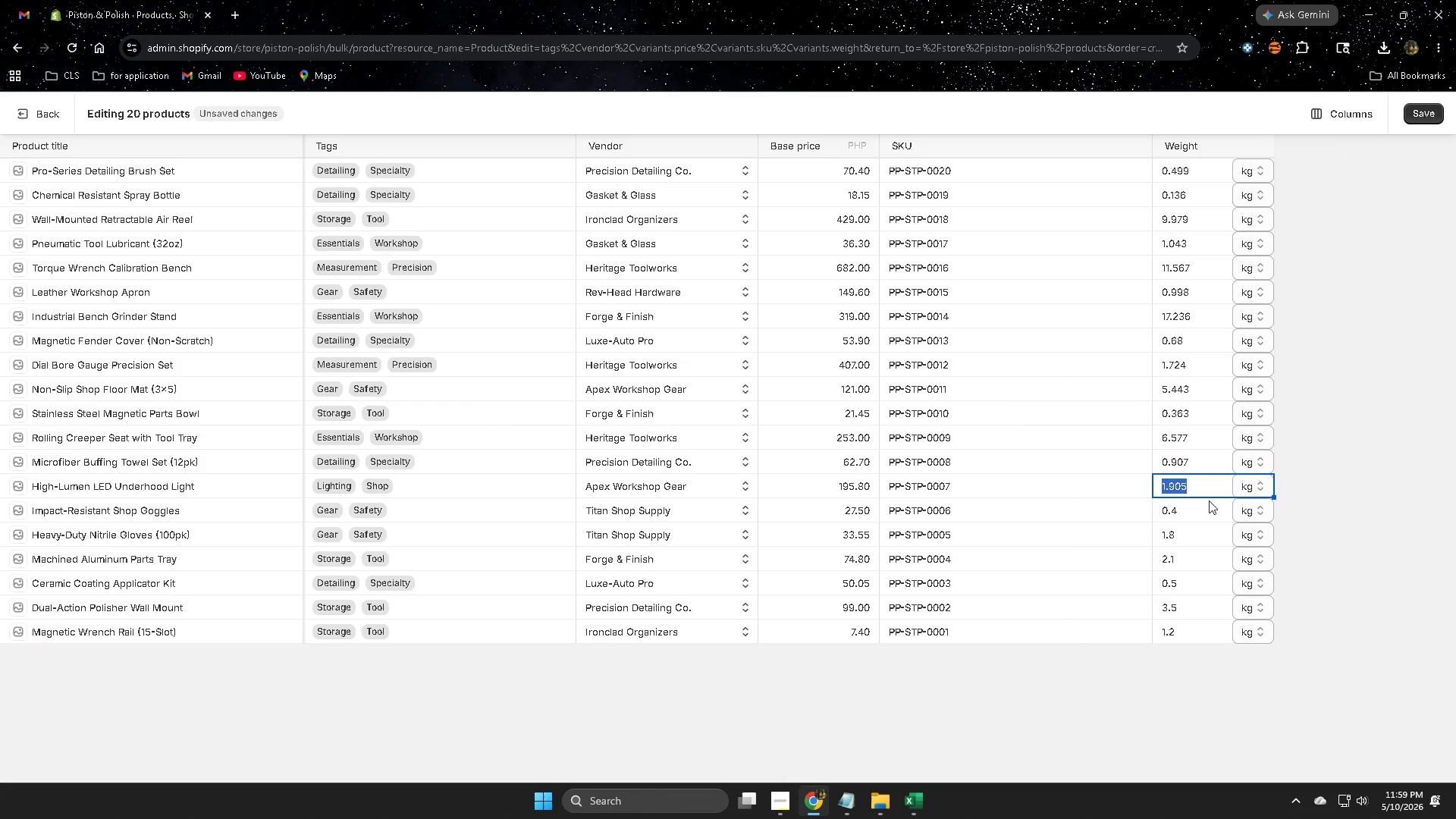 
key(Control+V)
 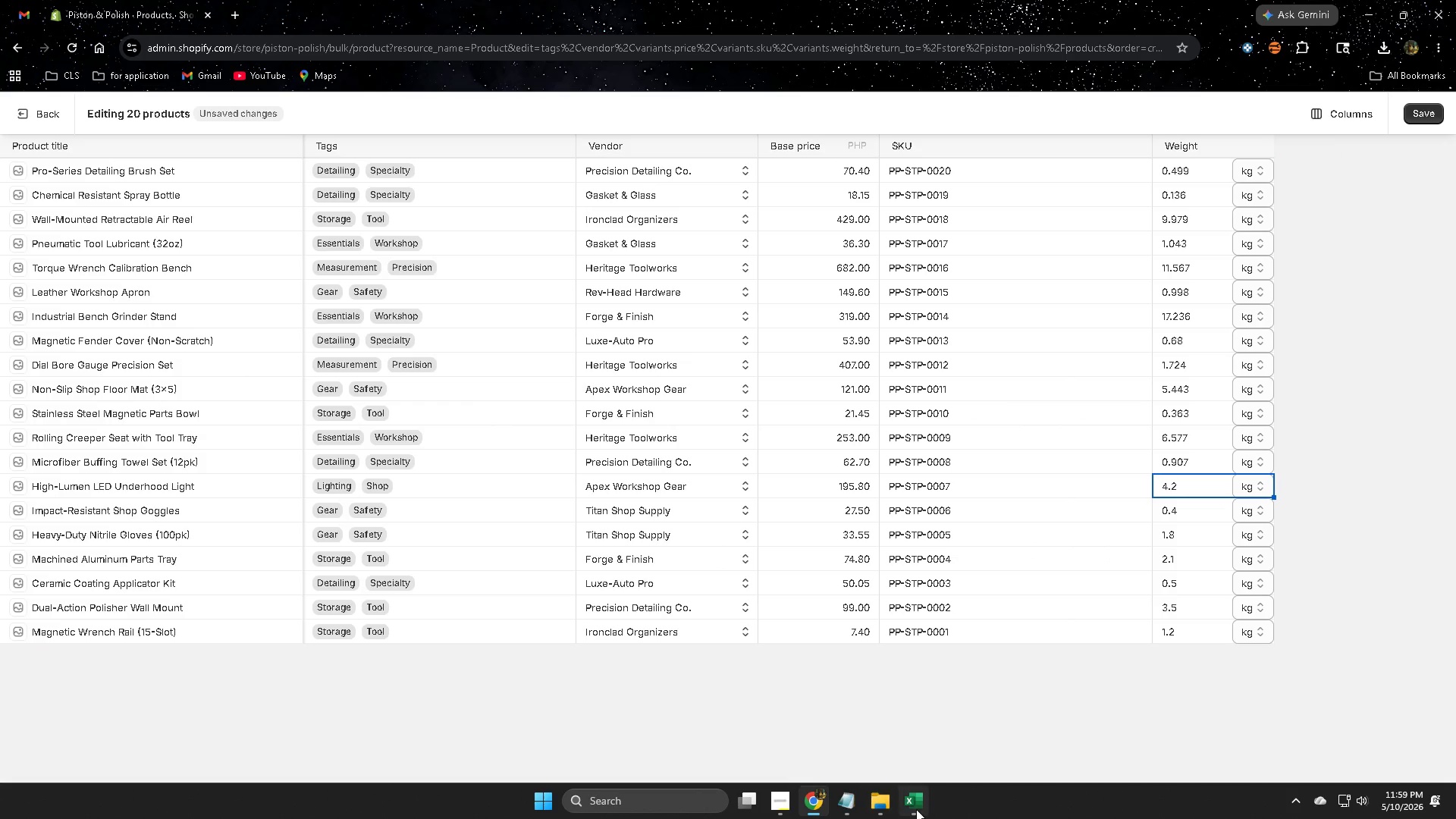 
left_click([918, 808])
 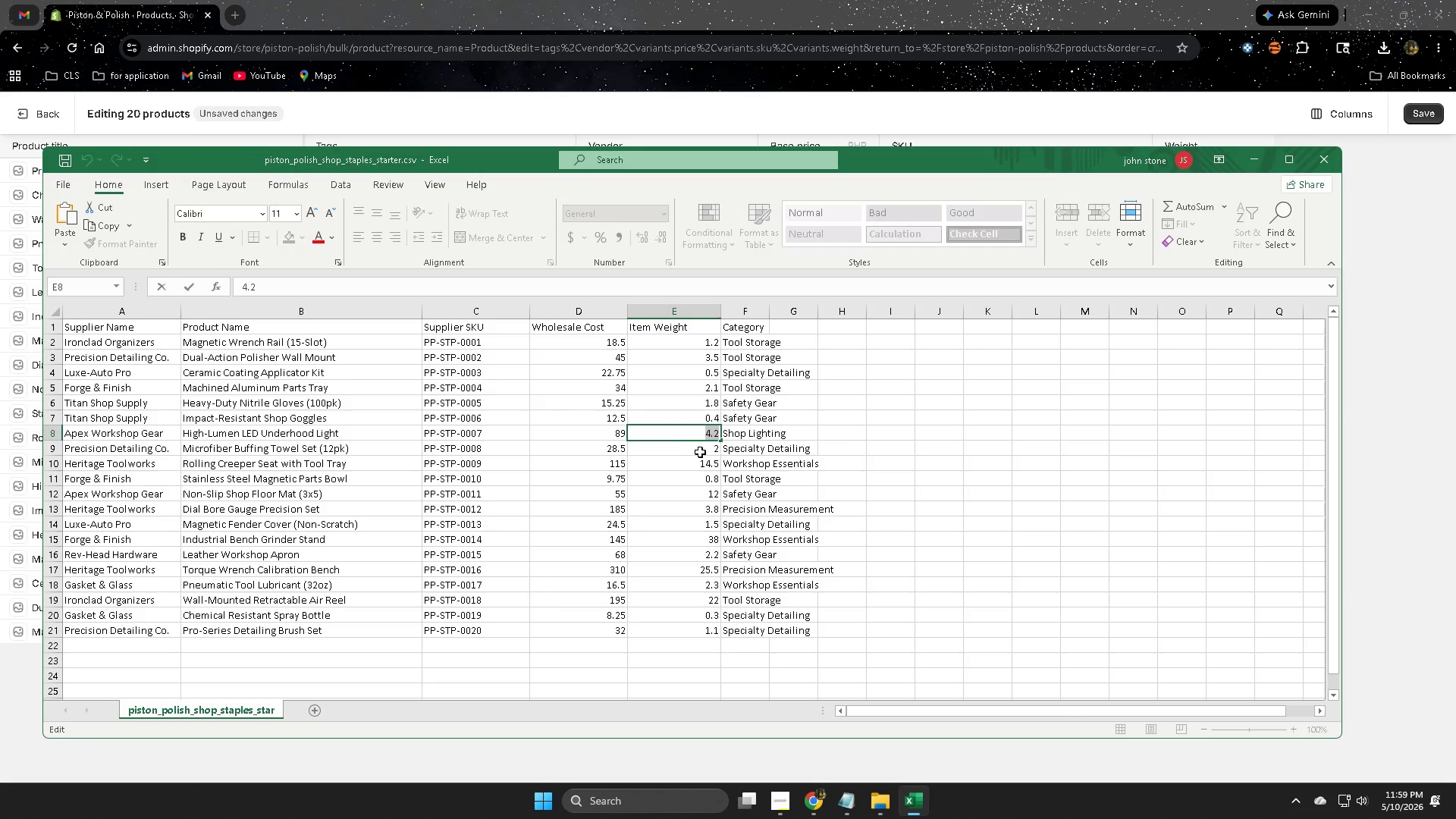 
double_click([701, 452])
 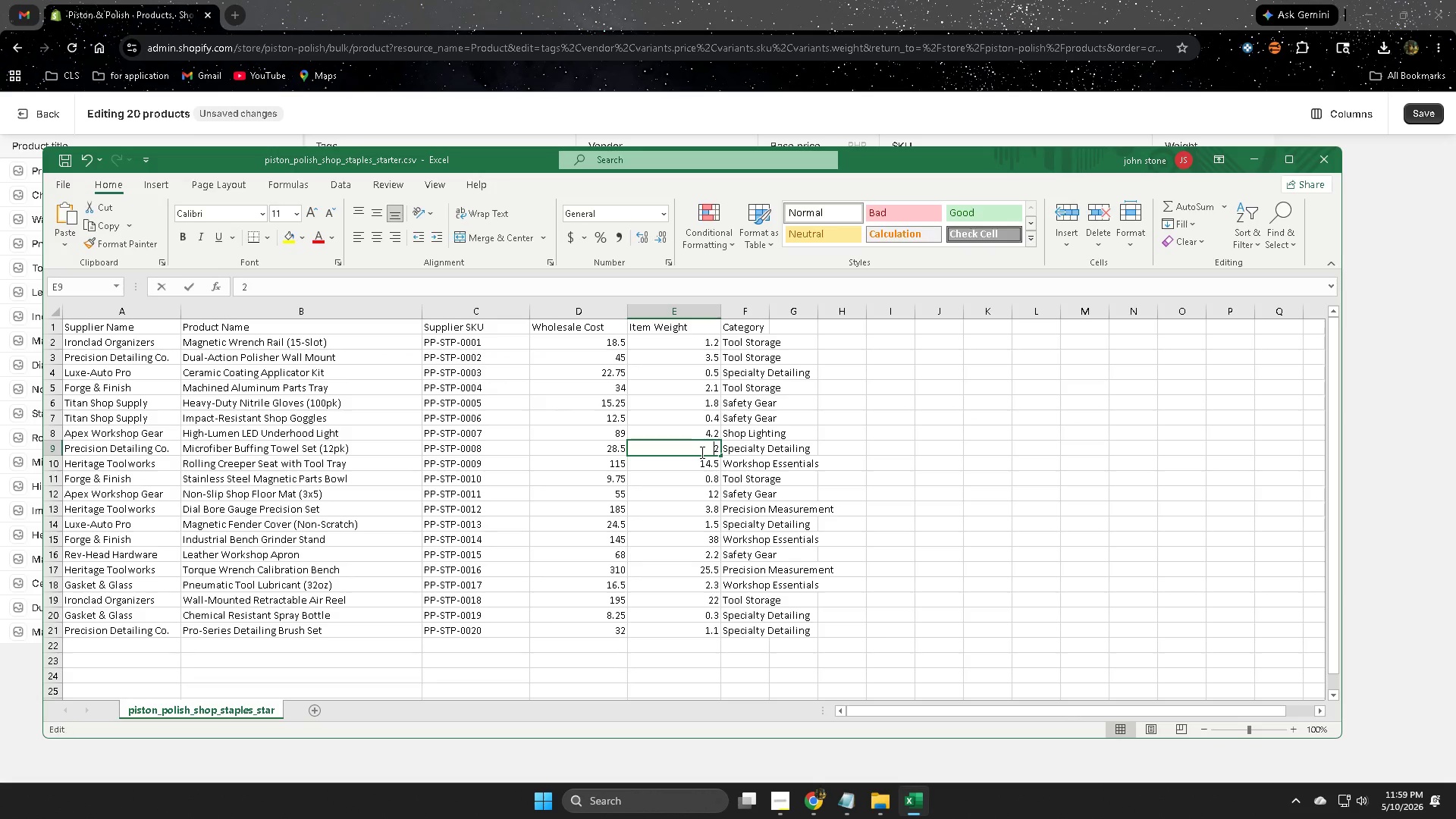 
triple_click([701, 452])
 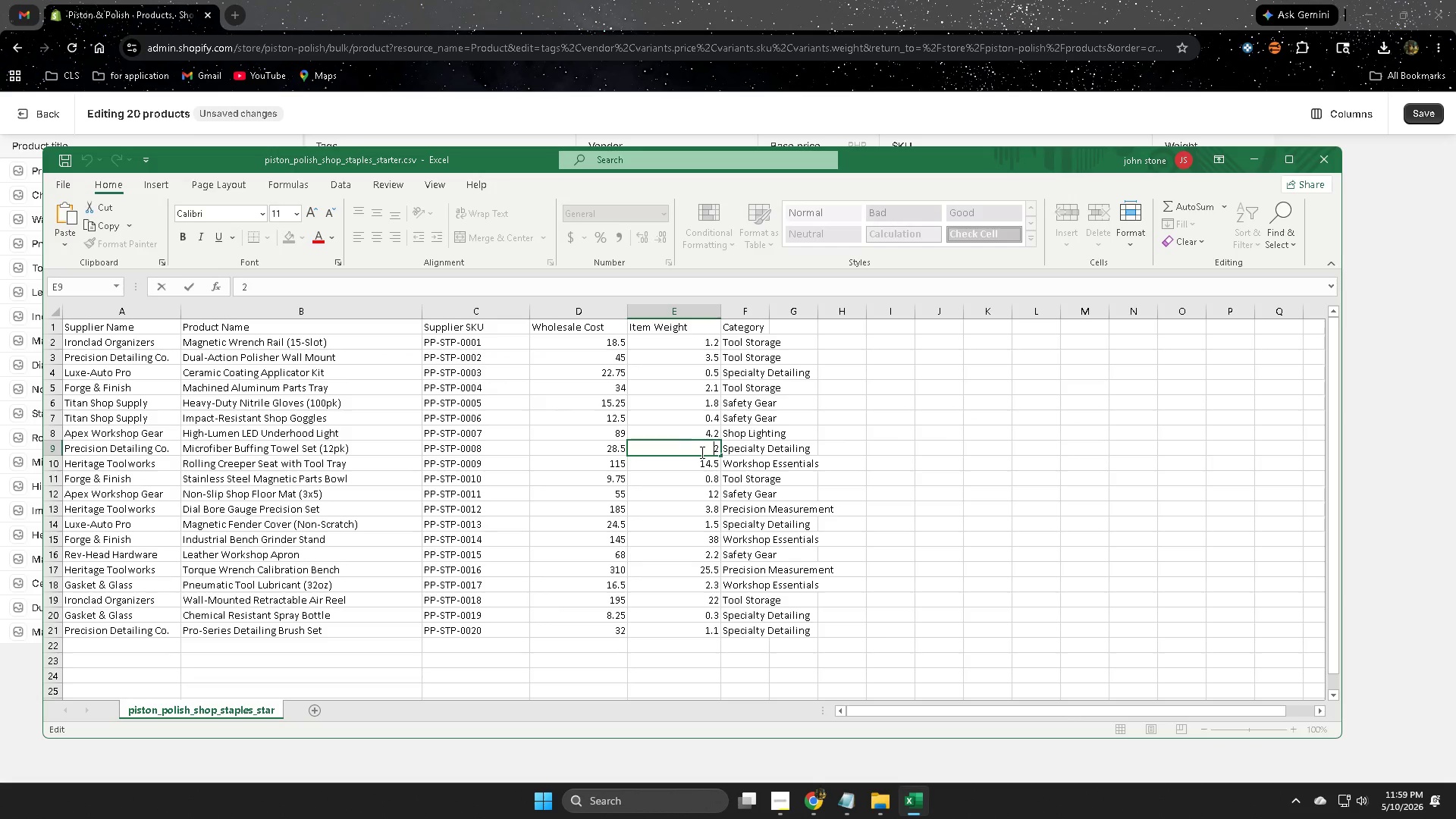 
key(Control+ControlLeft)
 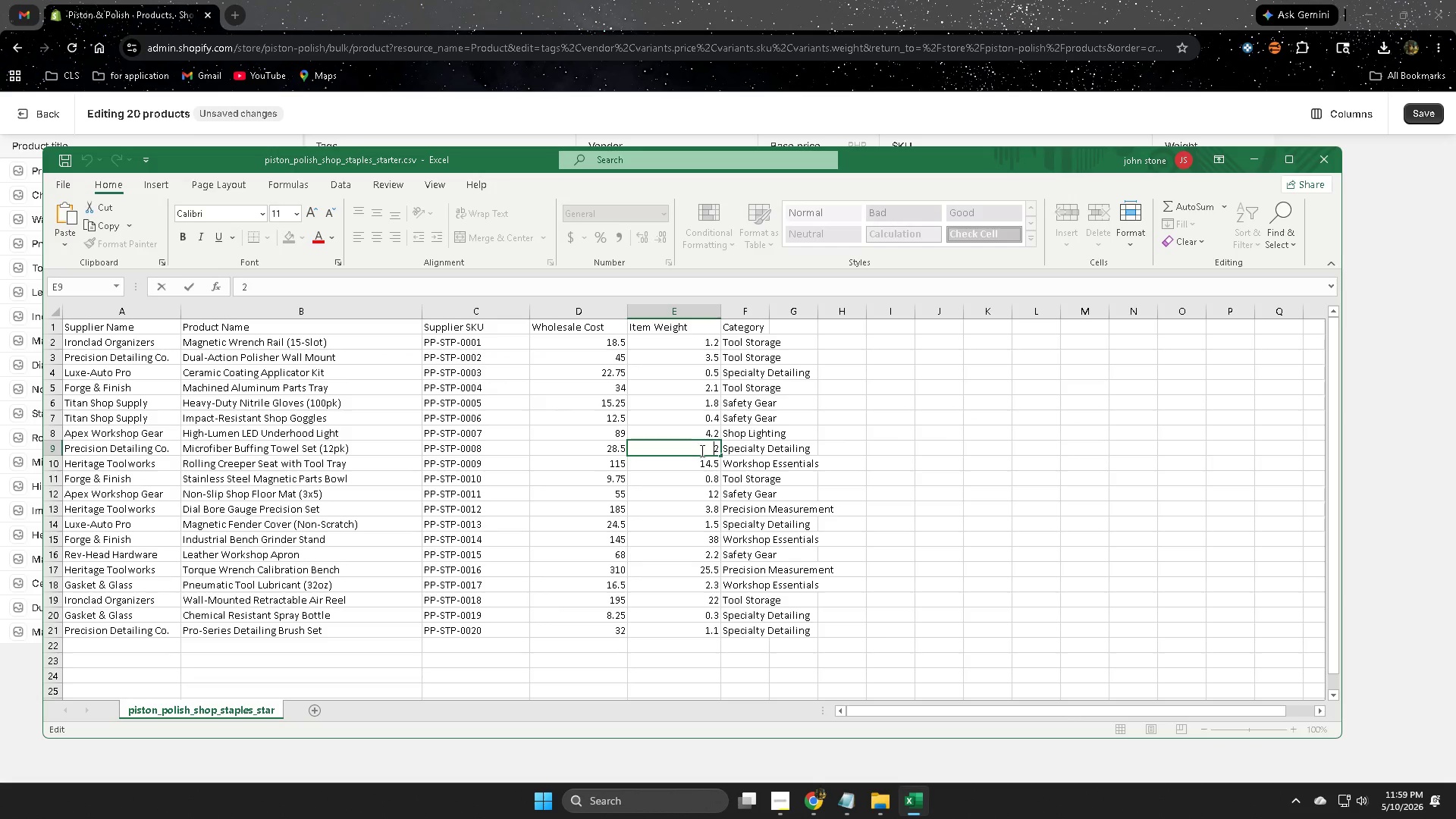 
key(Control+C)
 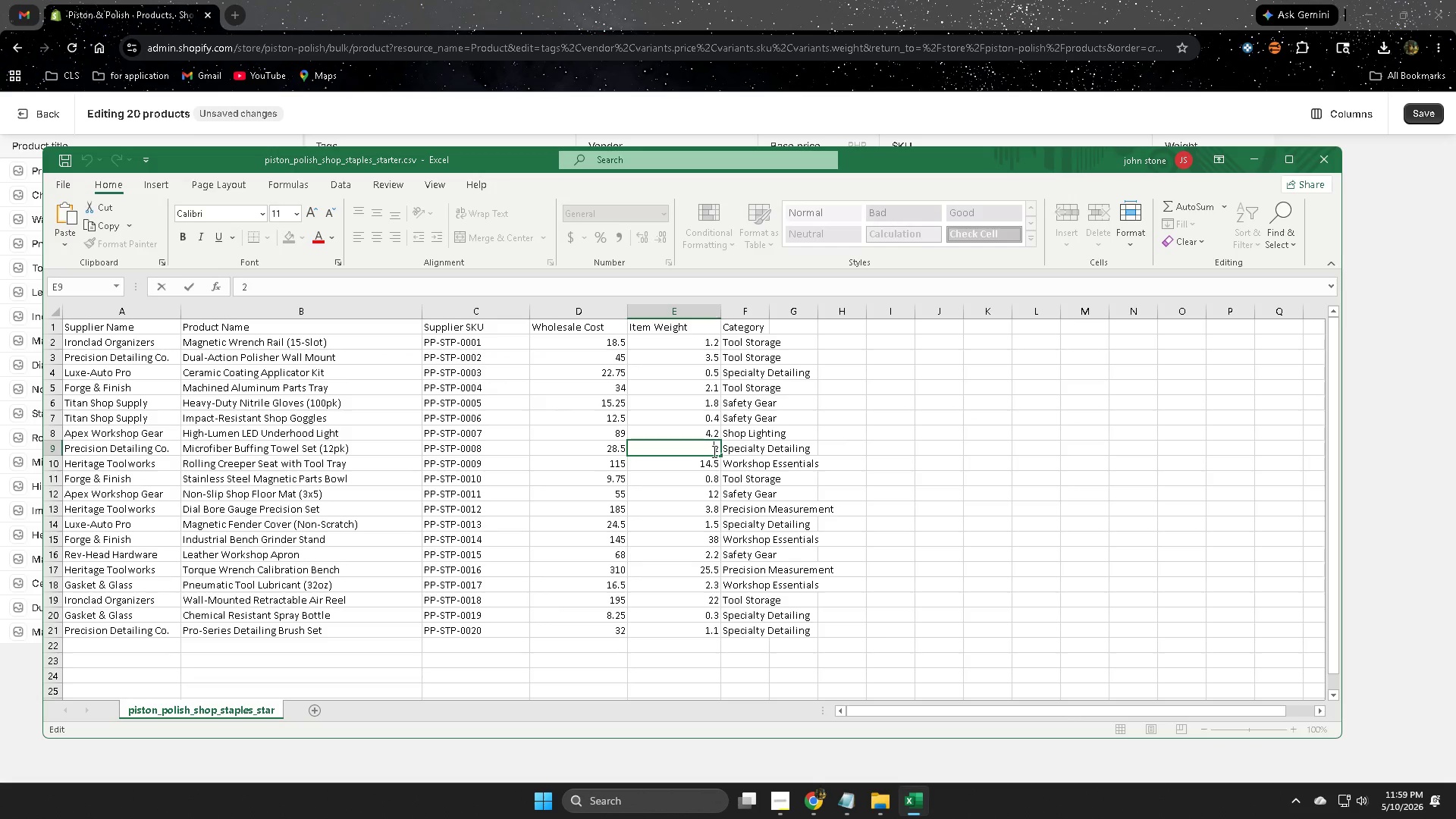 
double_click([715, 449])
 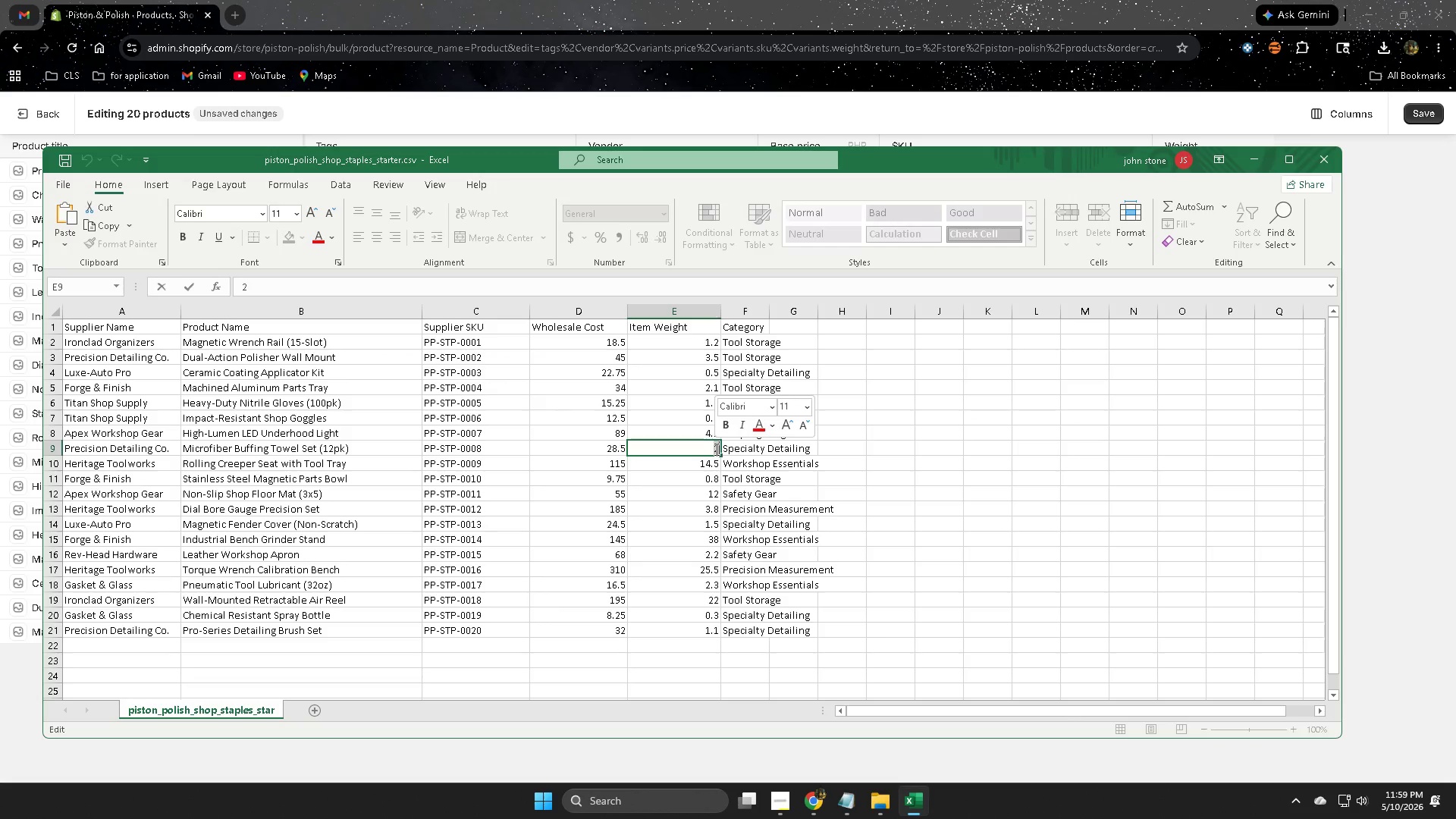 
key(Control+ControlLeft)
 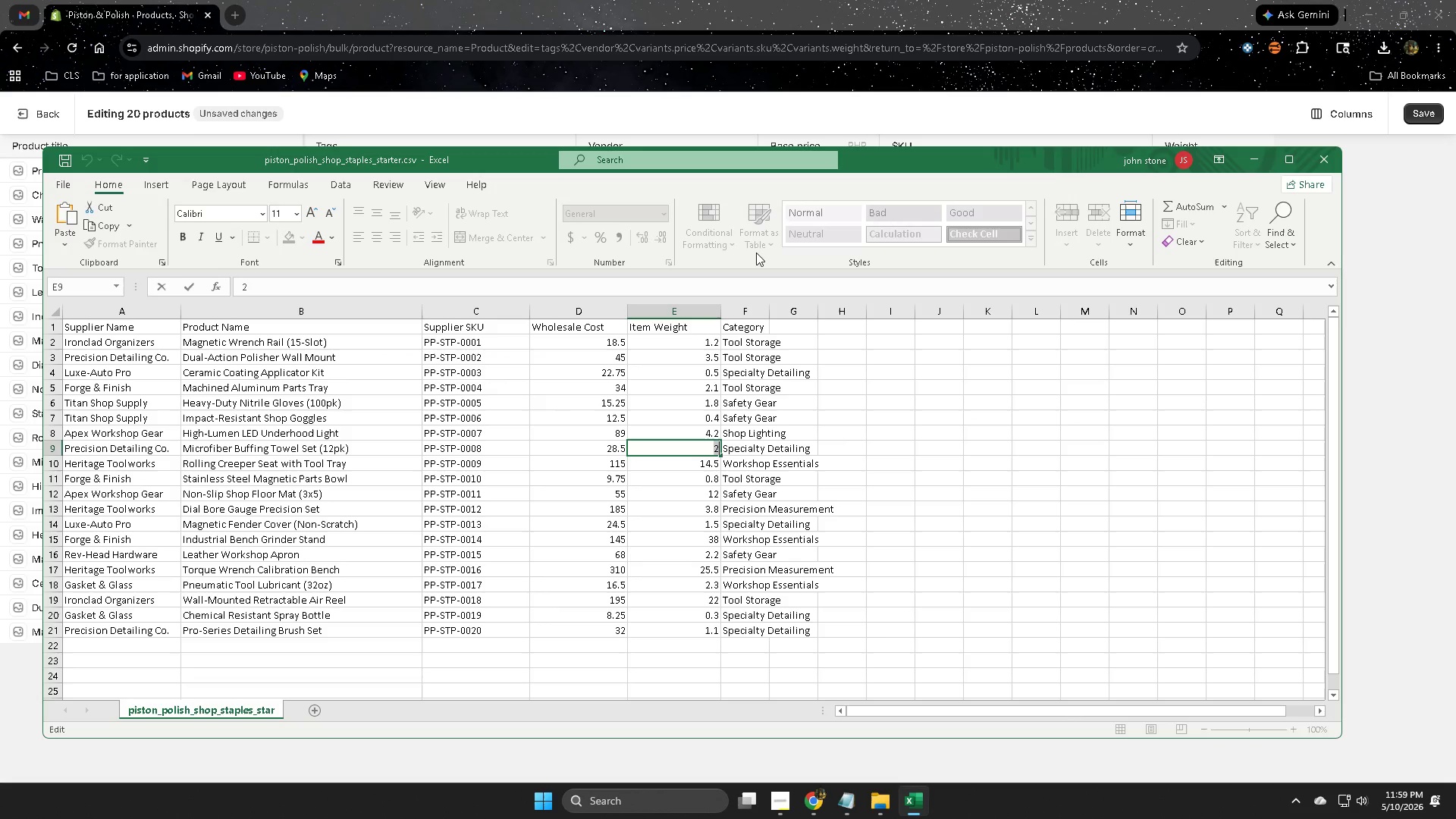 
key(Control+C)
 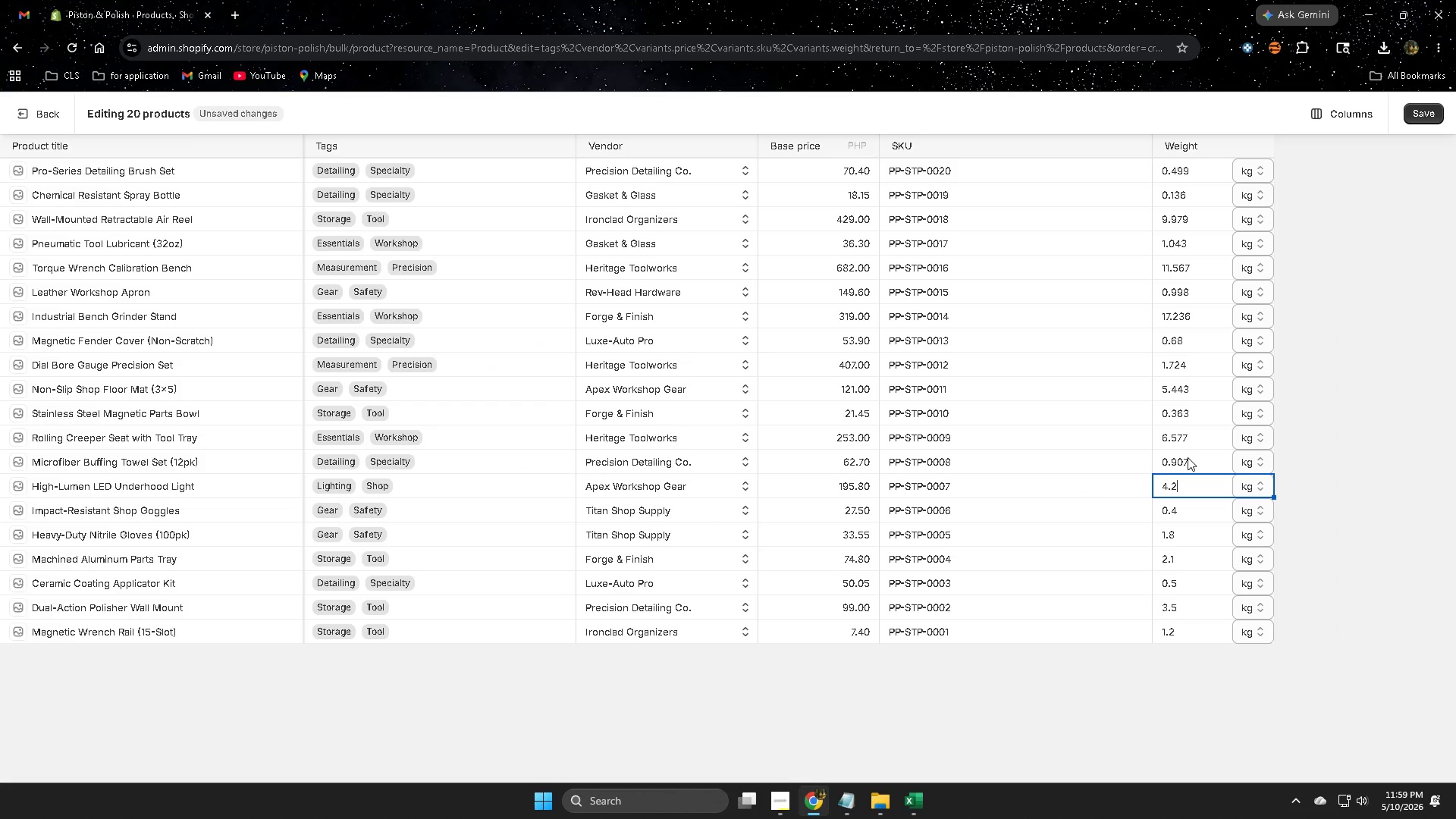 
double_click([1202, 463])
 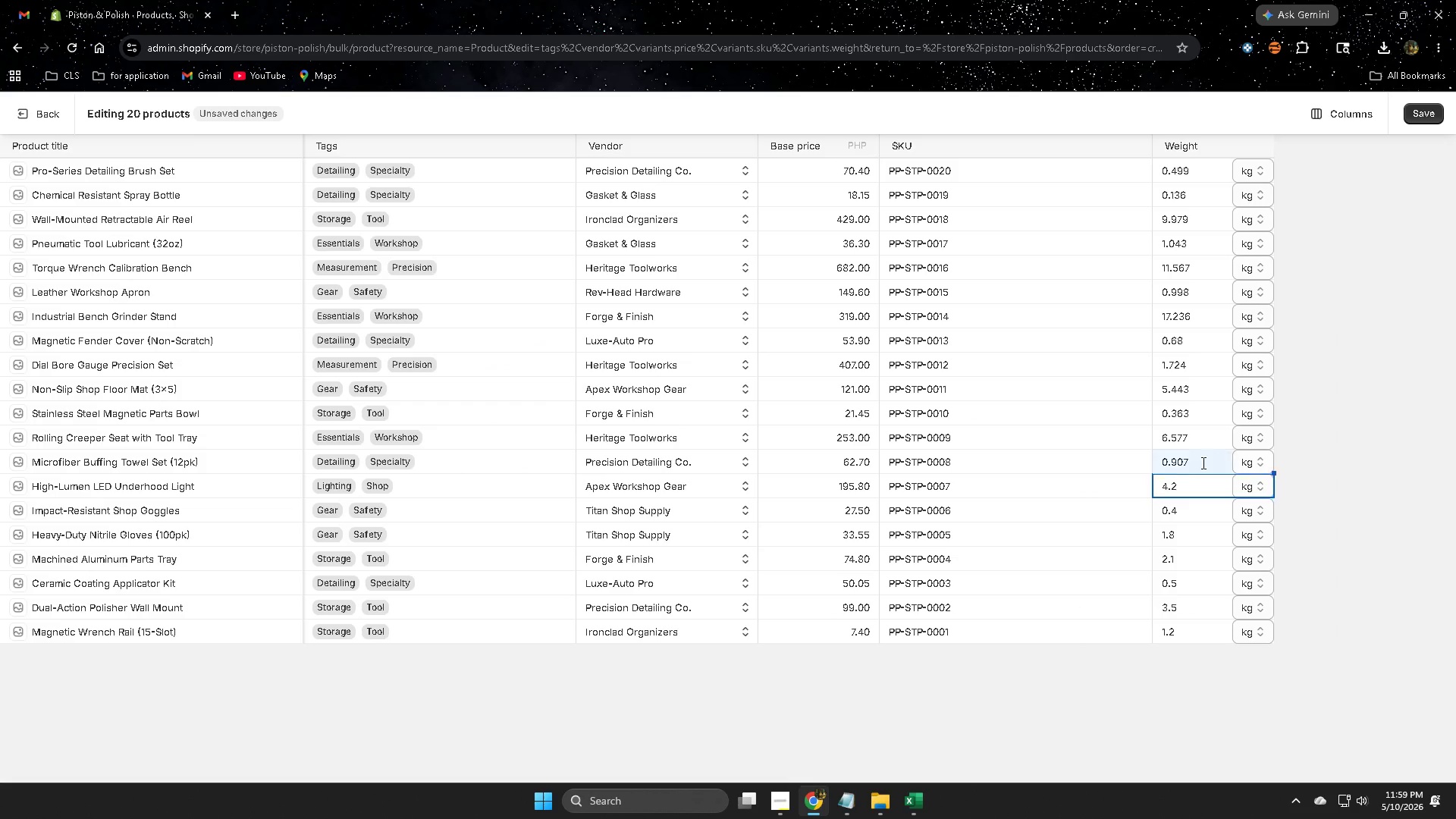 
triple_click([1202, 463])
 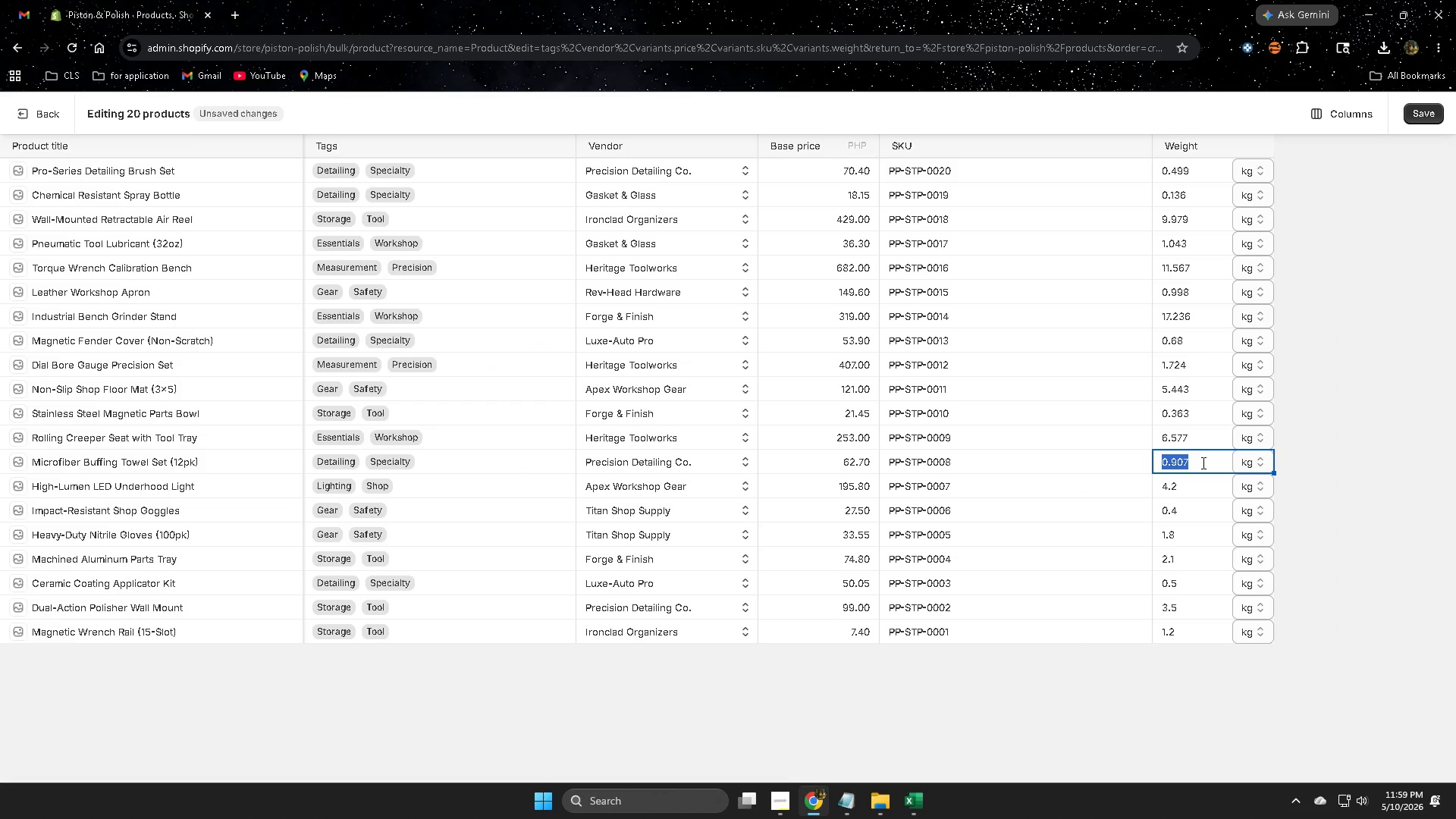 
key(Control+ControlLeft)
 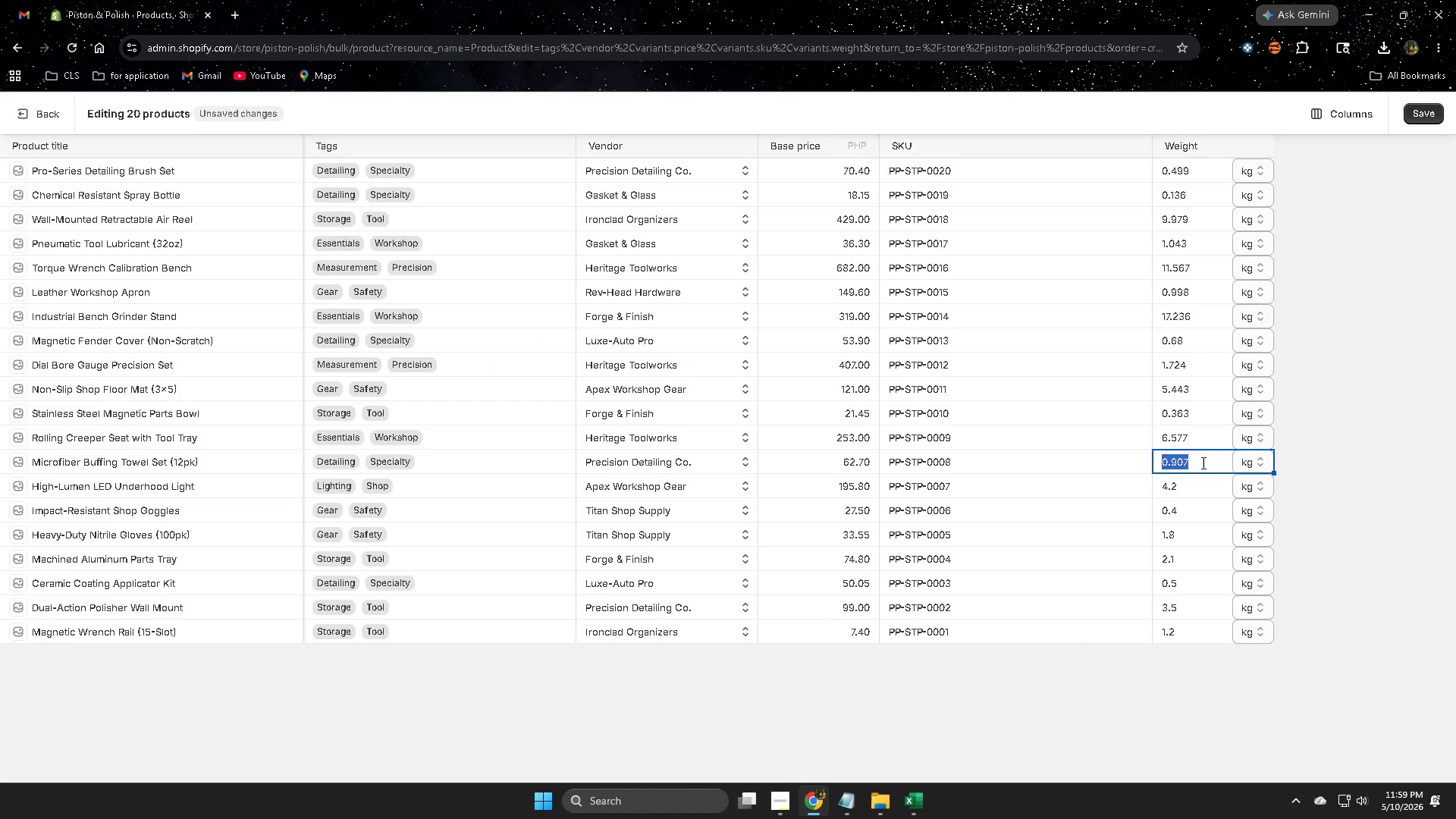 
key(Control+V)
 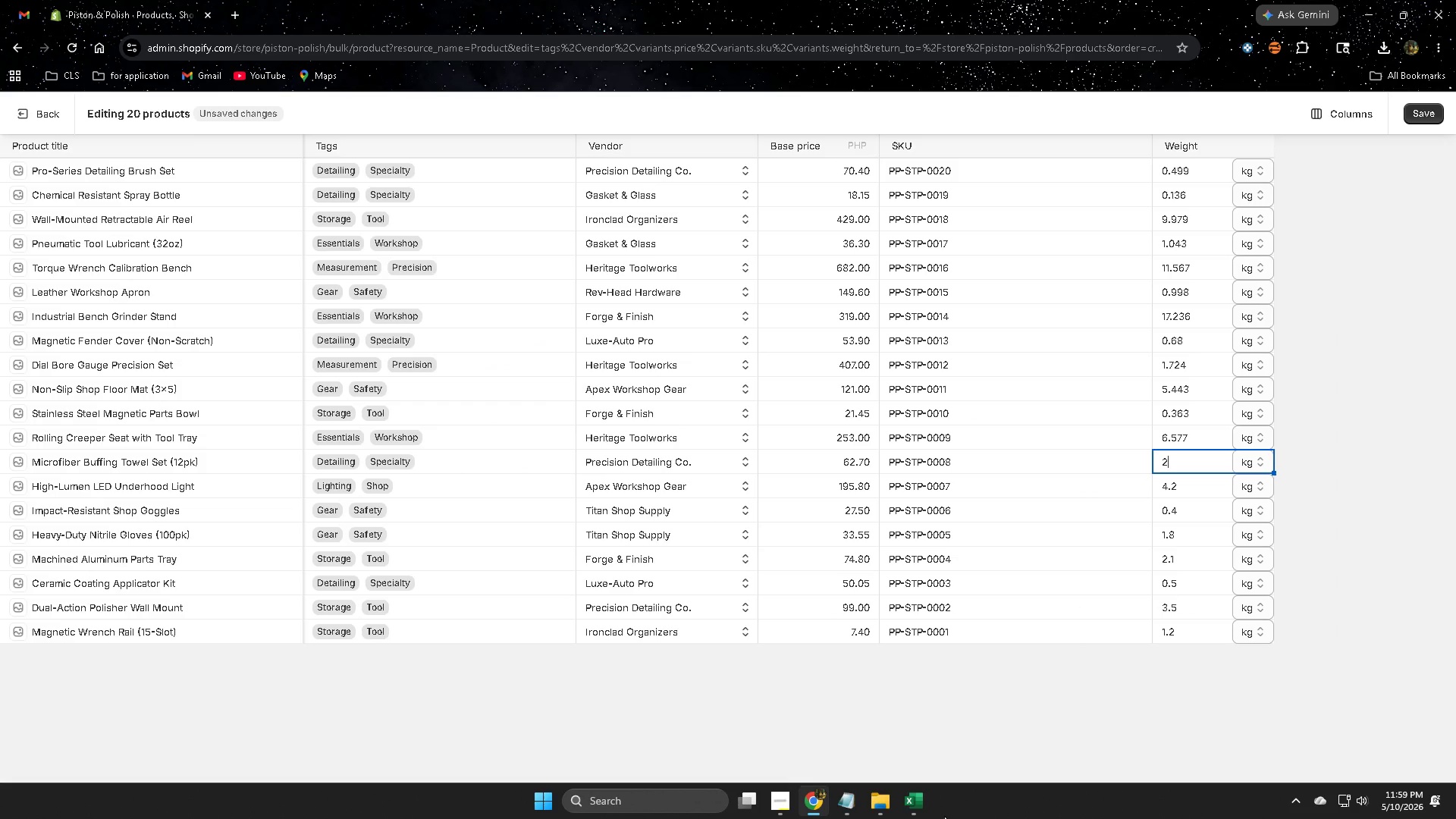 
left_click([921, 808])
 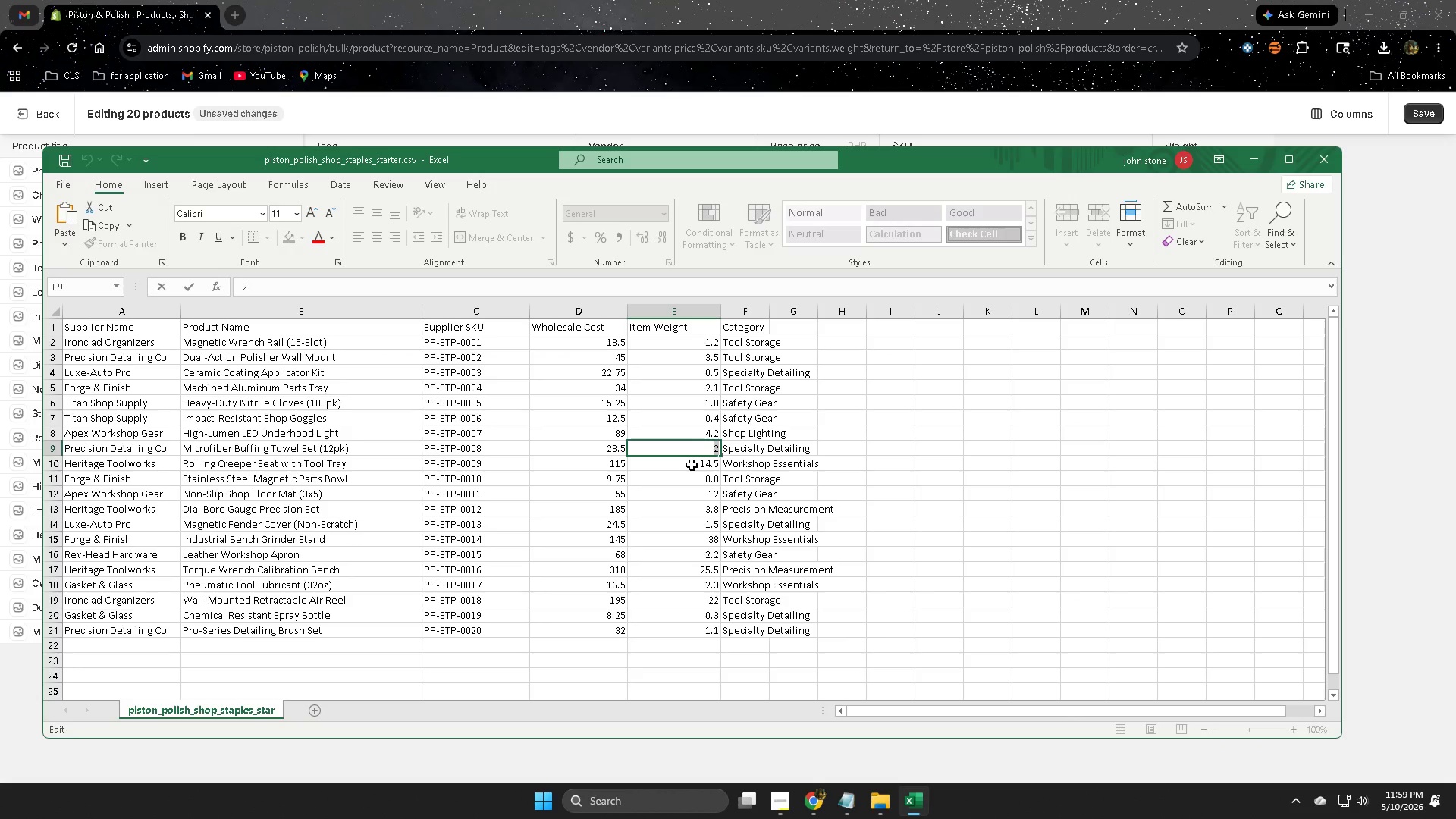 
double_click([692, 465])
 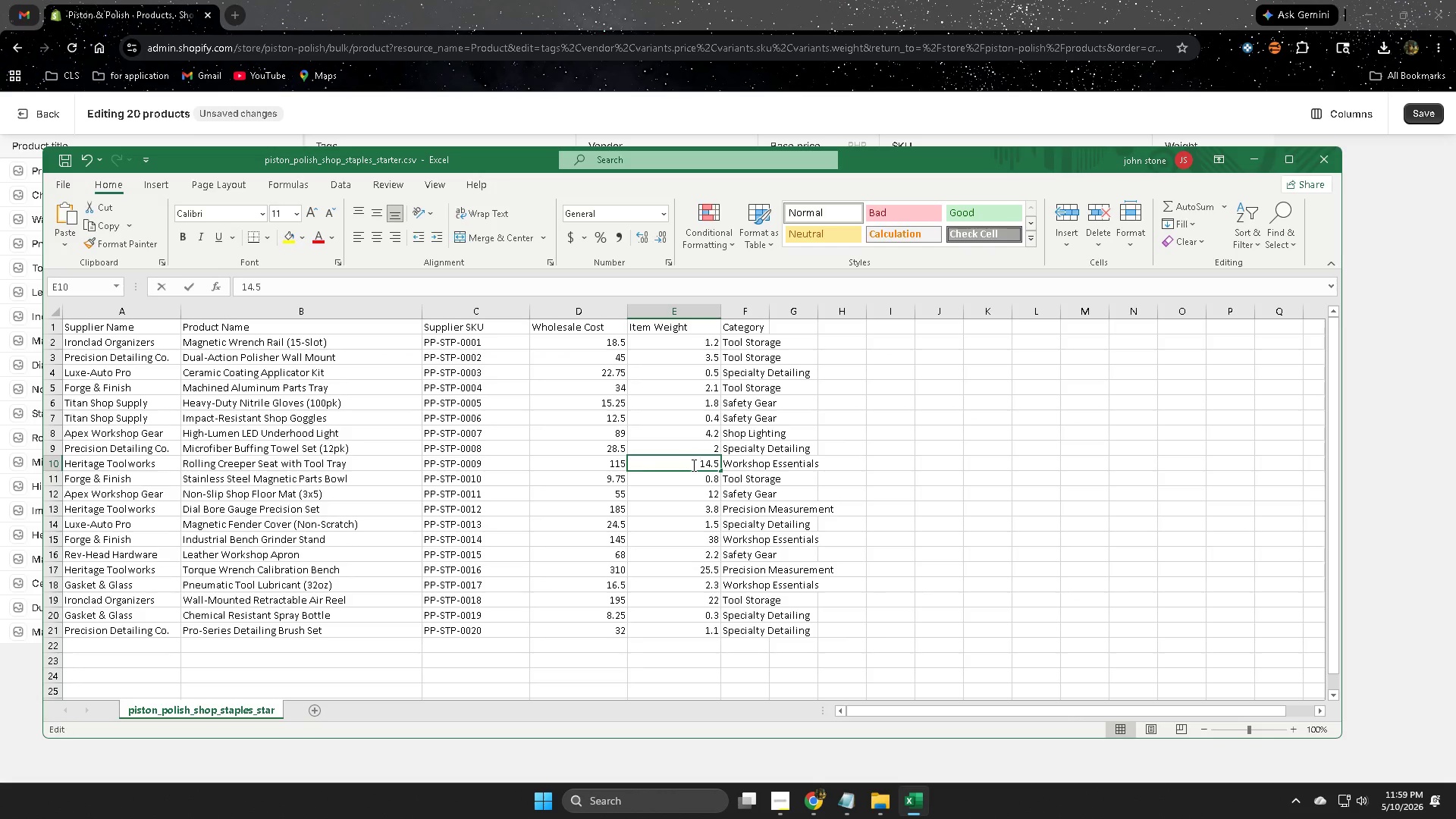 
triple_click([692, 465])
 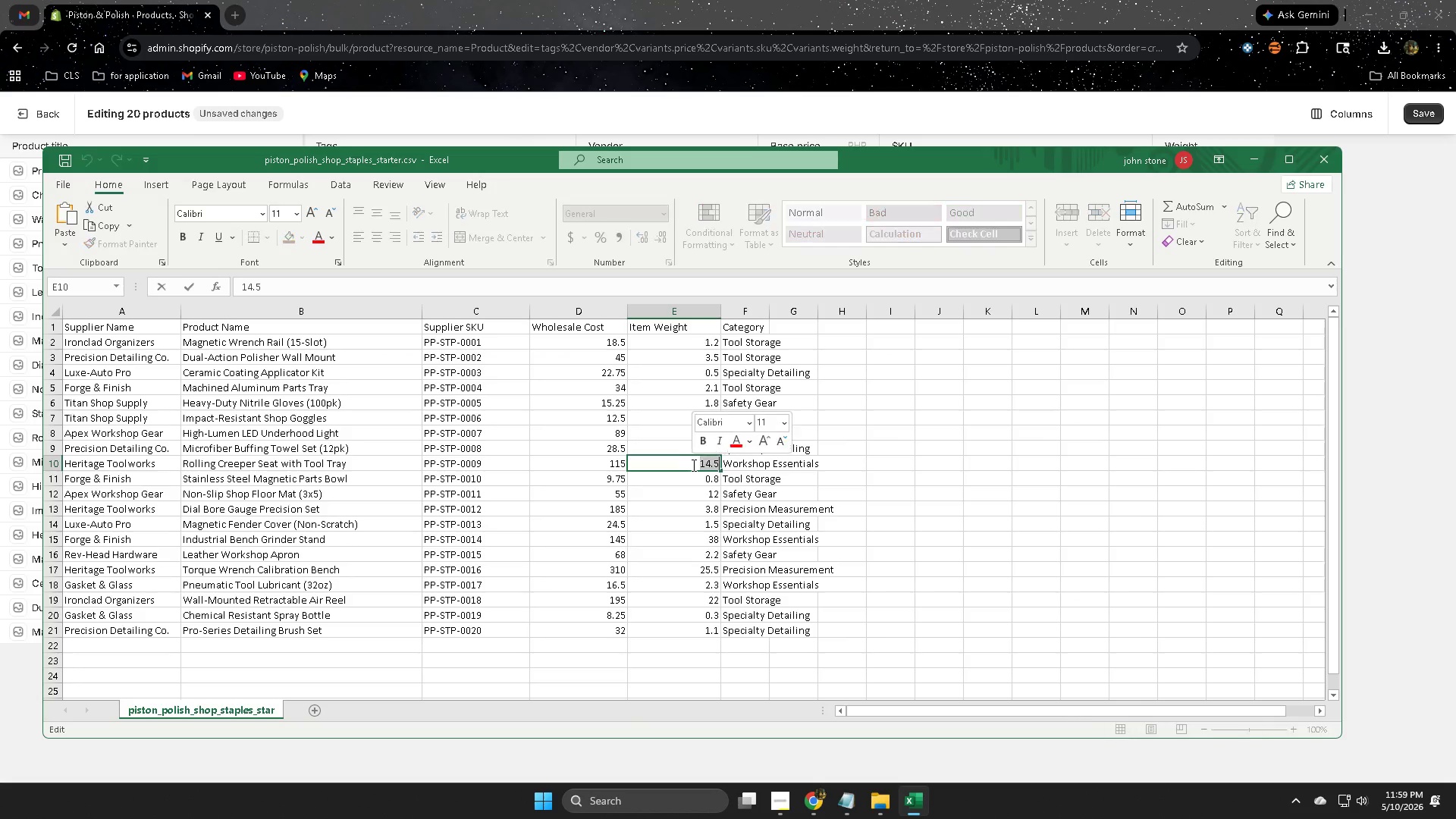 
key(Control+ControlLeft)
 